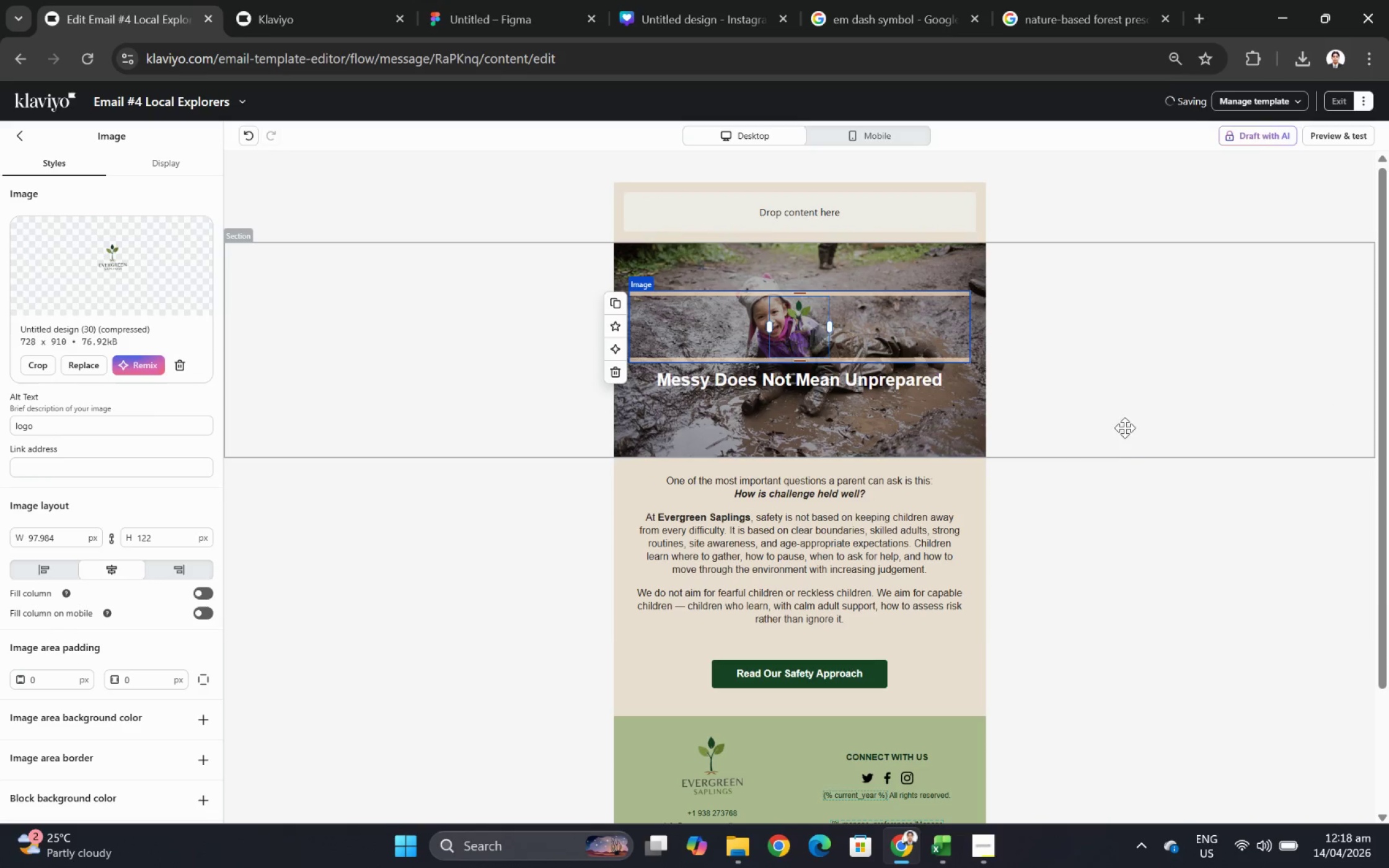 
left_click([1120, 527])
 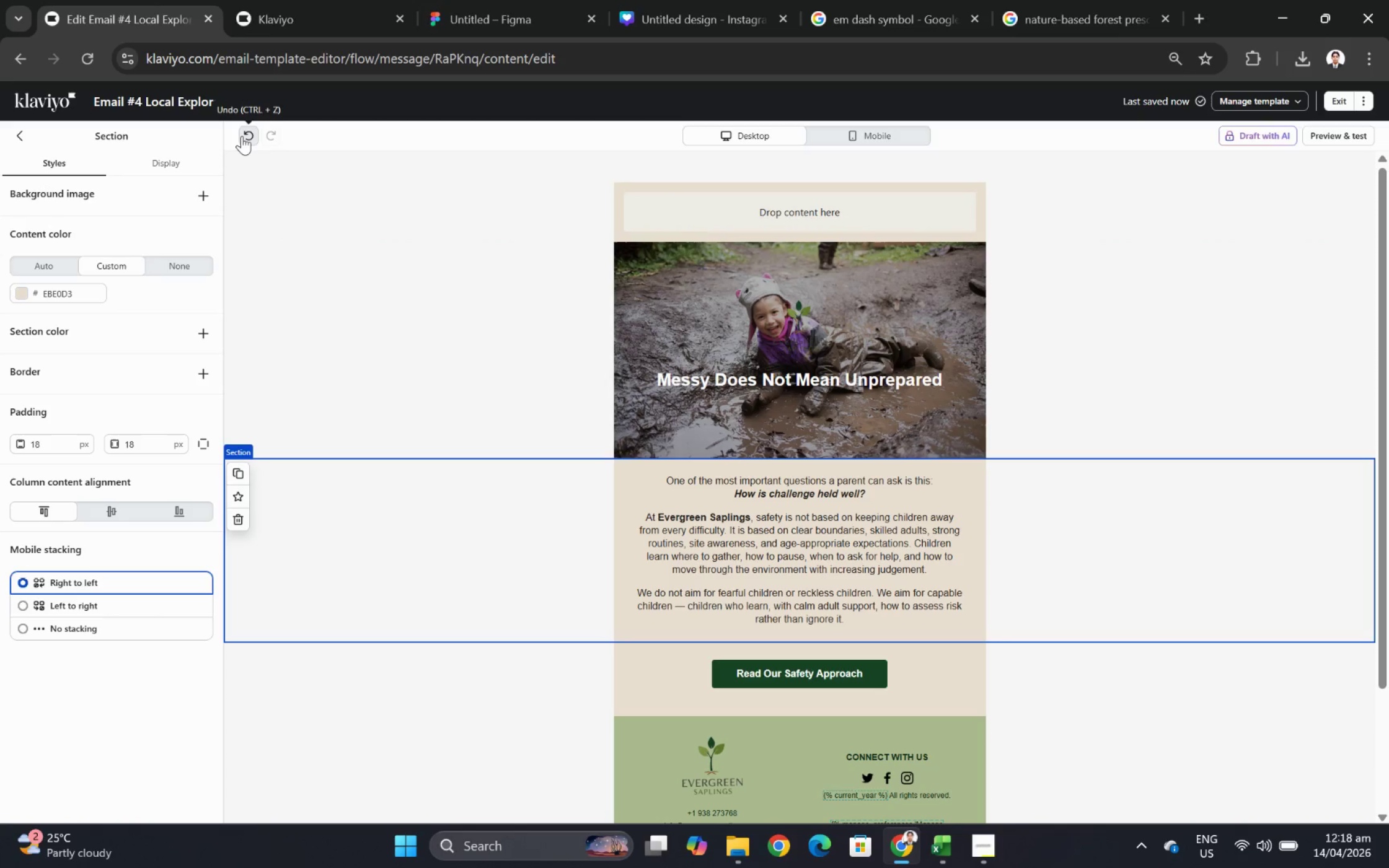 
wait(5.42)
 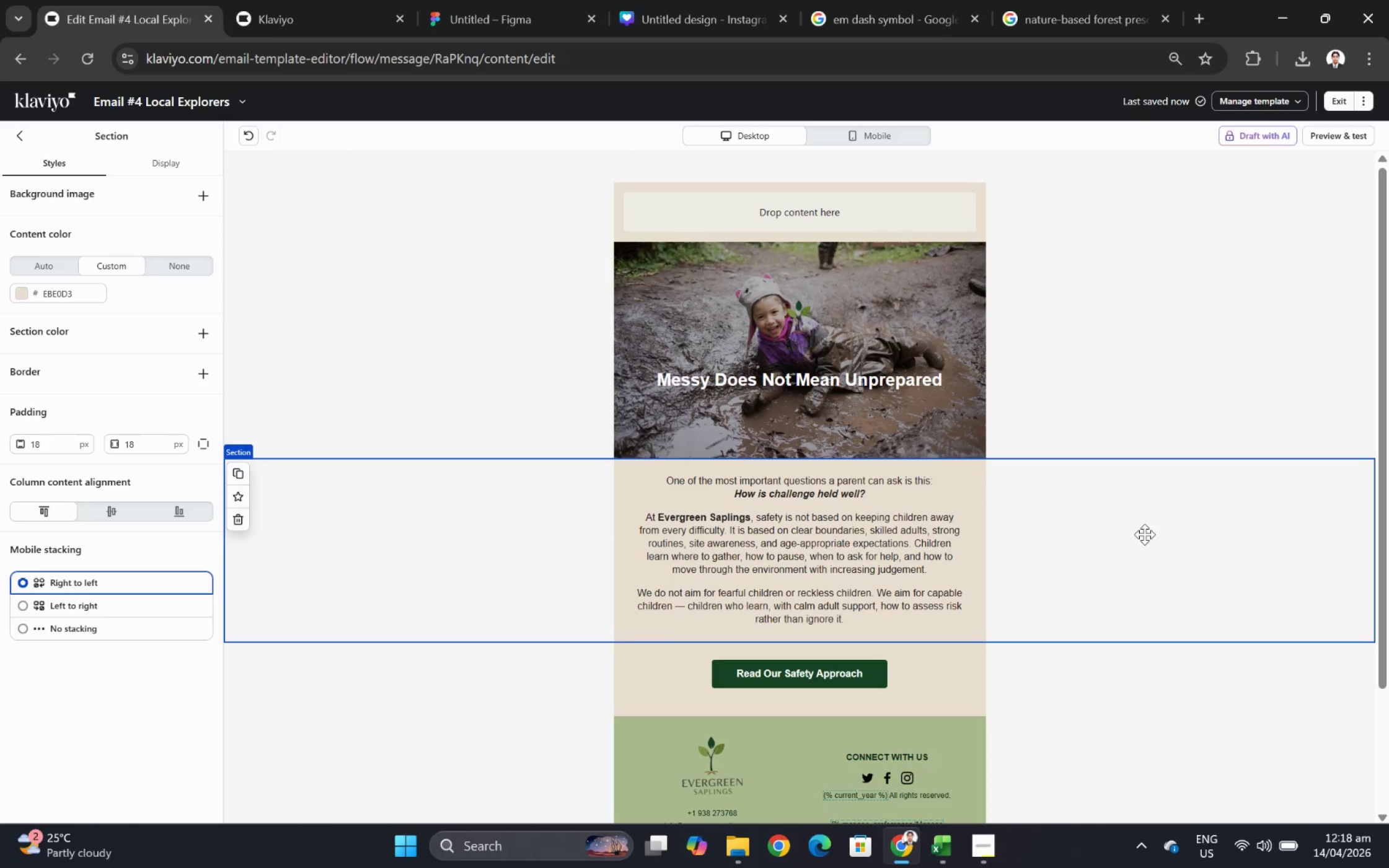 
left_click([242, 136])
 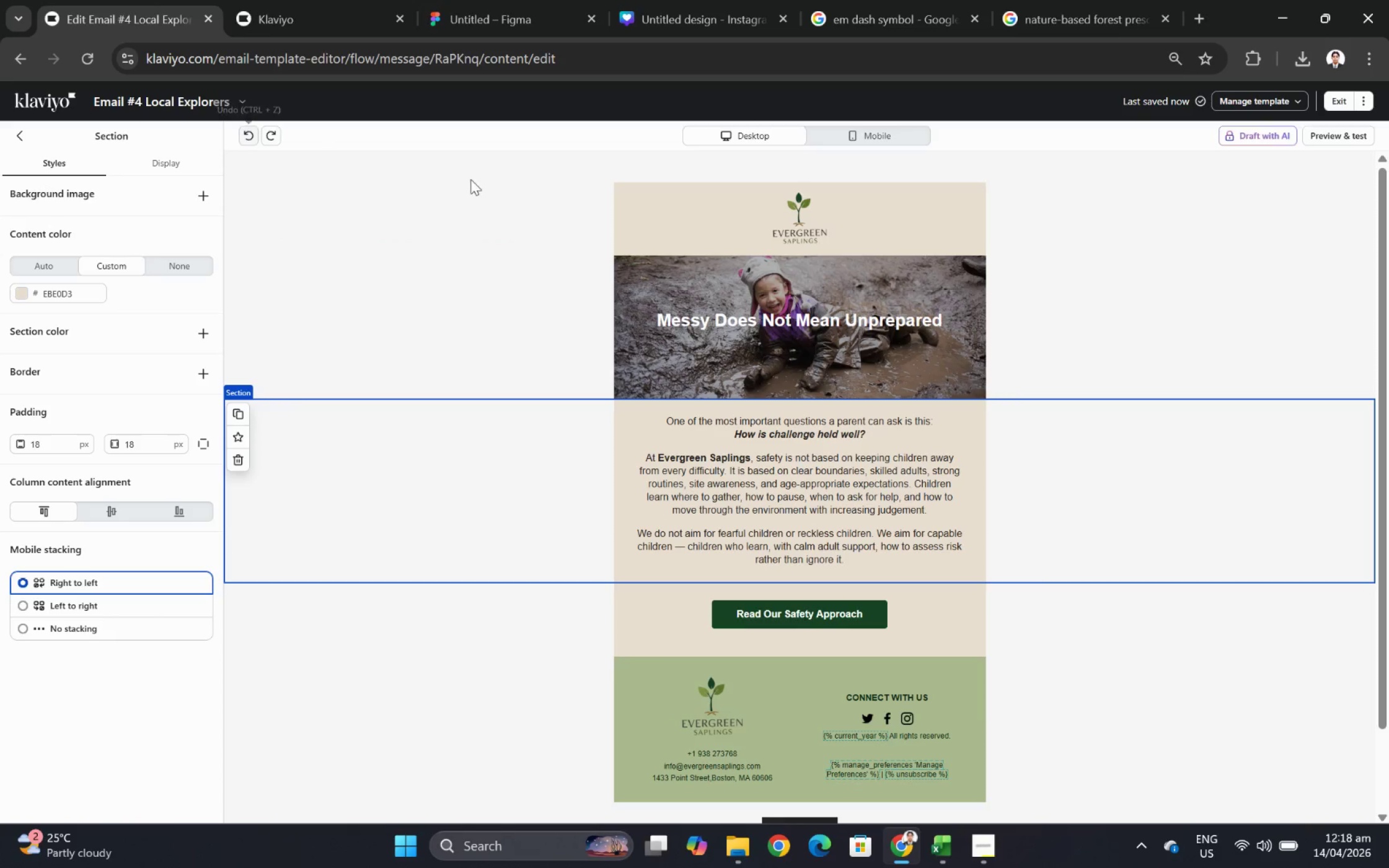 
wait(8.7)
 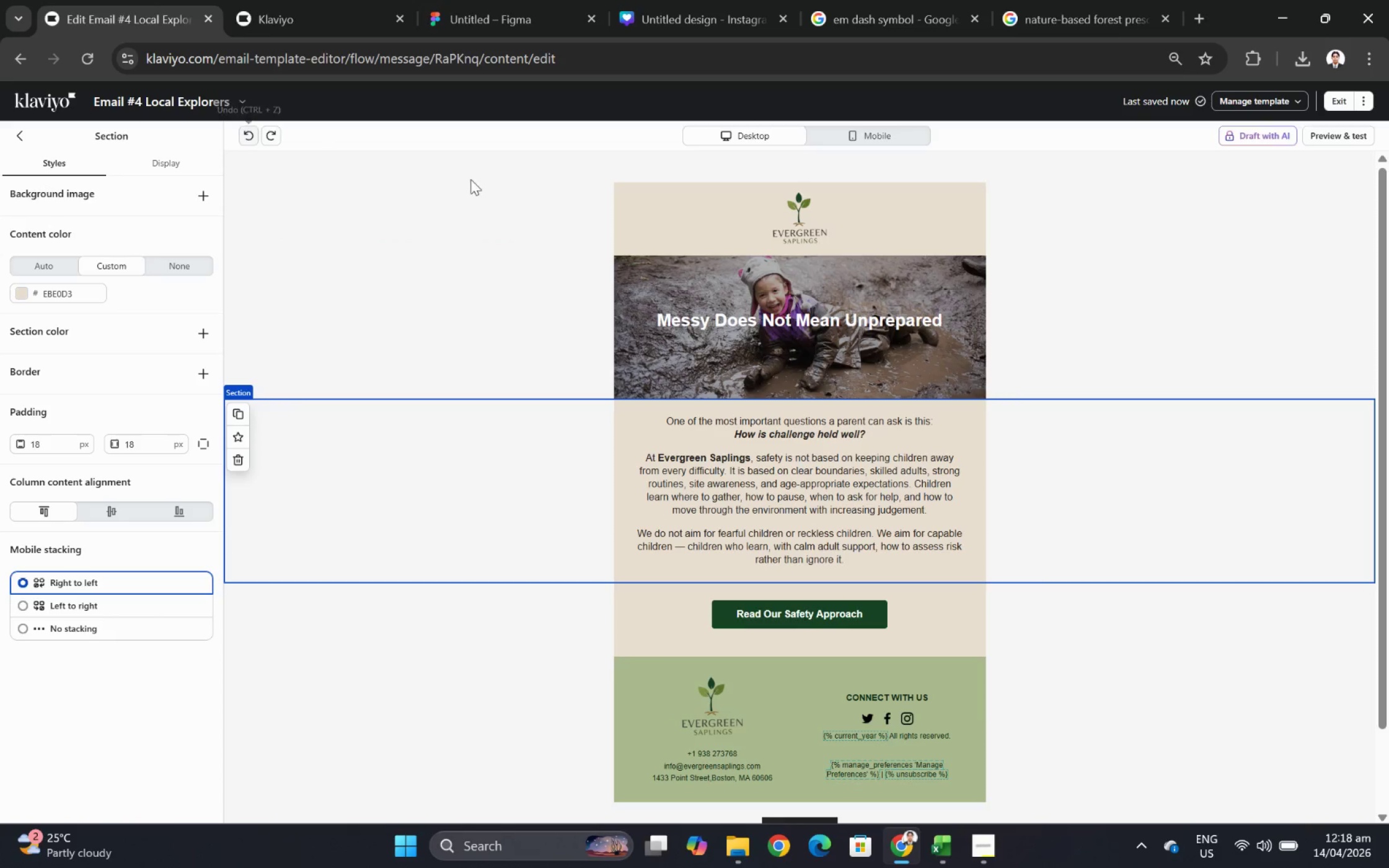 
double_click([785, 327])
 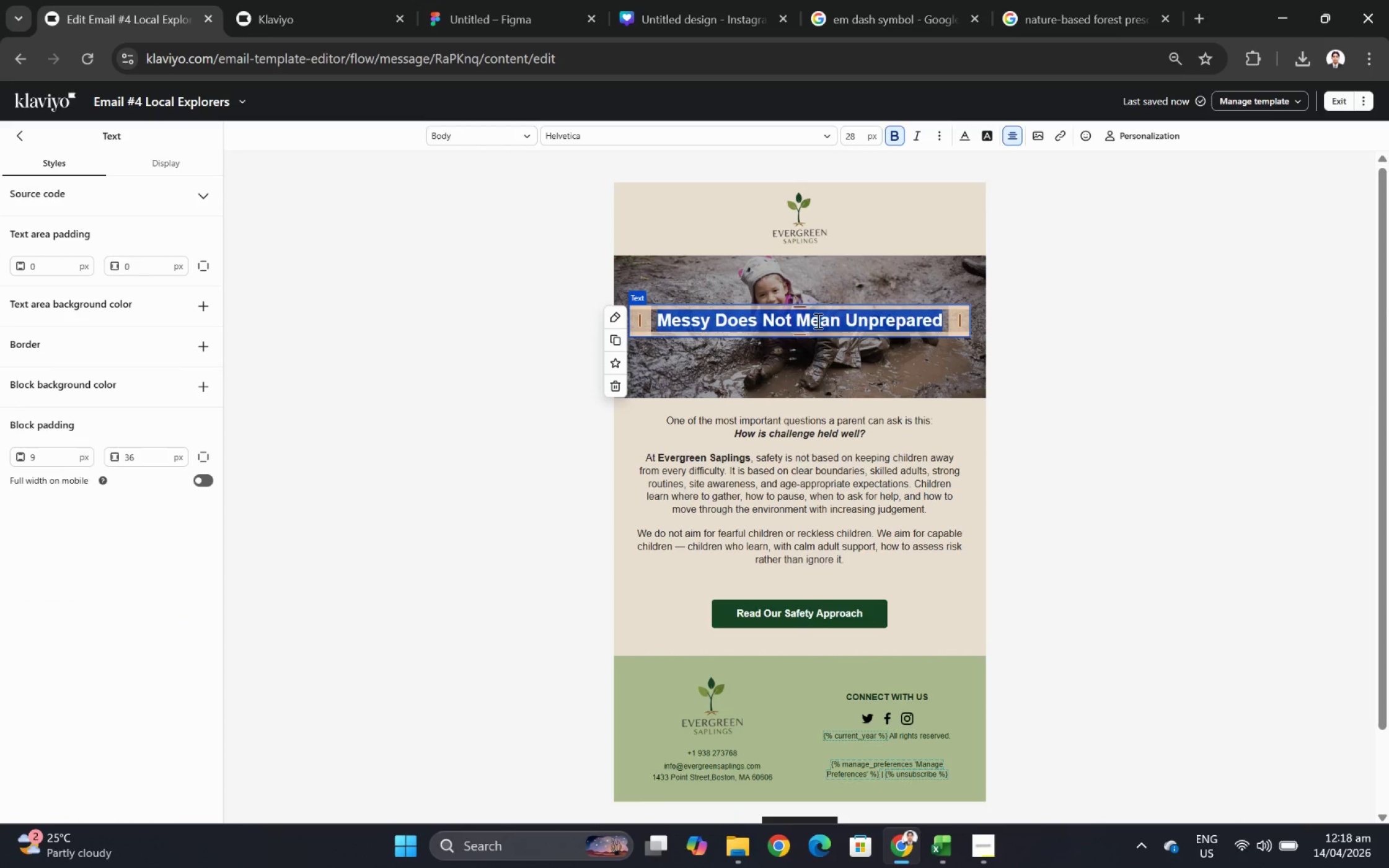 
left_click([845, 318])
 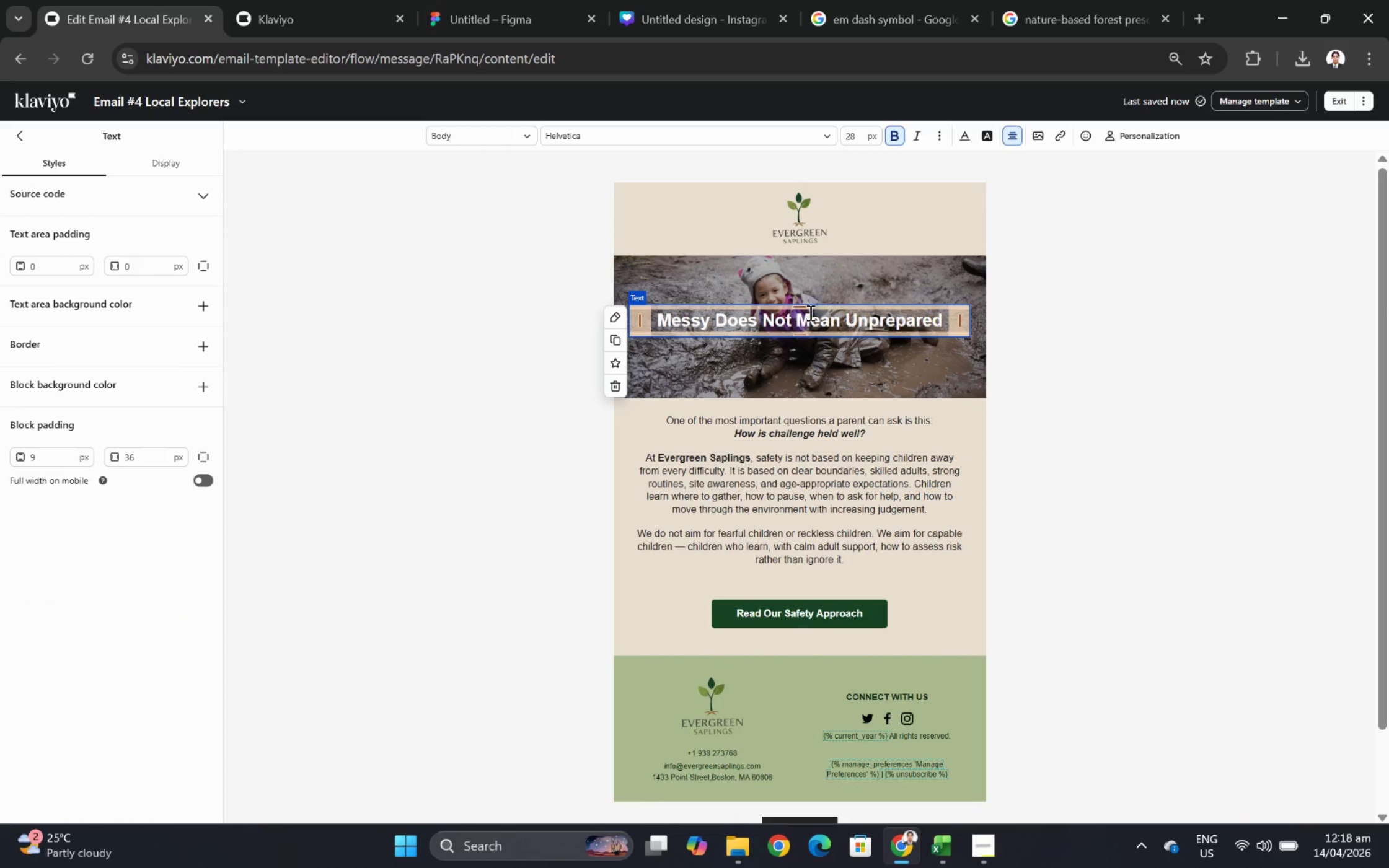 
key(Enter)
 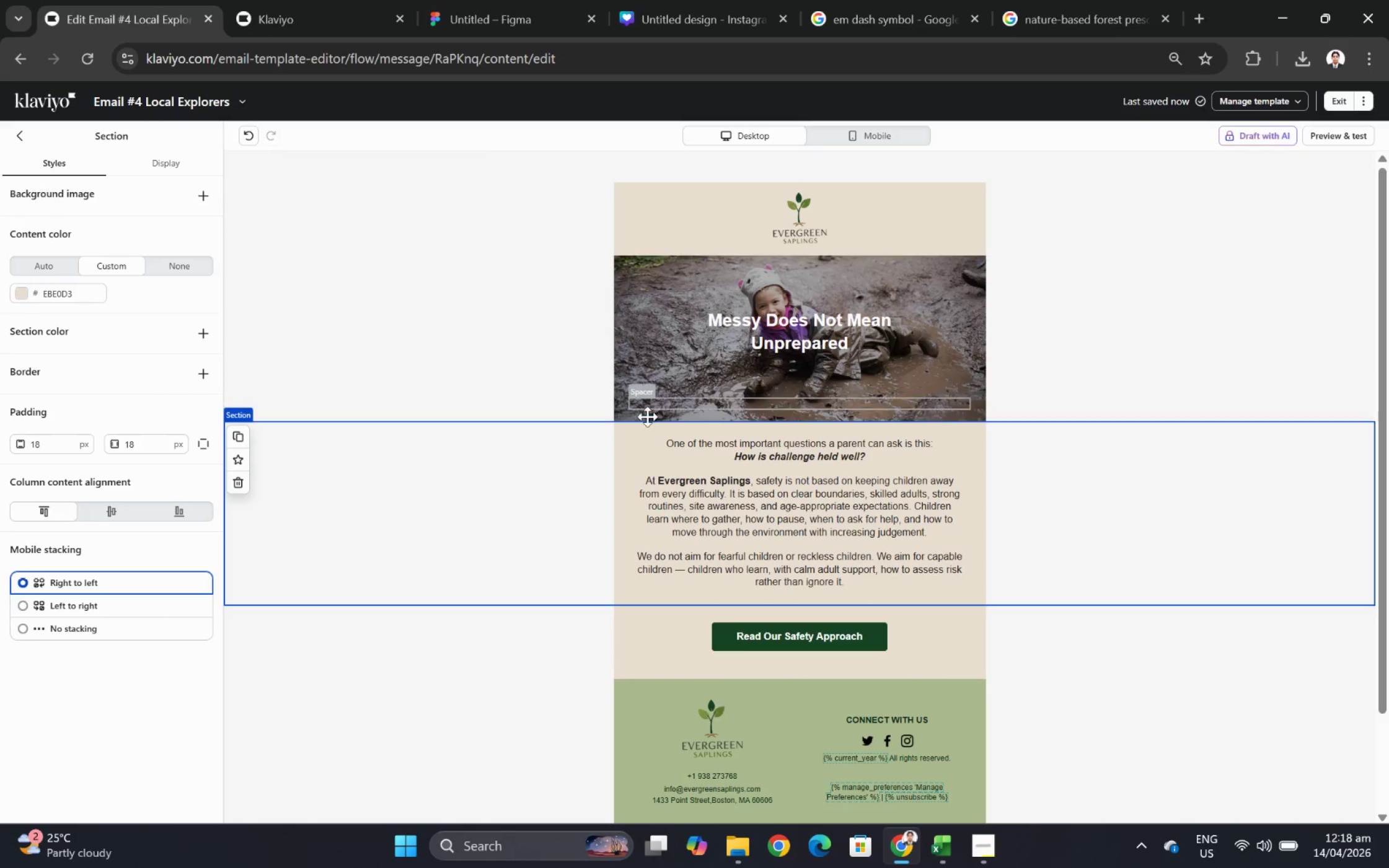 
double_click([841, 328])
 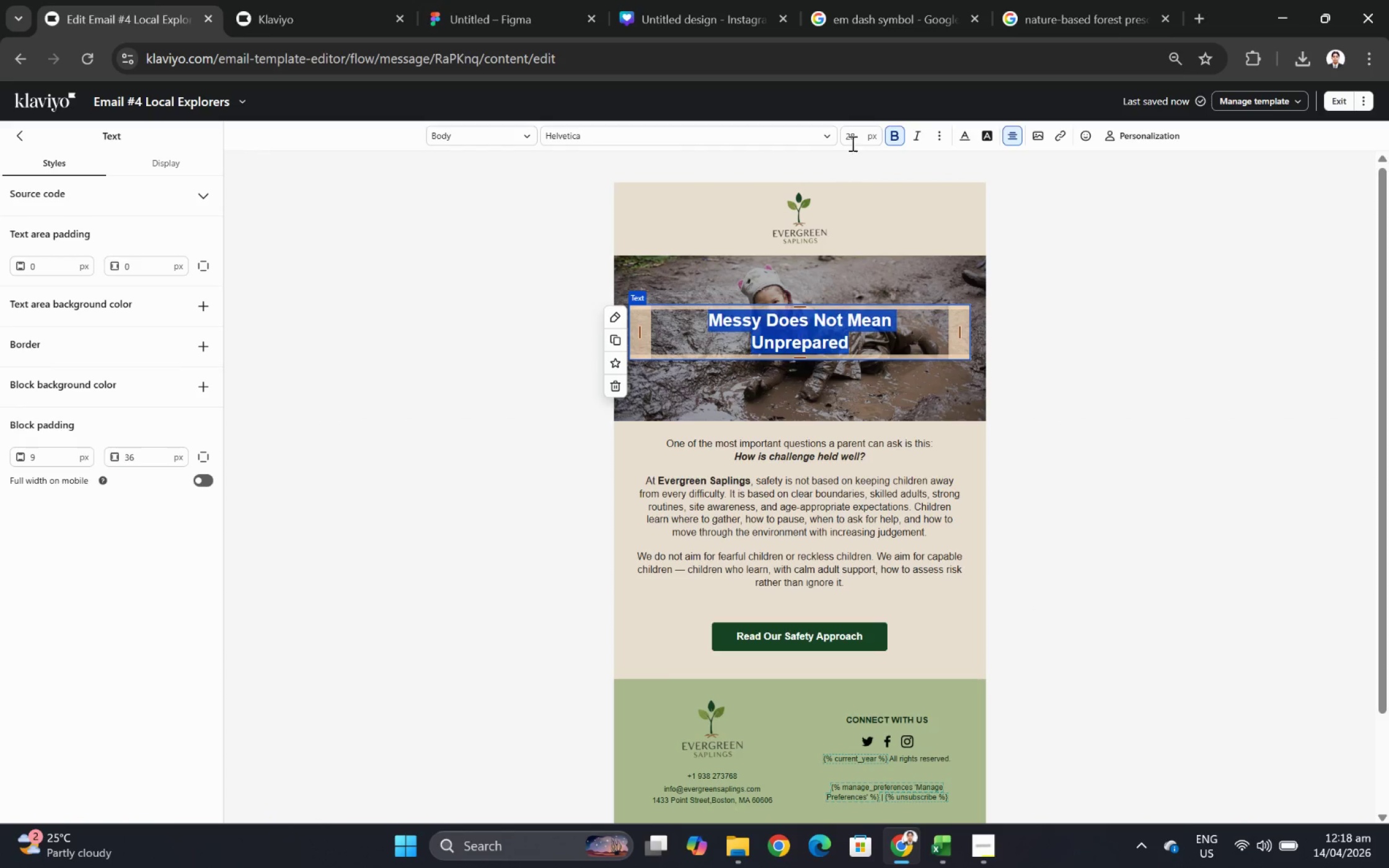 
double_click([854, 136])
 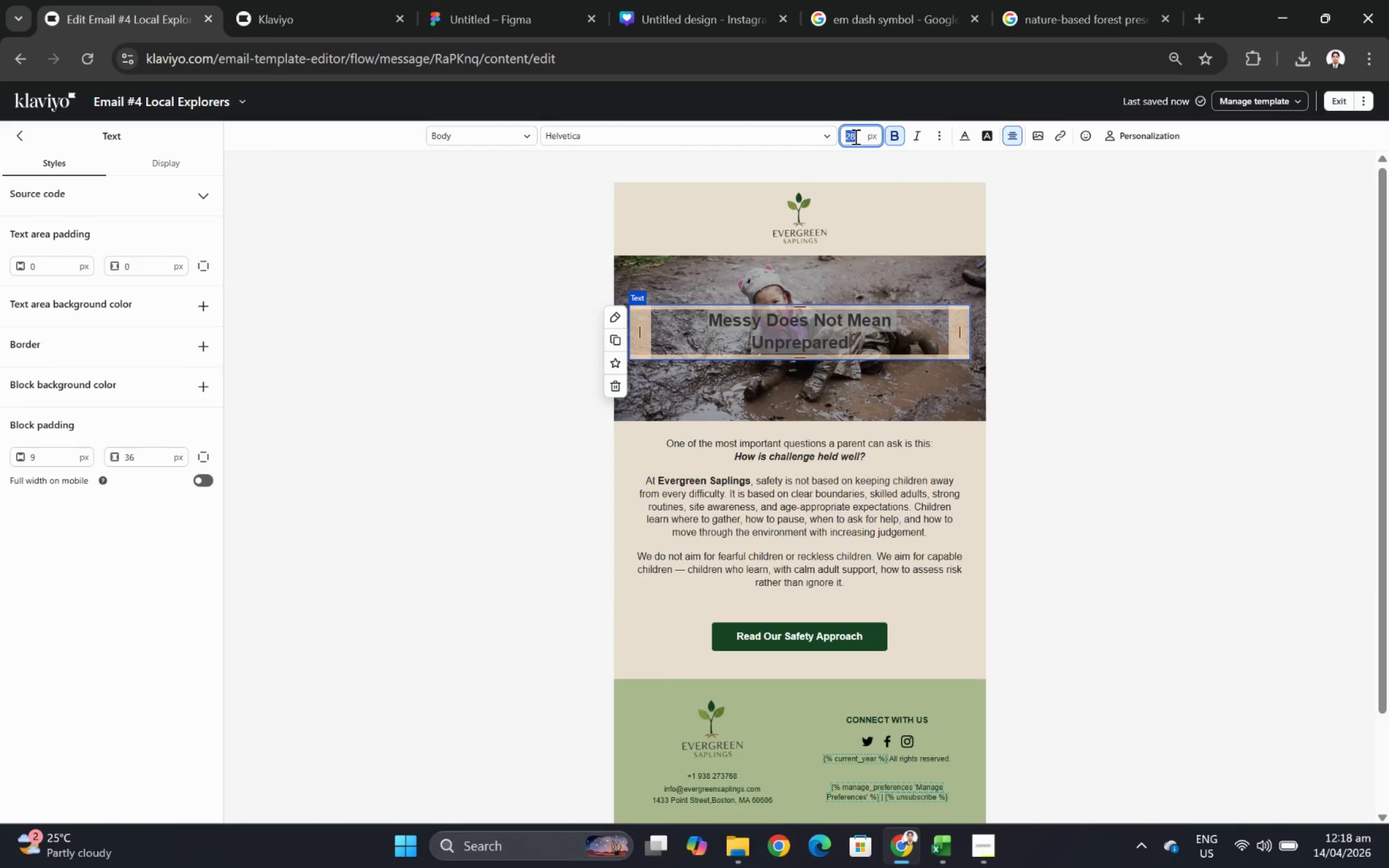 
key(Numpad3)
 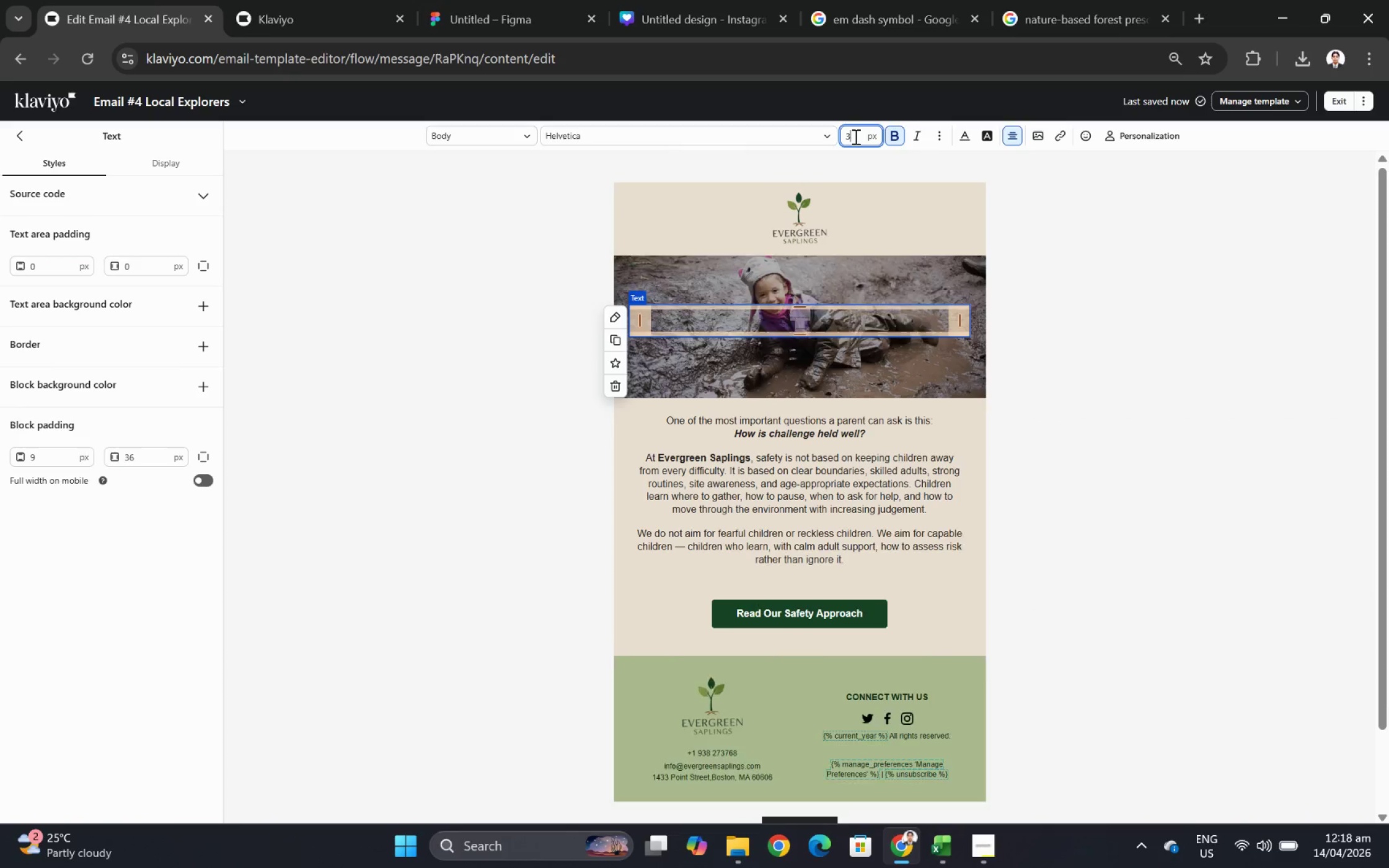 
key(Numpad6)
 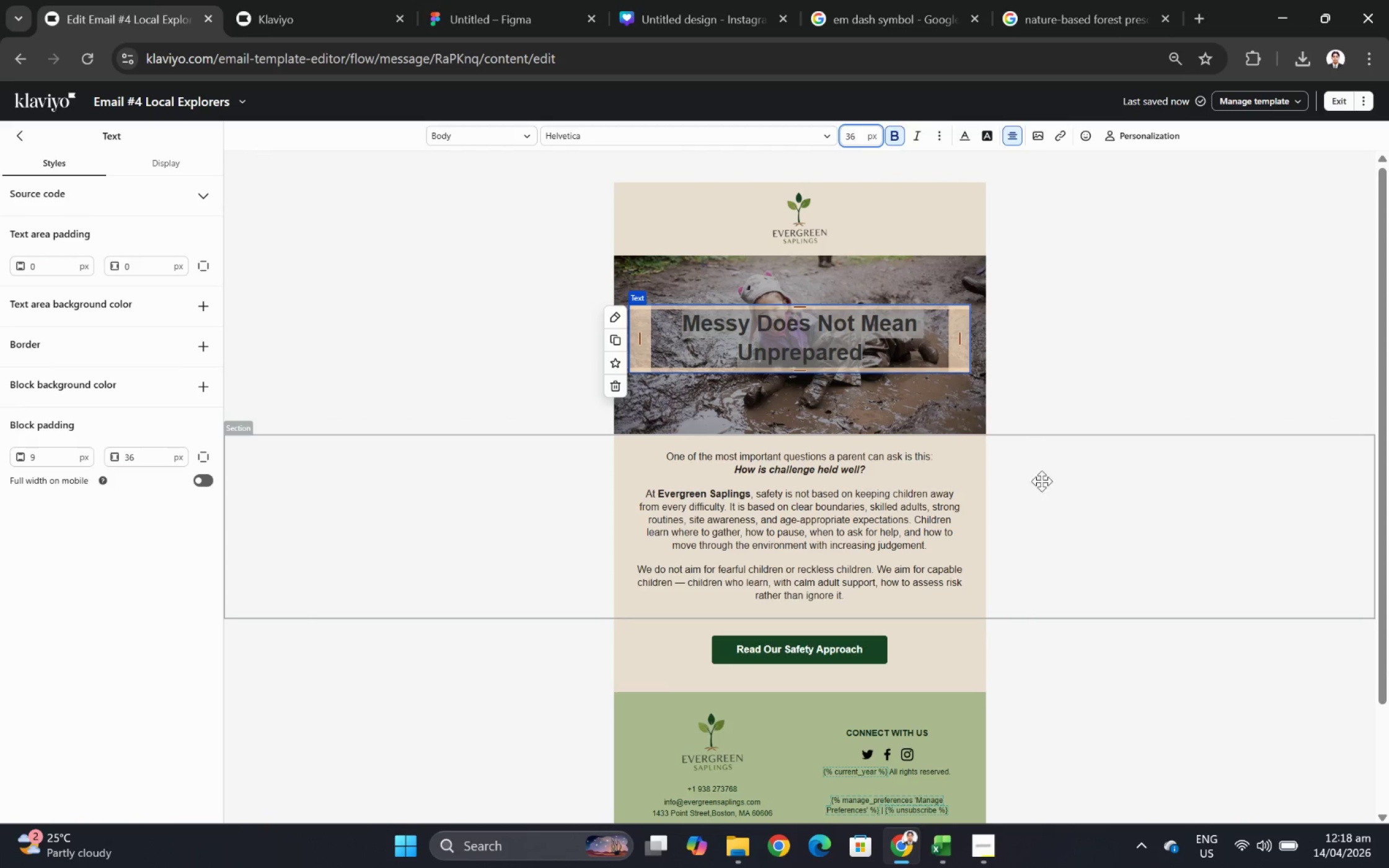 
left_click([1060, 554])
 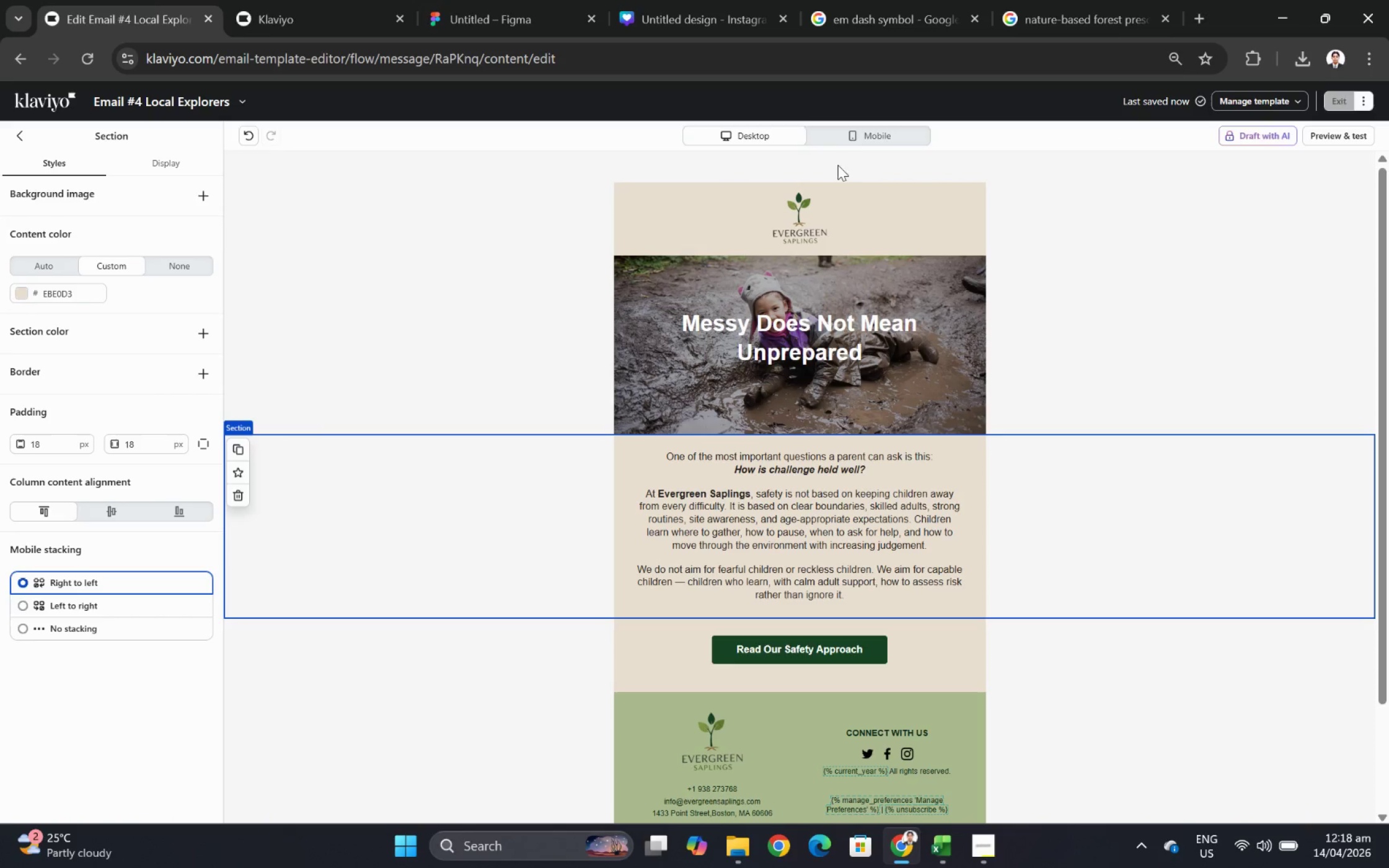 
left_click([862, 131])
 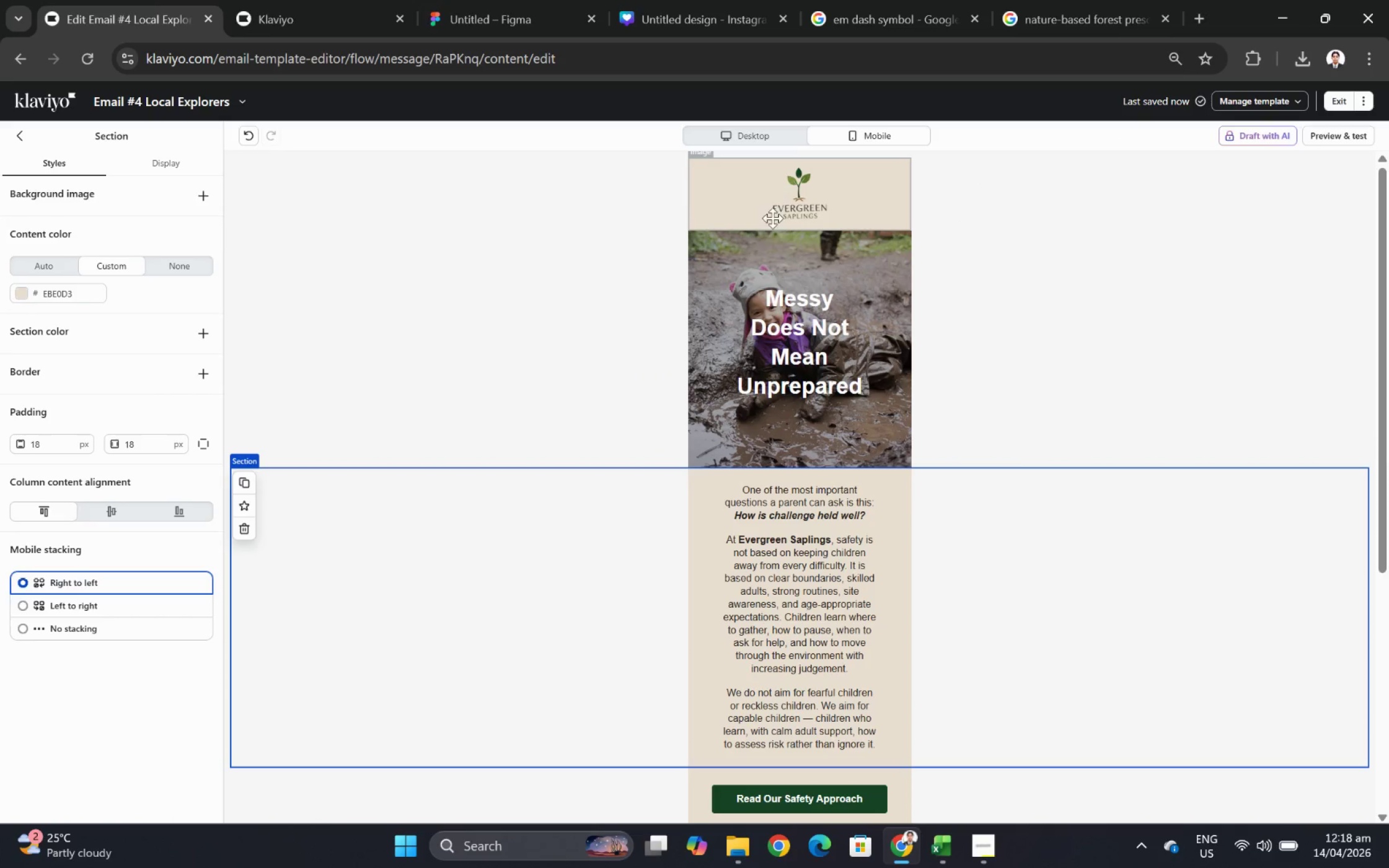 
left_click([773, 138])
 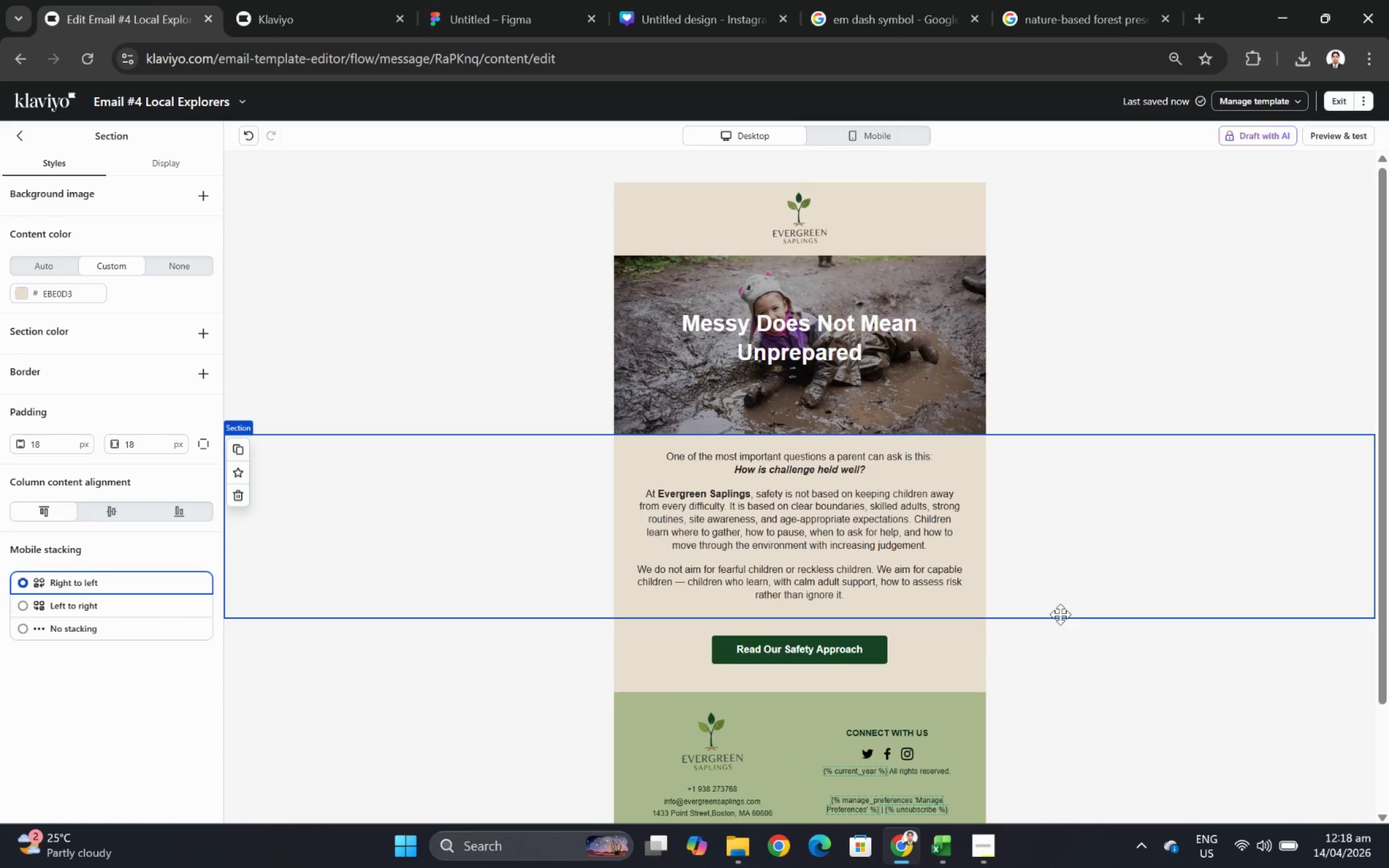 
left_click([1085, 610])
 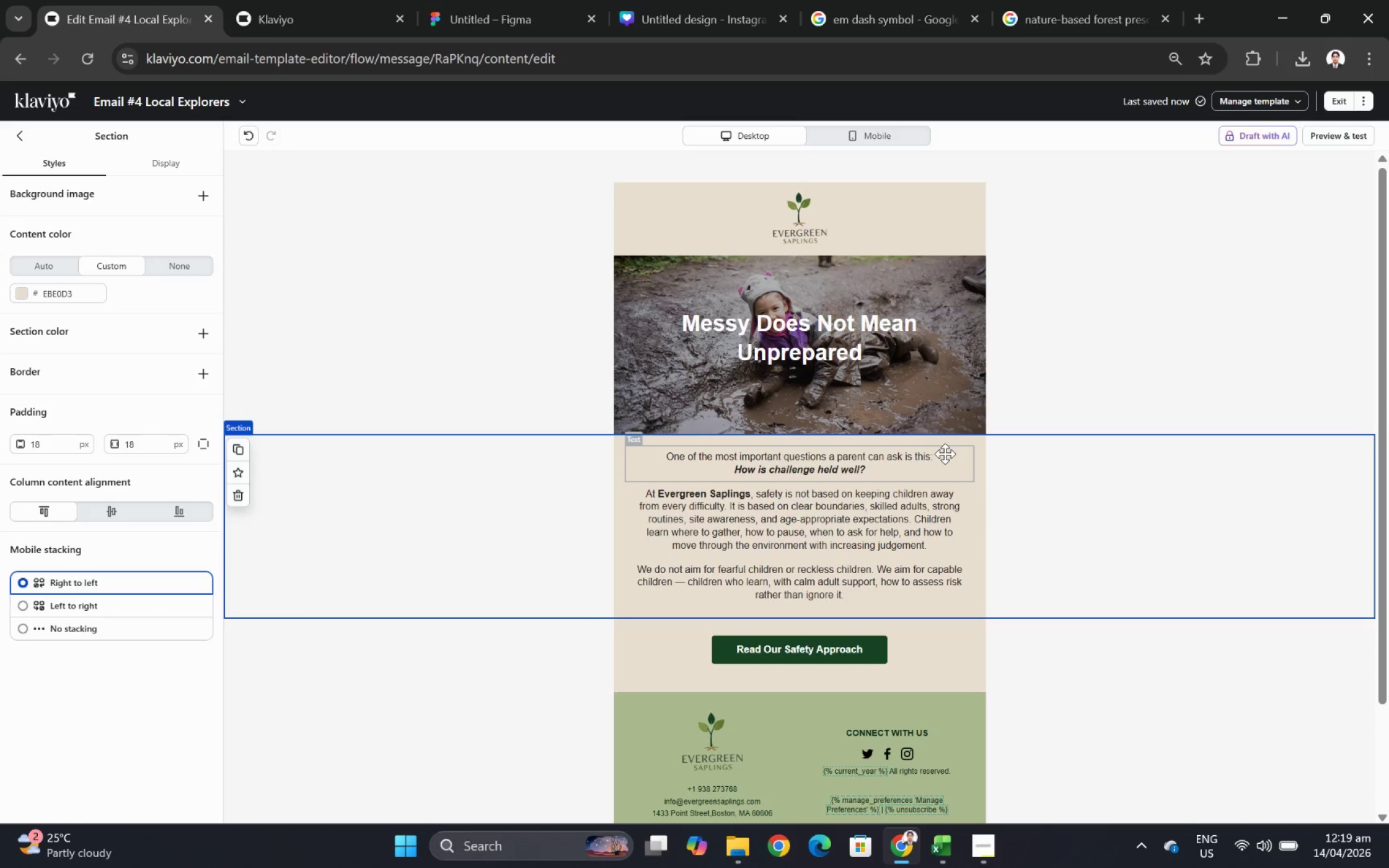 
double_click([941, 462])
 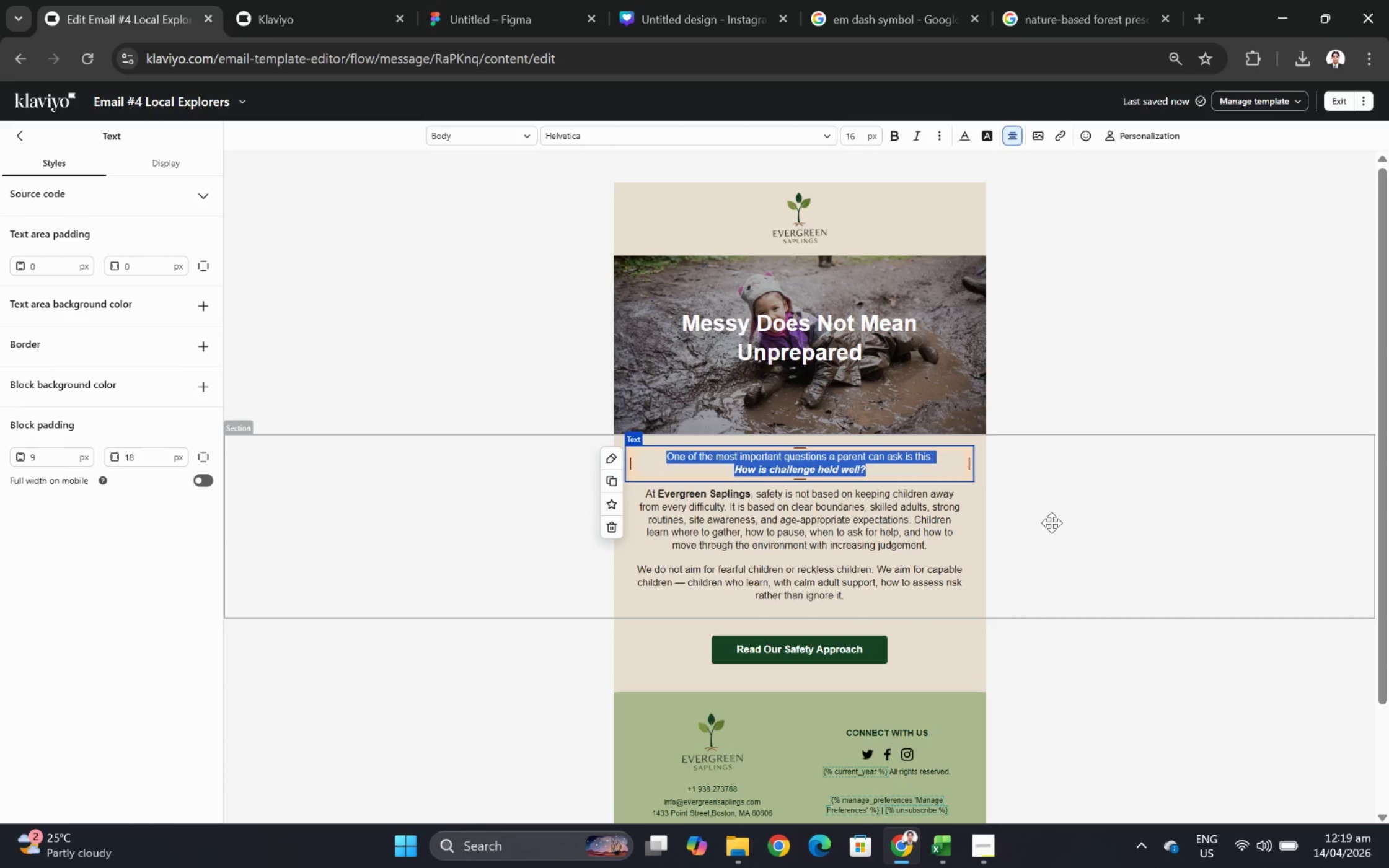 
wait(6.41)
 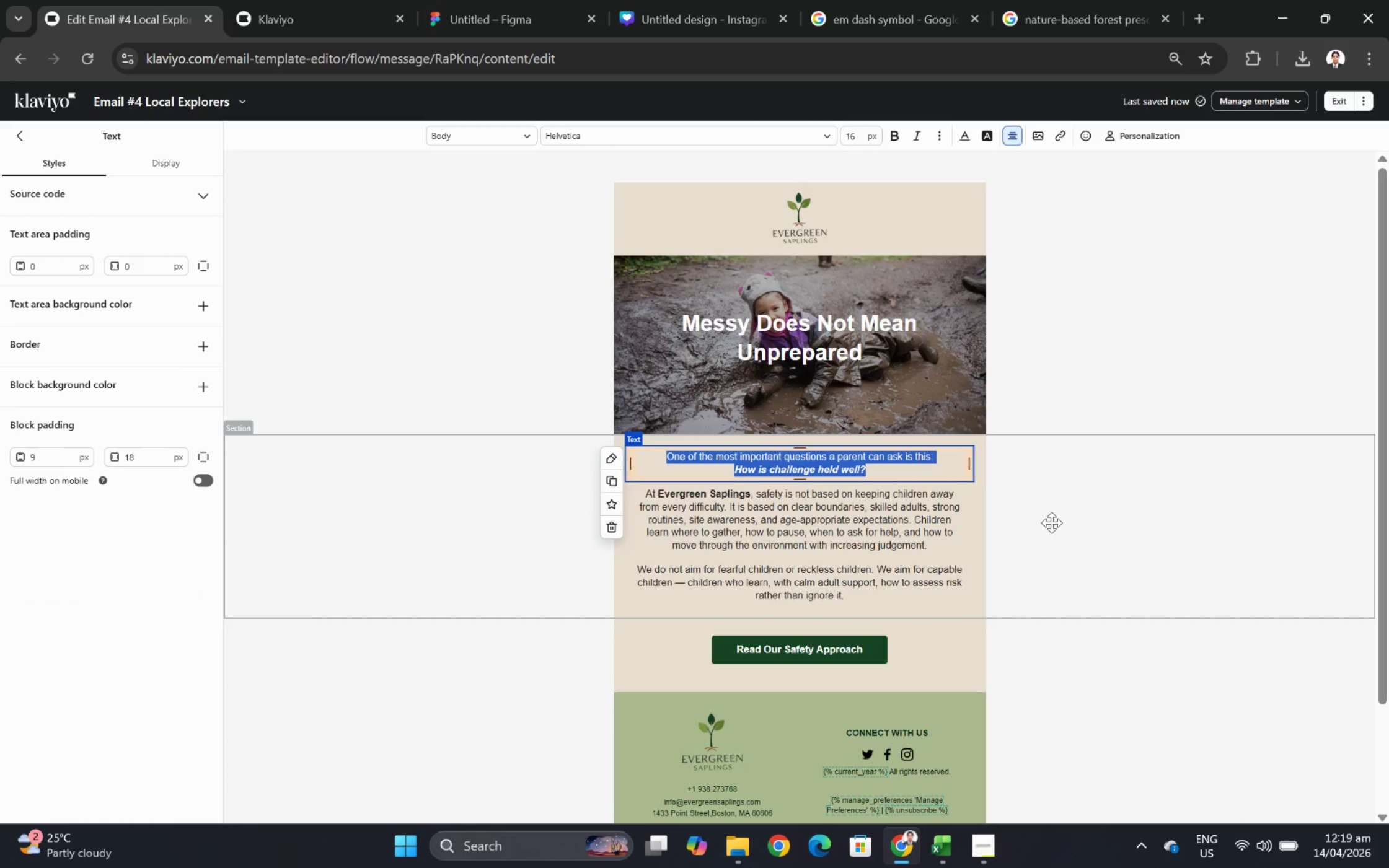 
left_click([1023, 330])
 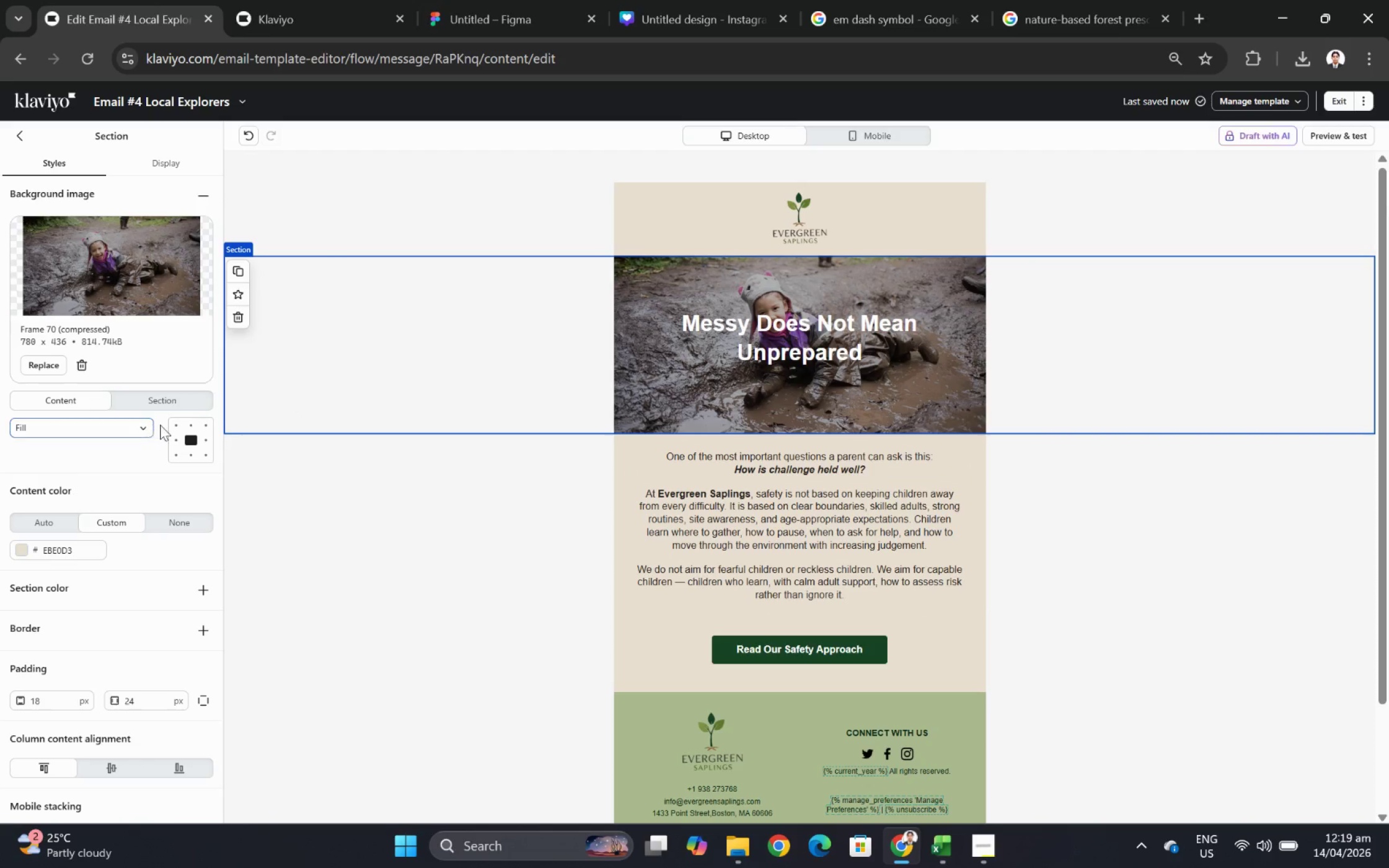 
left_click([190, 424])
 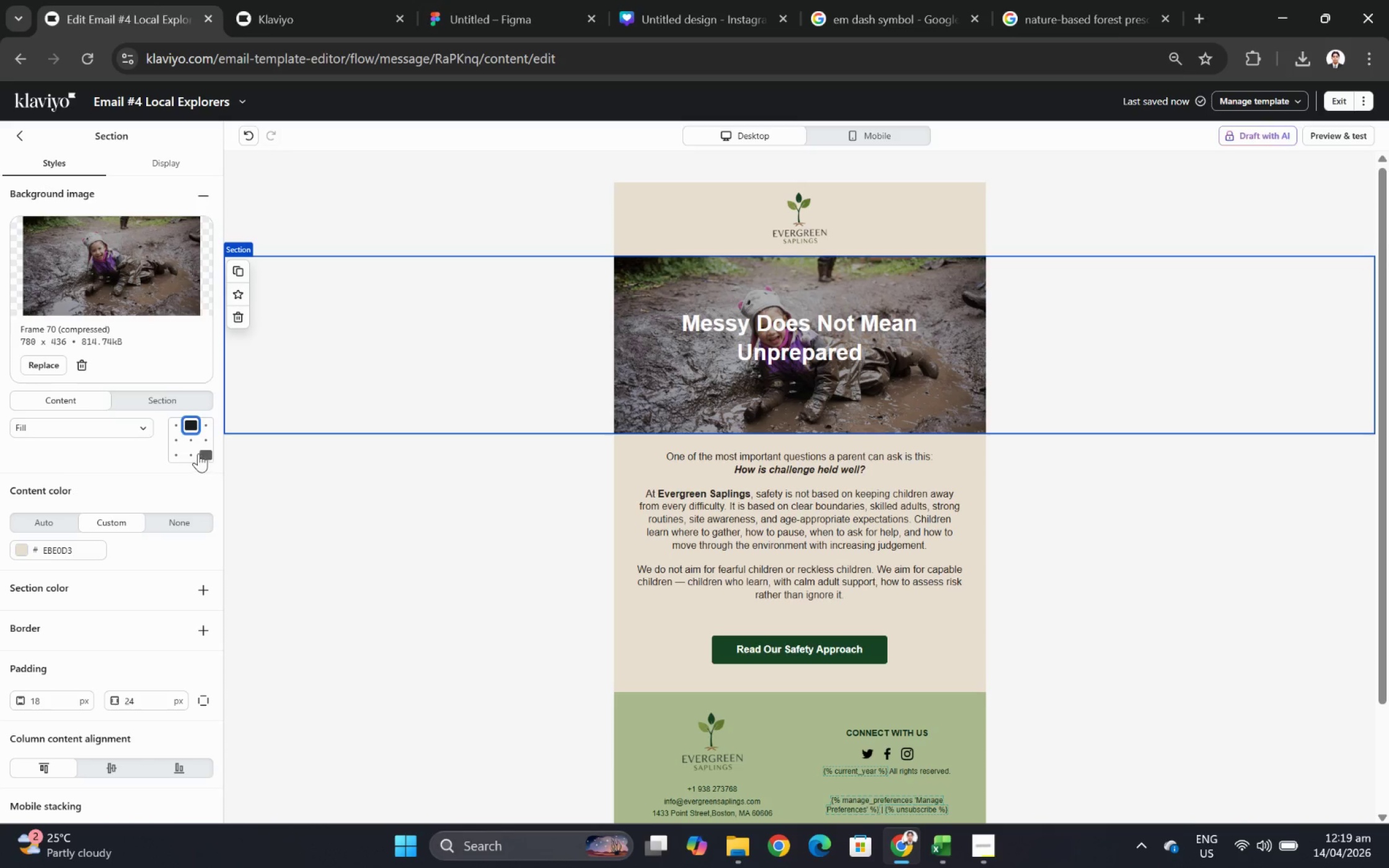 
left_click([192, 451])
 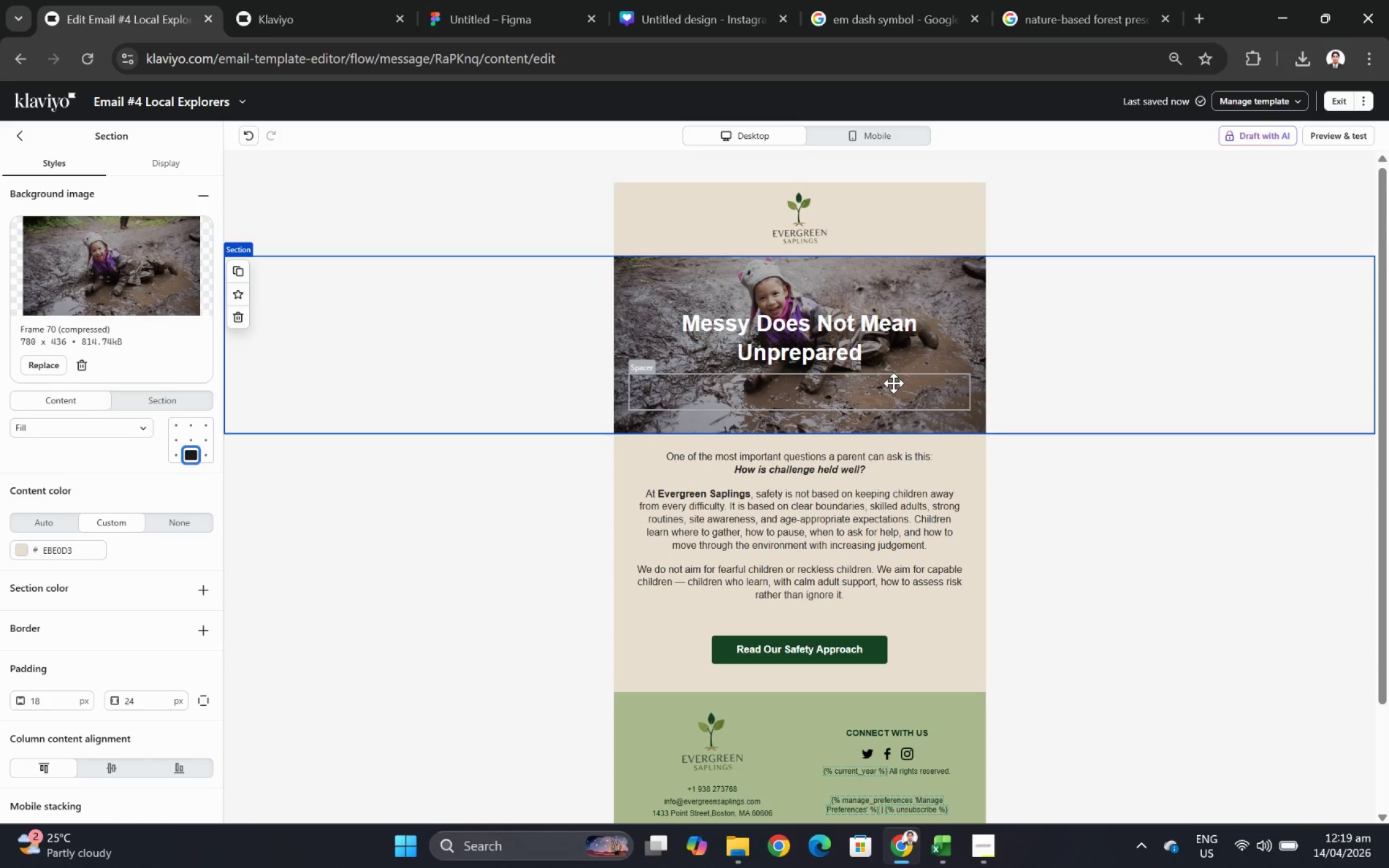 
wait(6.02)
 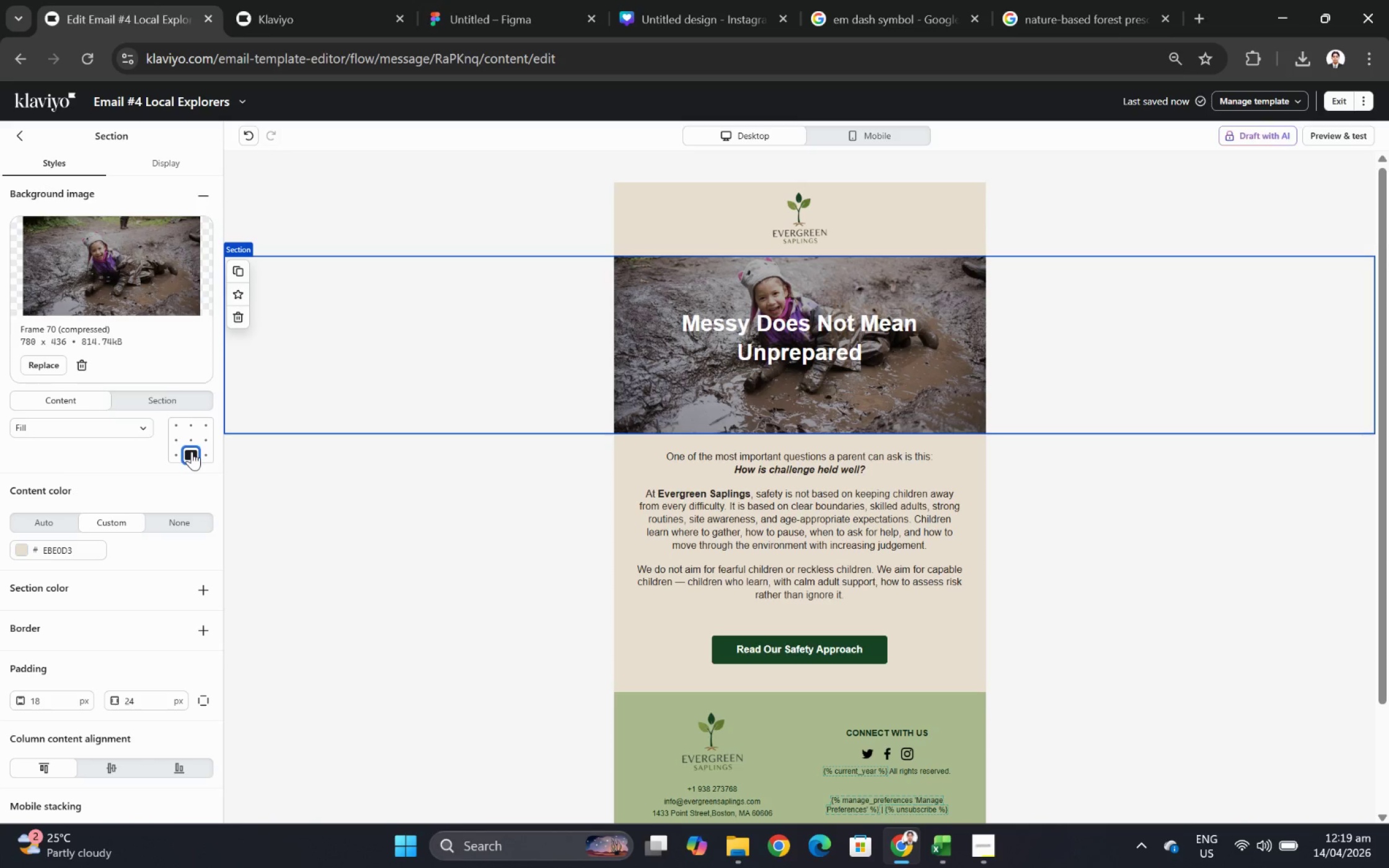 
left_click([893, 383])
 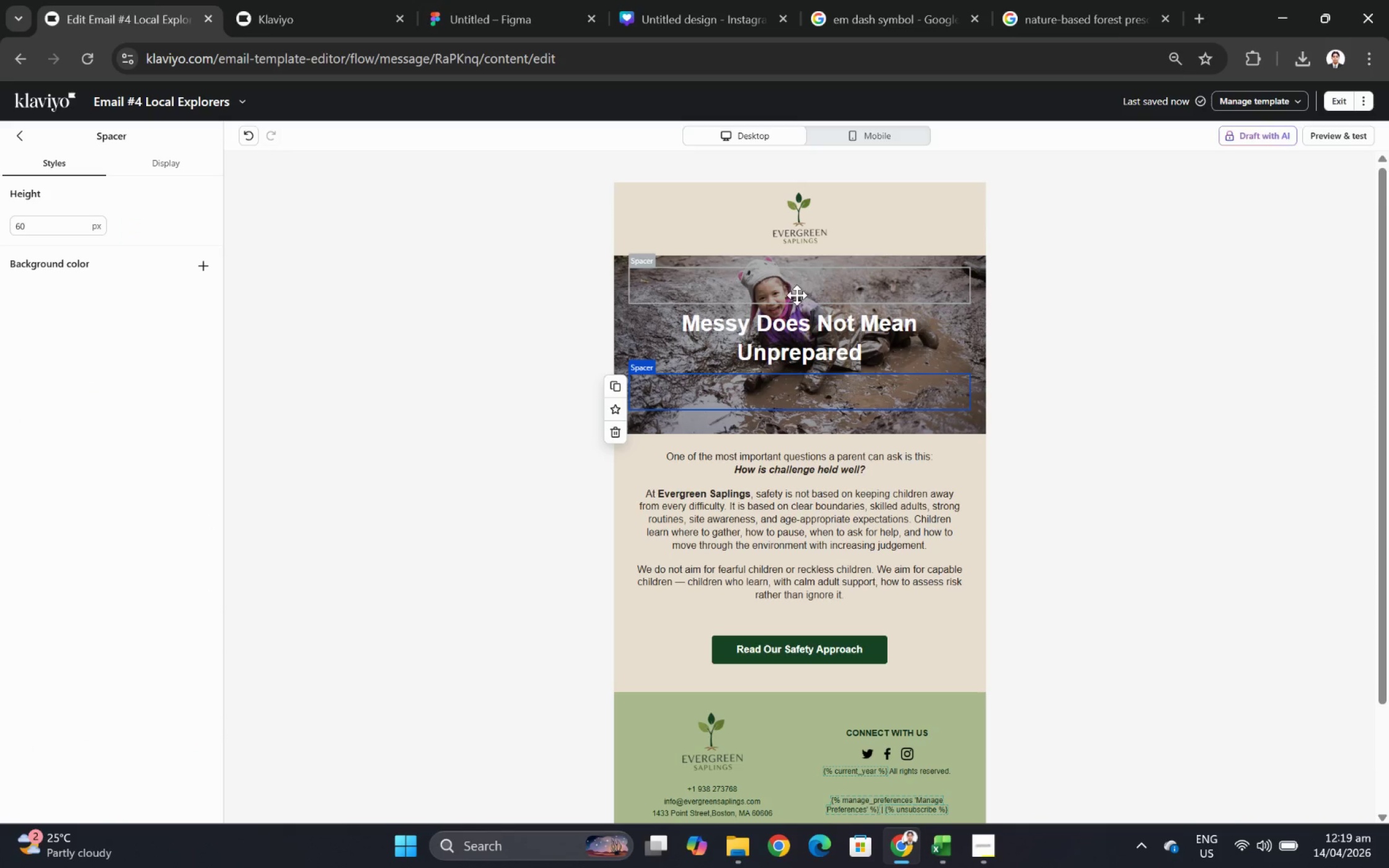 
left_click_drag(start_coordinate=[813, 382], to_coordinate=[816, 310])
 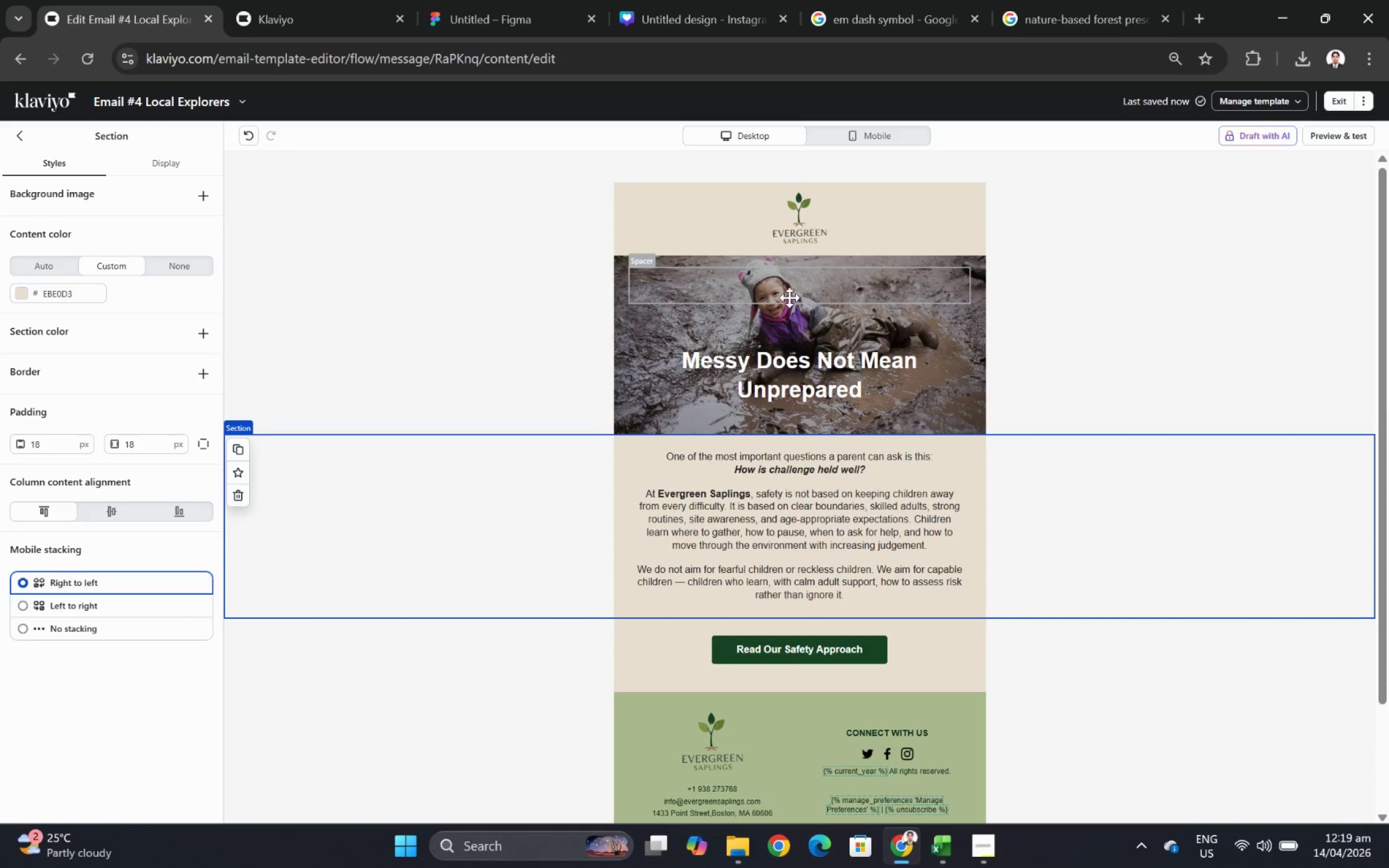 
left_click([1145, 602])
 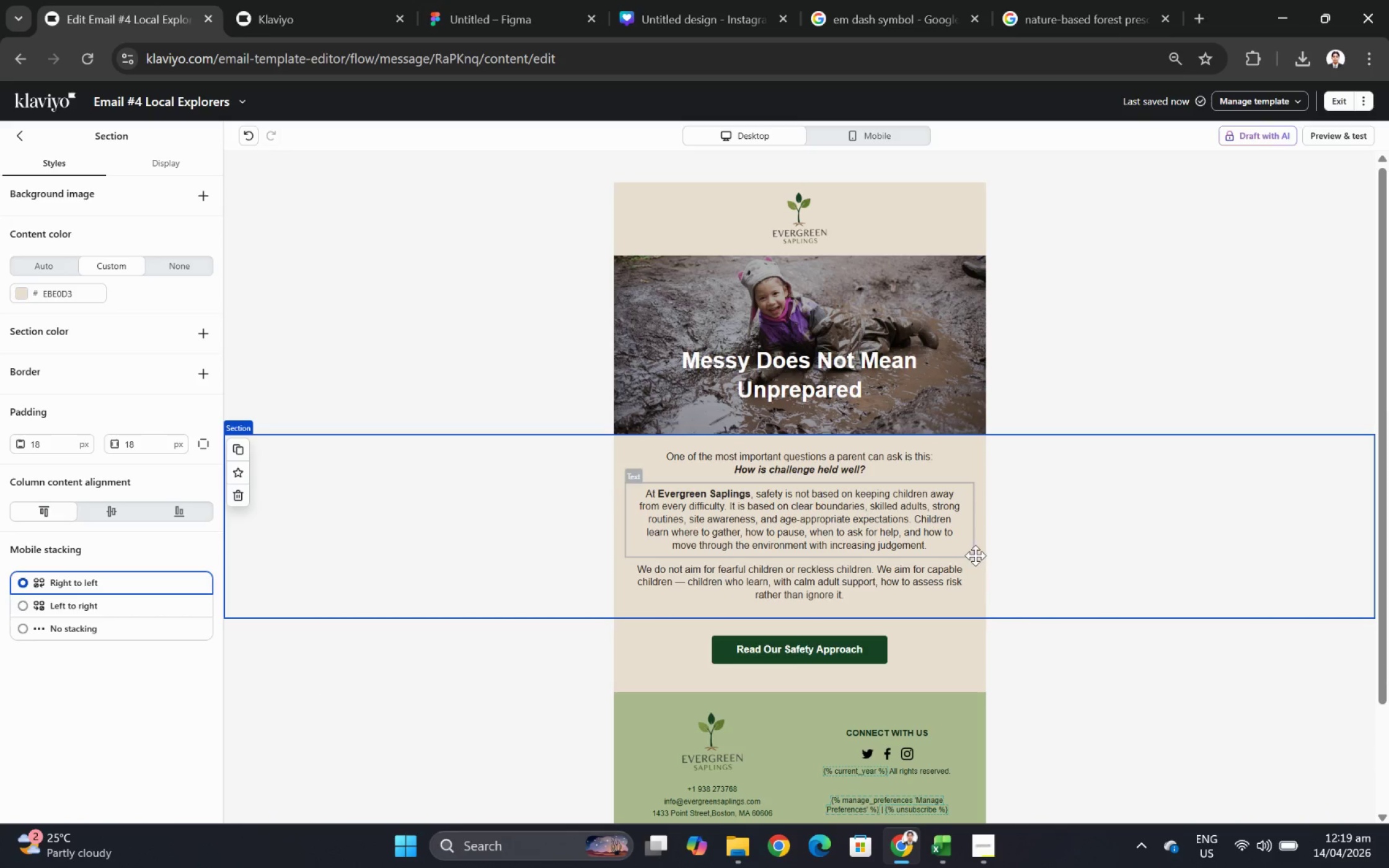 
wait(6.72)
 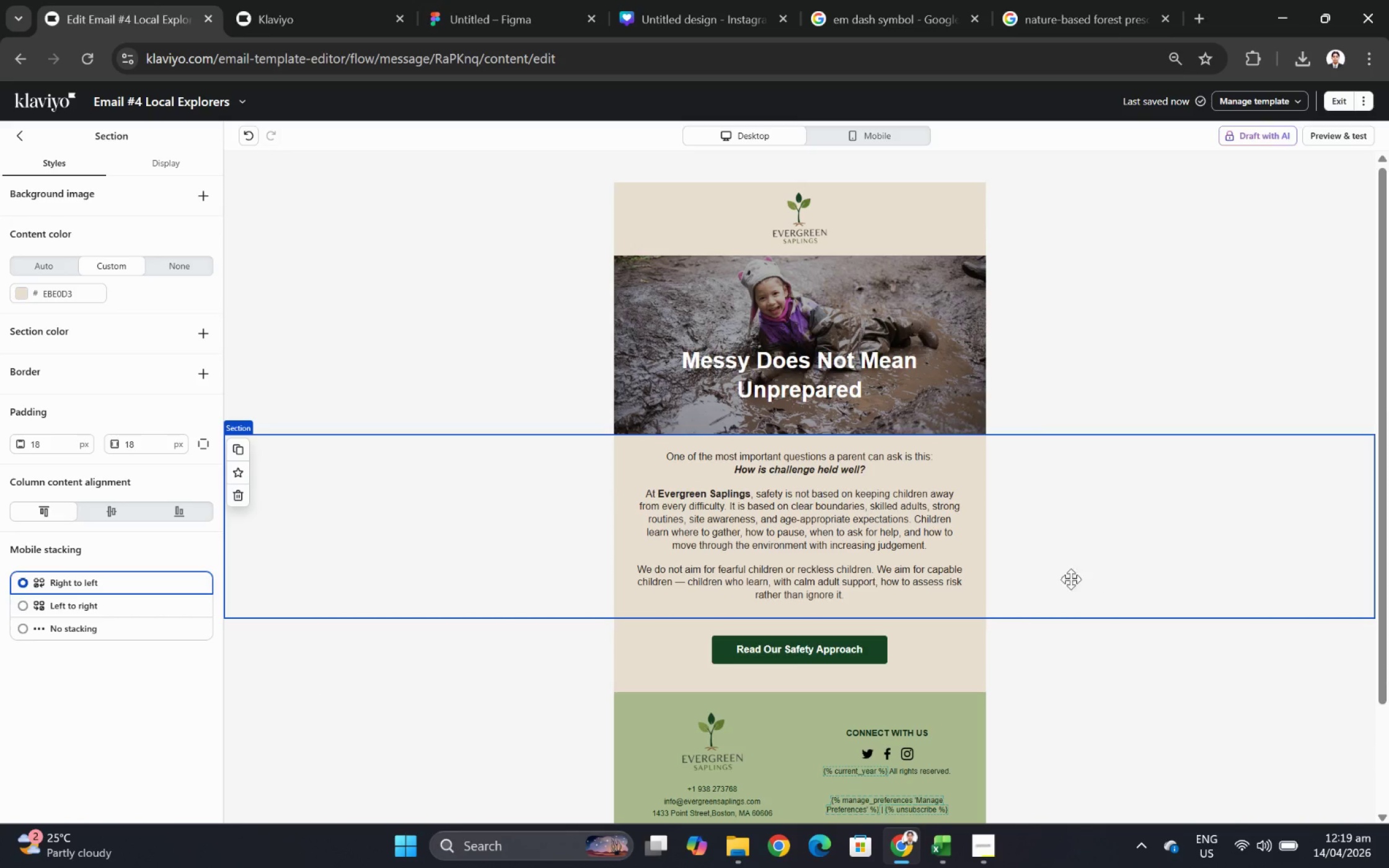 
double_click([712, 458])
 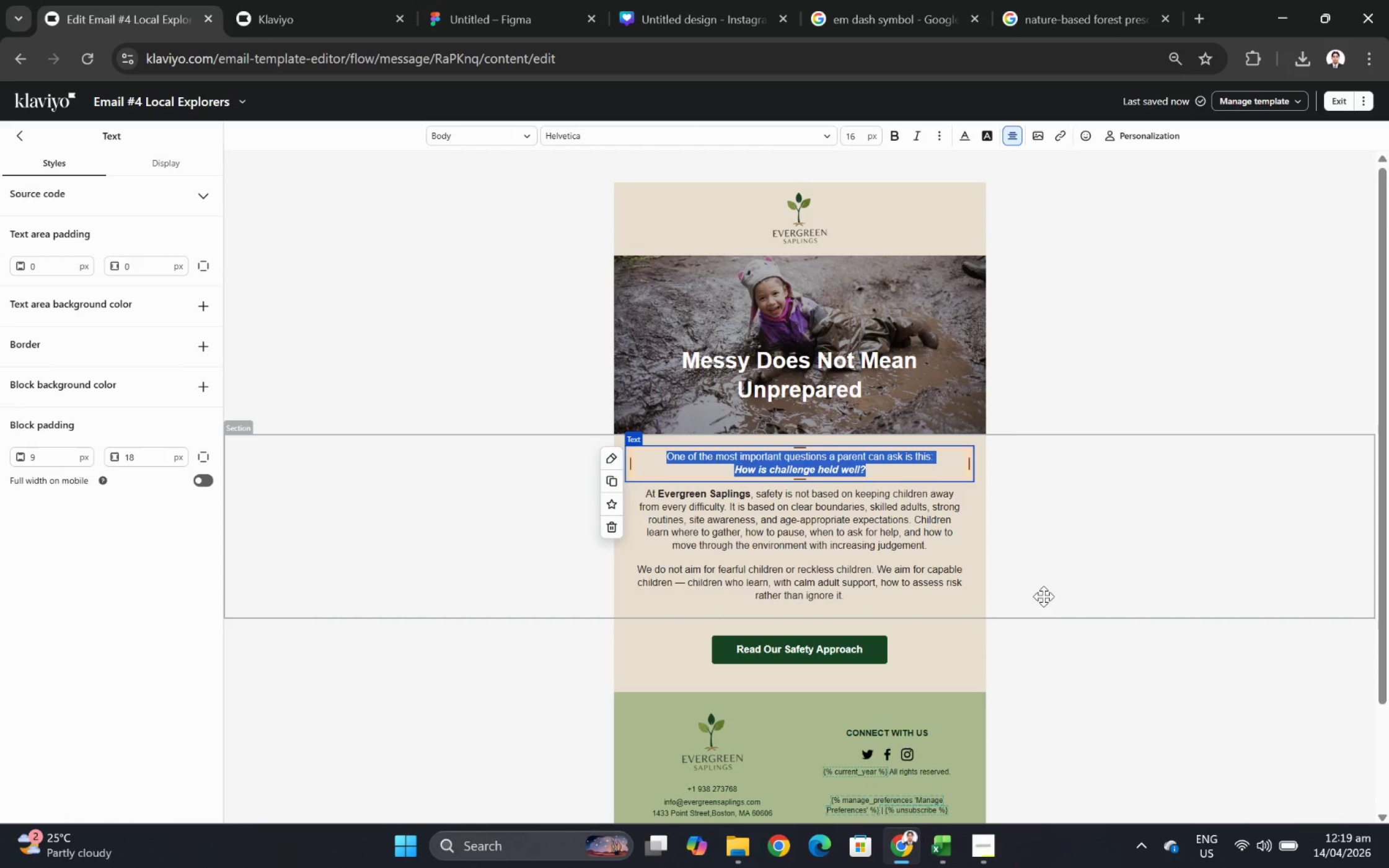 
type(Yes, children get muddy.)
 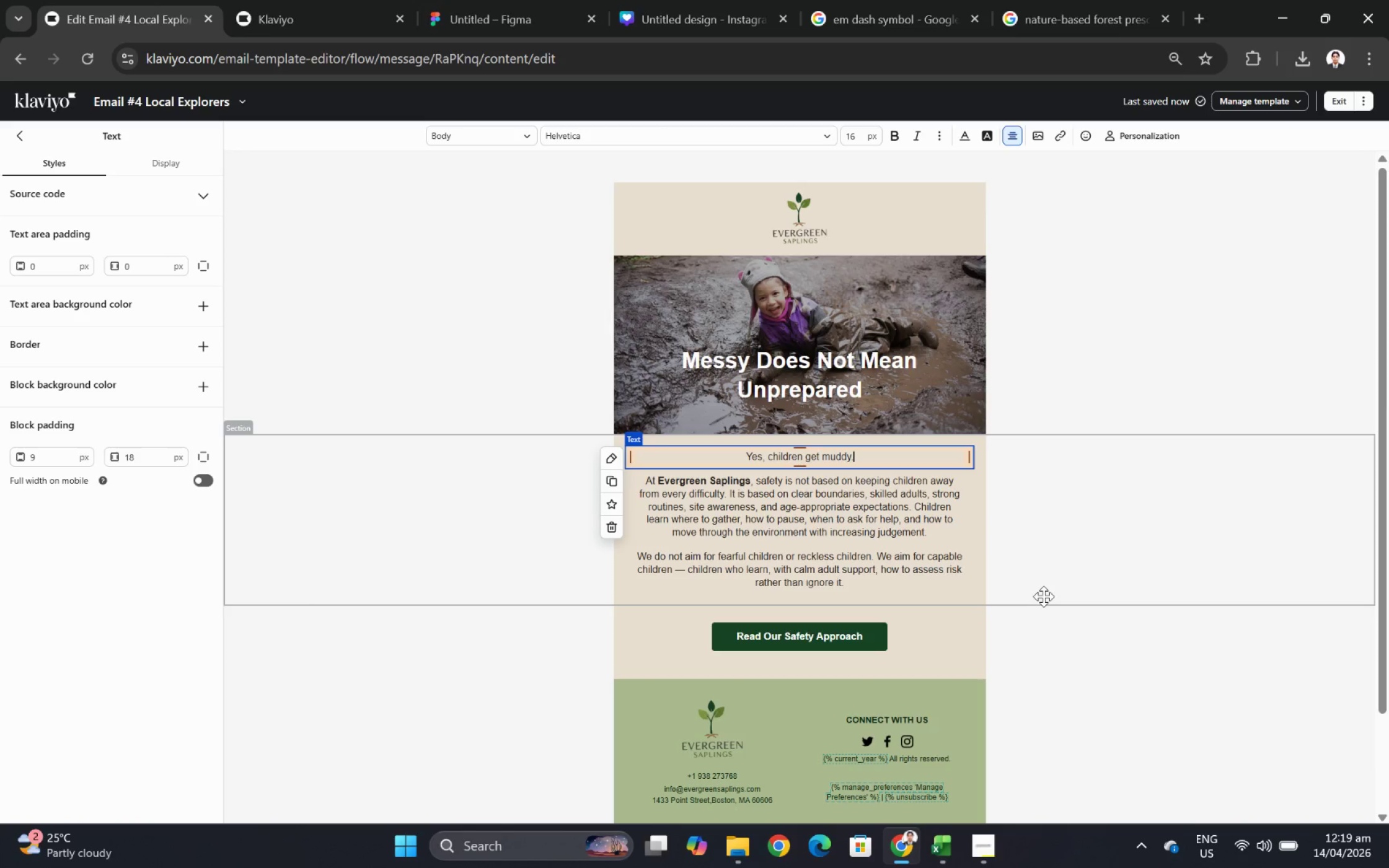 
type( But the important question is whether the day is managed prpo)
key(Backspace)
key(Backspace)
type(ofessionally)
 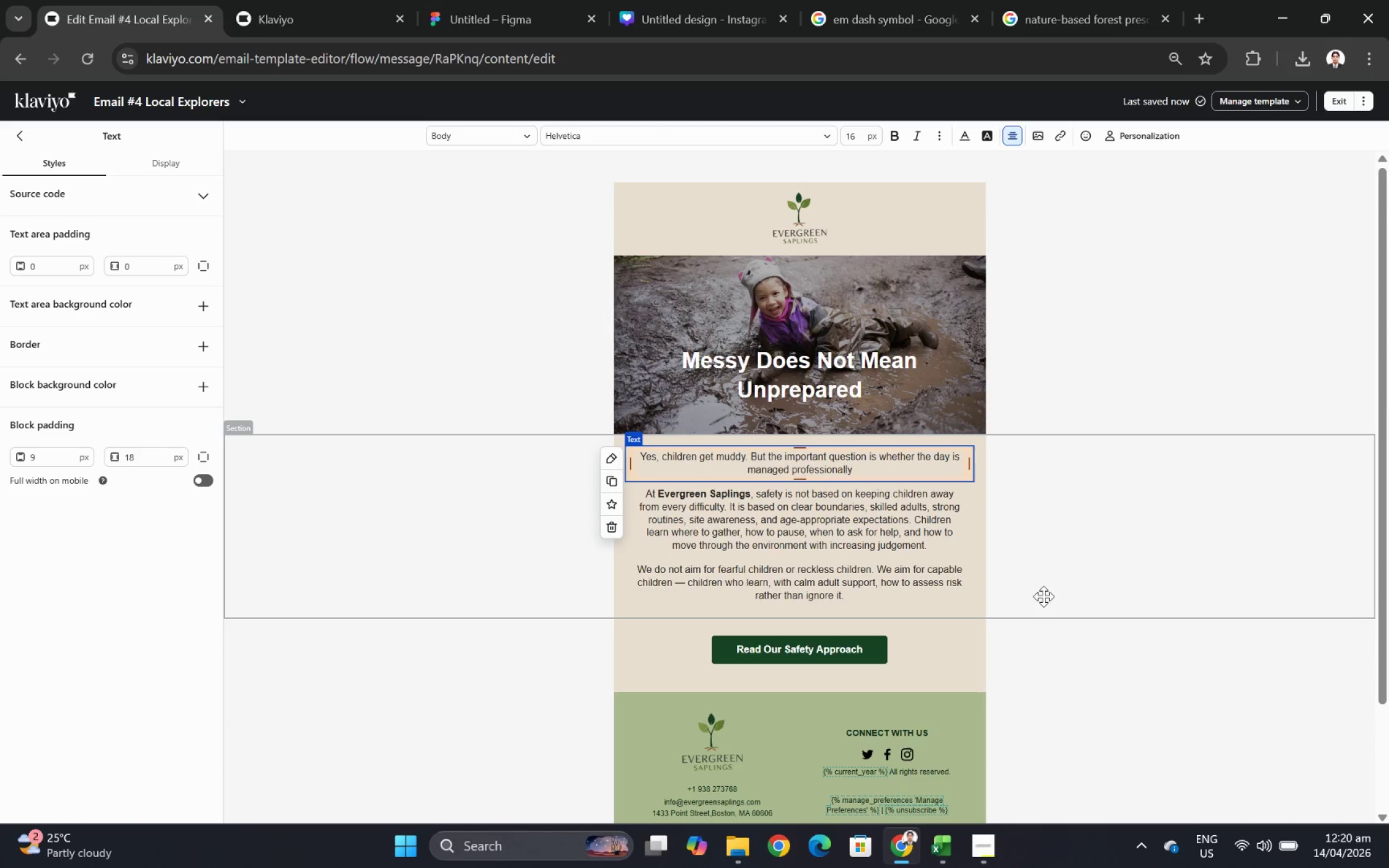 
key(Period)
 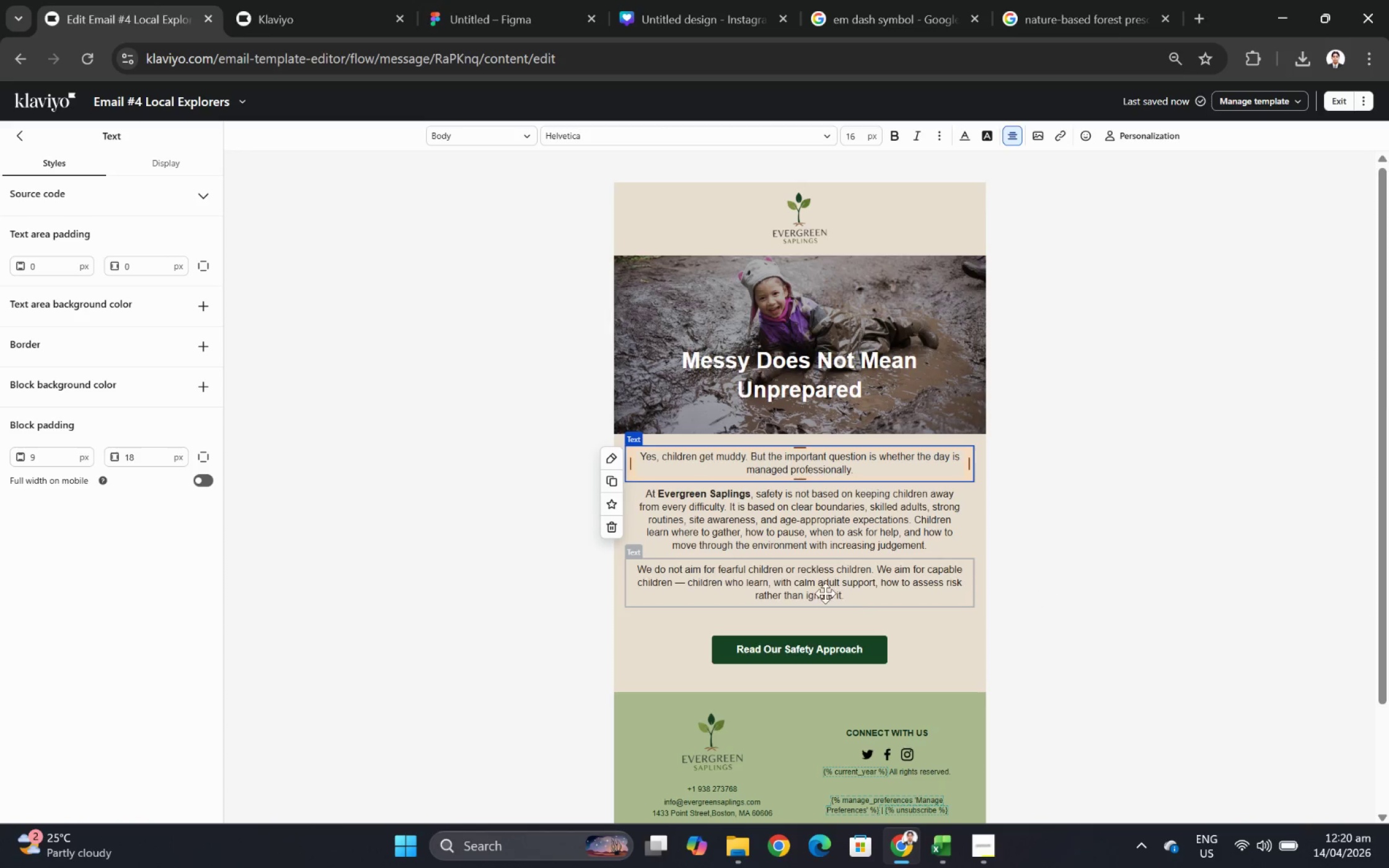 
double_click([805, 503])
 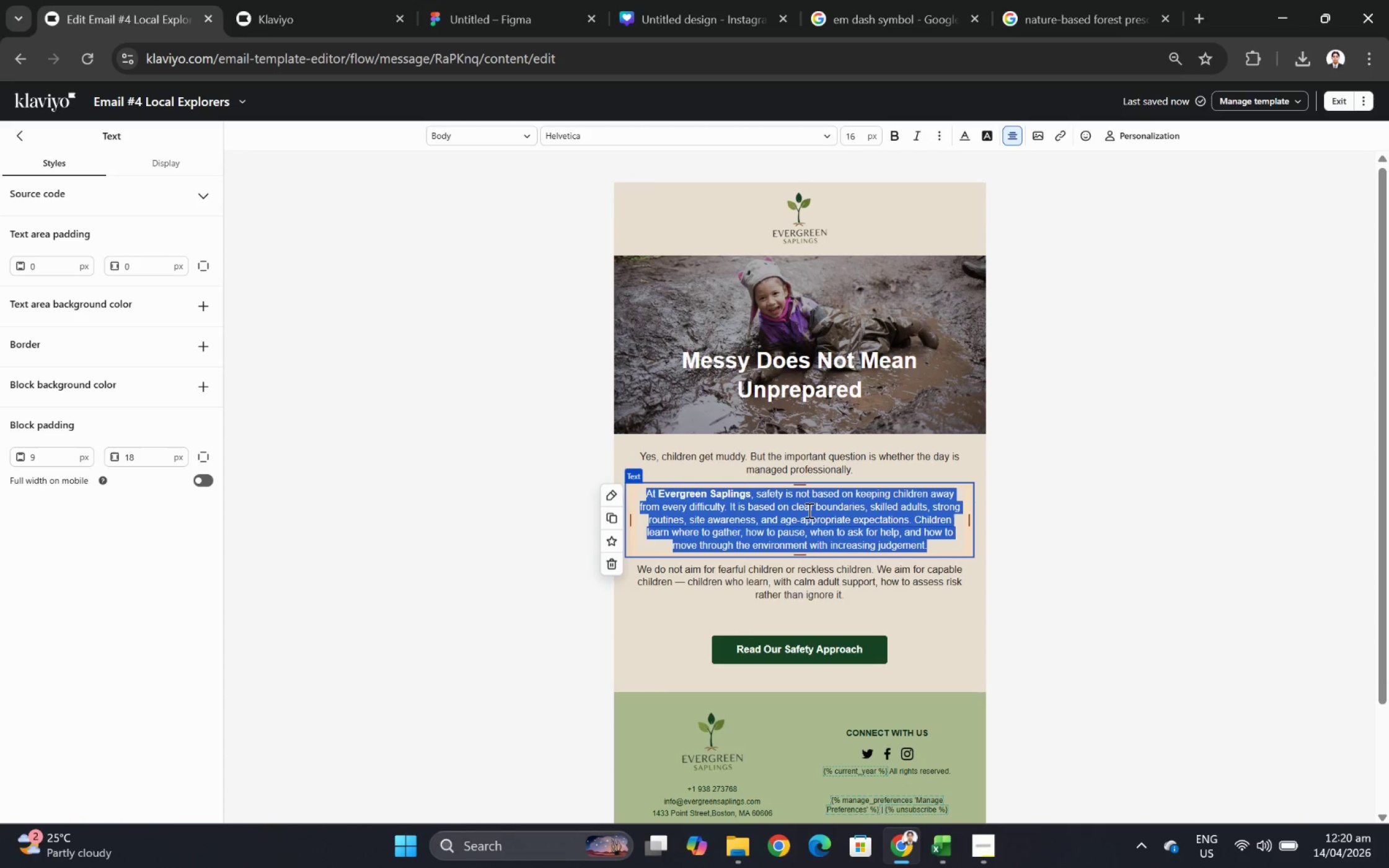 
wait(12.84)
 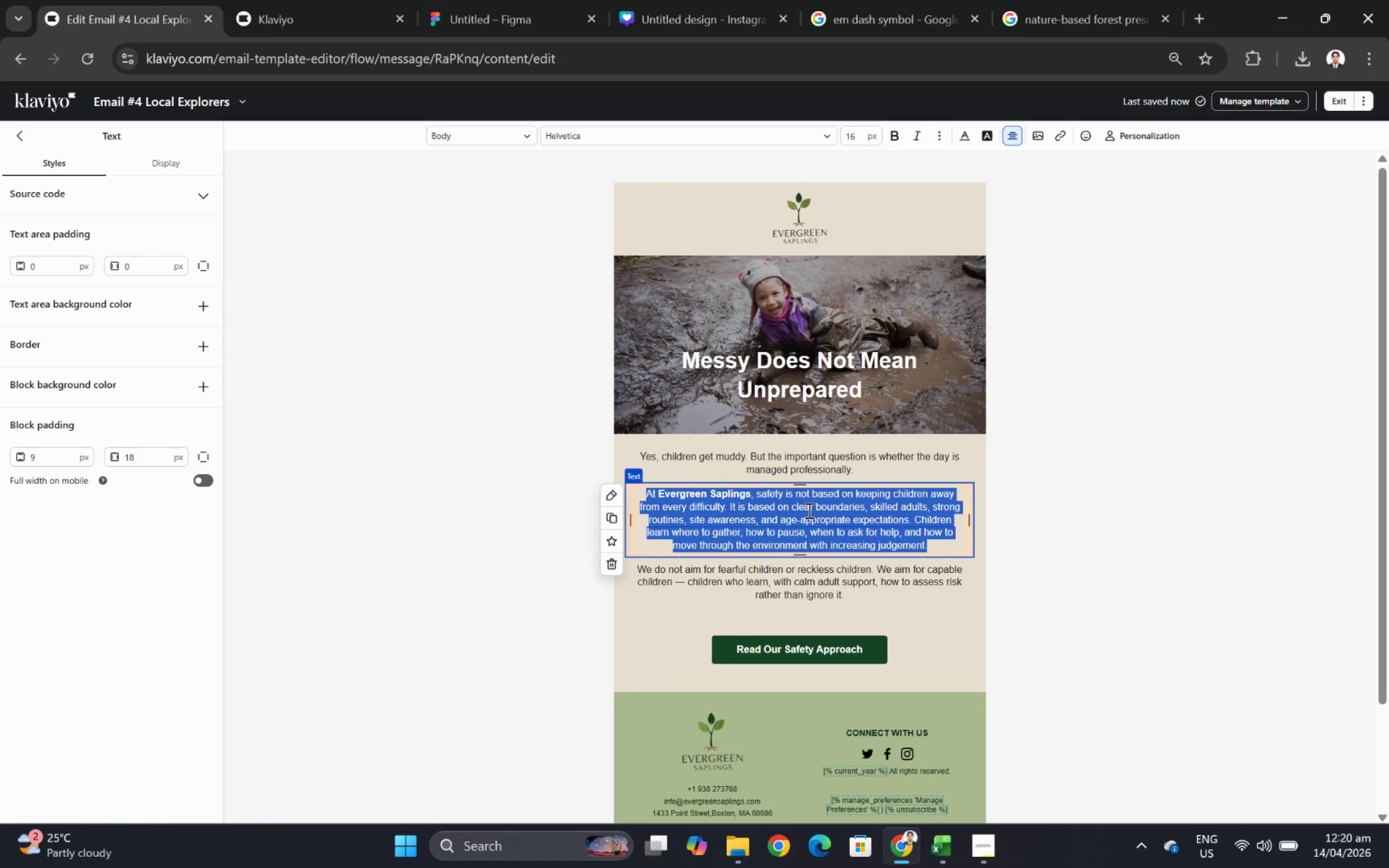 
left_click([754, 514])
 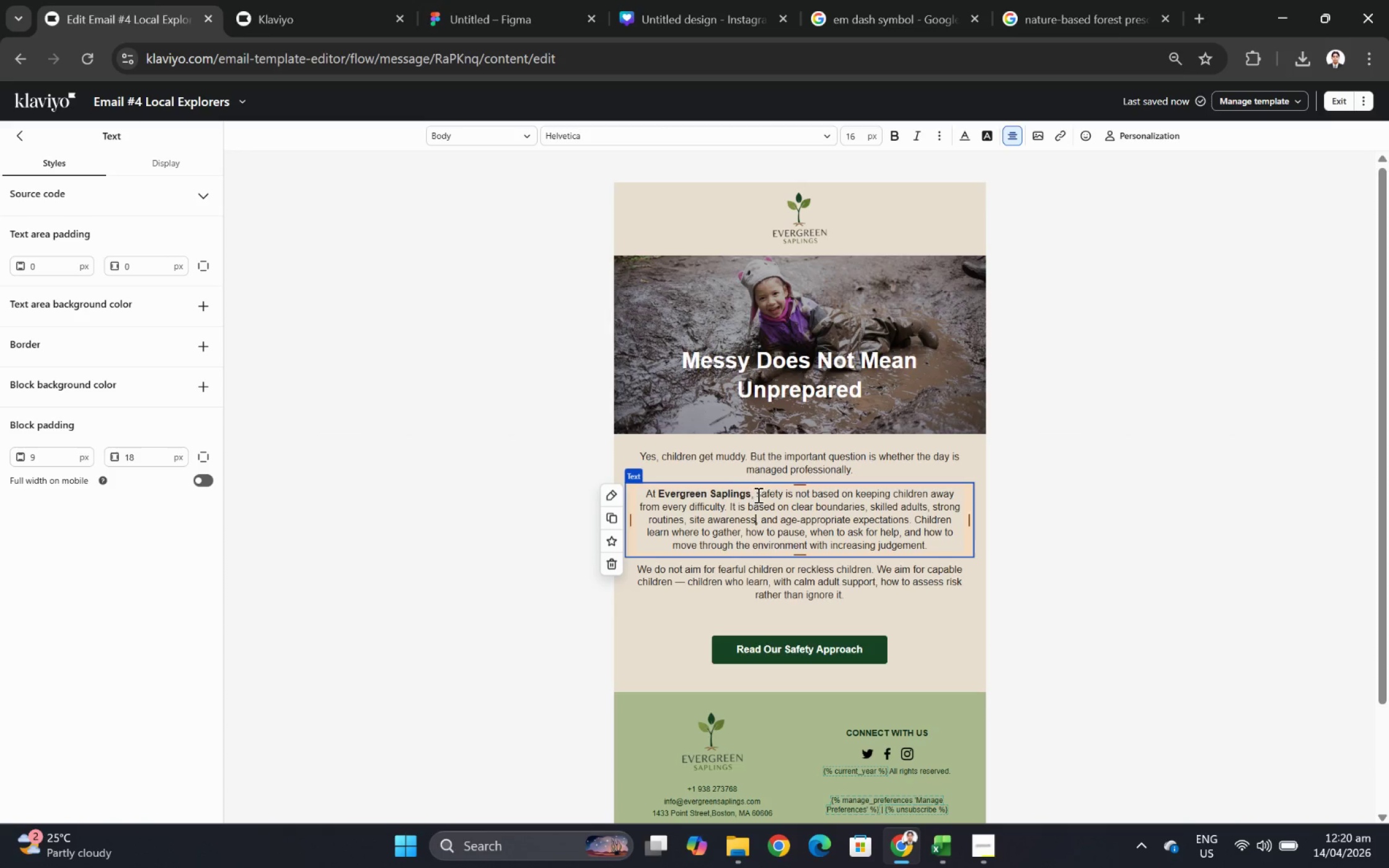 
left_click_drag(start_coordinate=[758, 495], to_coordinate=[971, 540])
 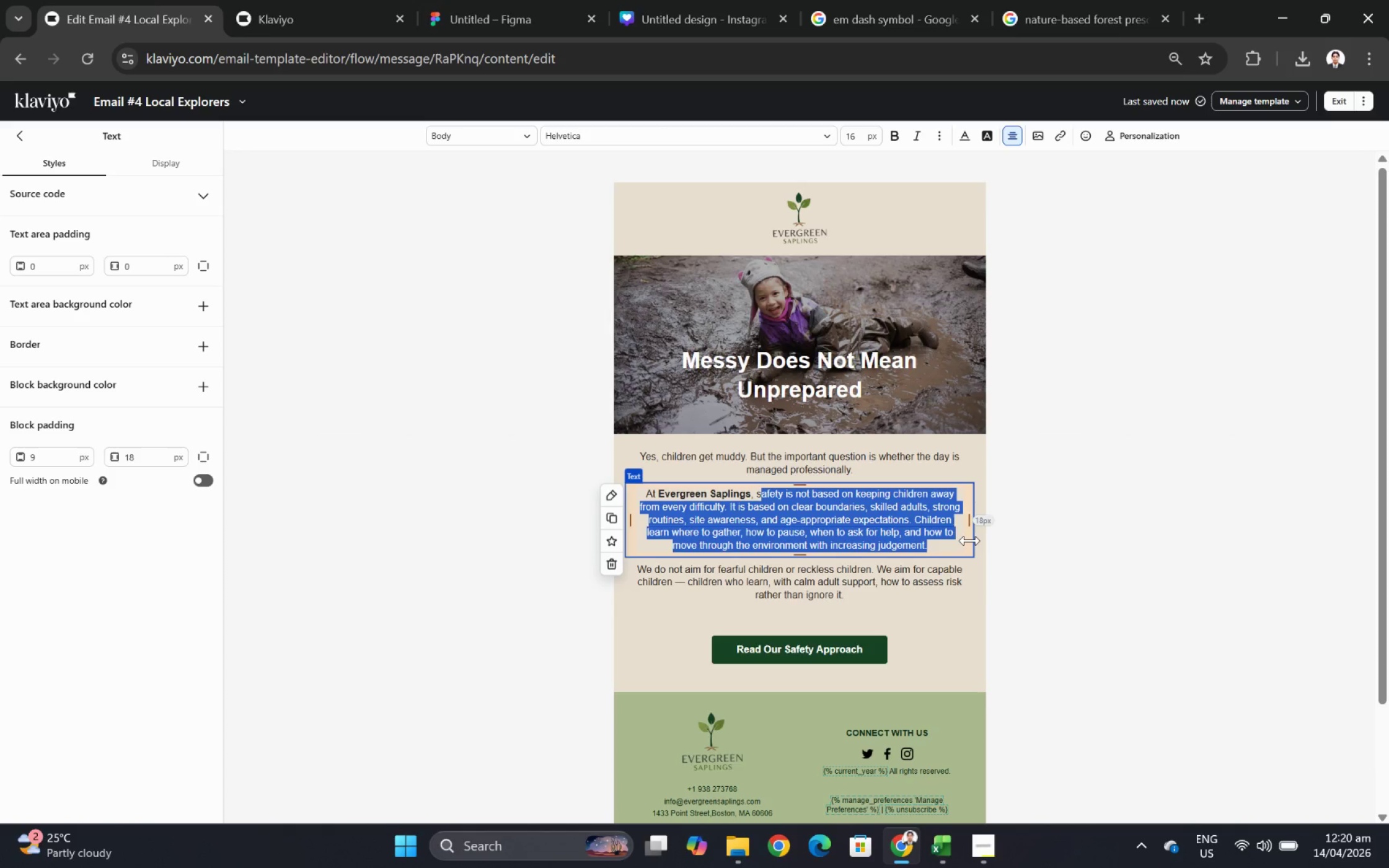 
key(Backspace)
key(Backspace)
type(wet weather means thoughtful layers.)
key(Backspace)
type(, shelter access)
 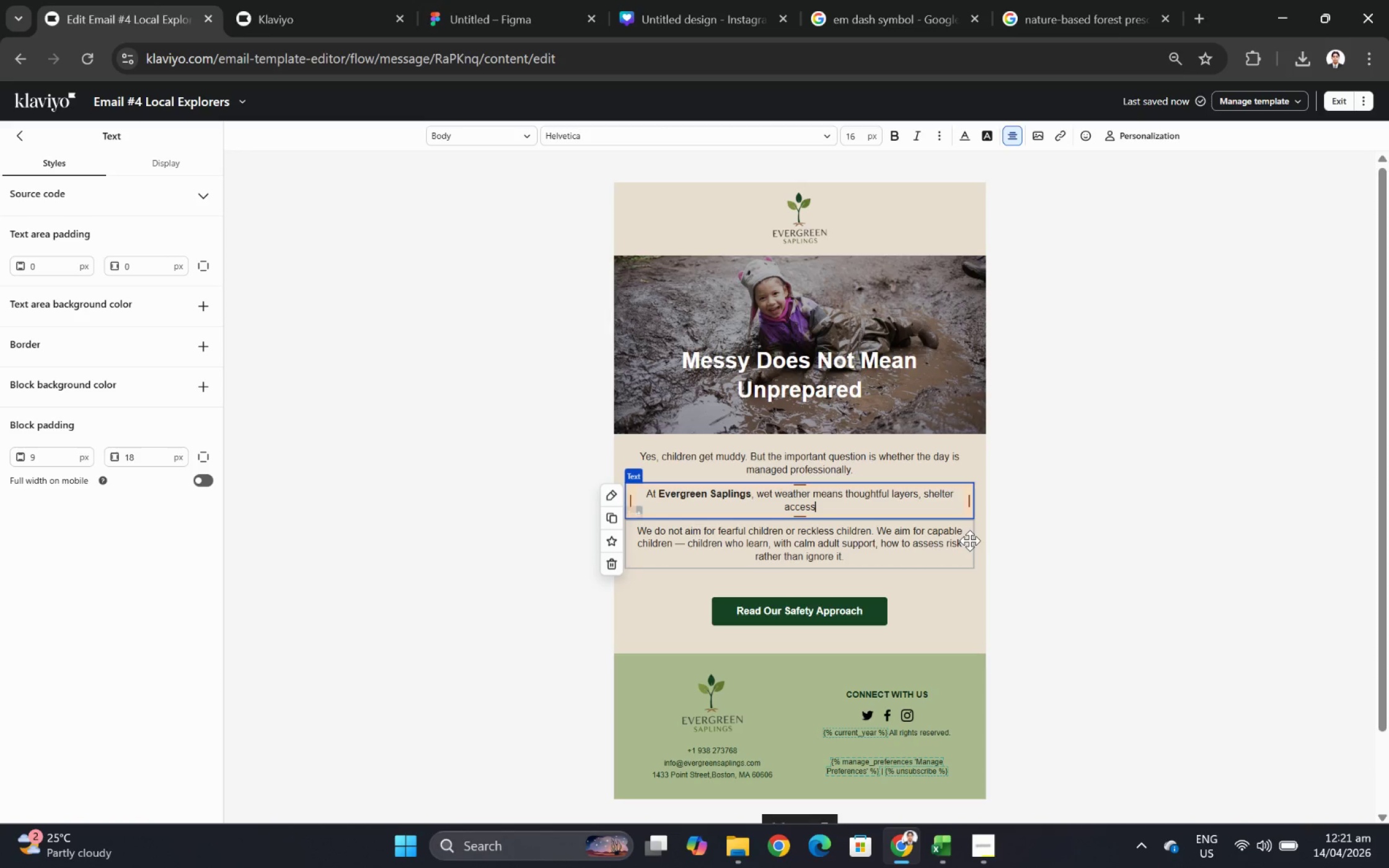 
type(, handwashing routines)
 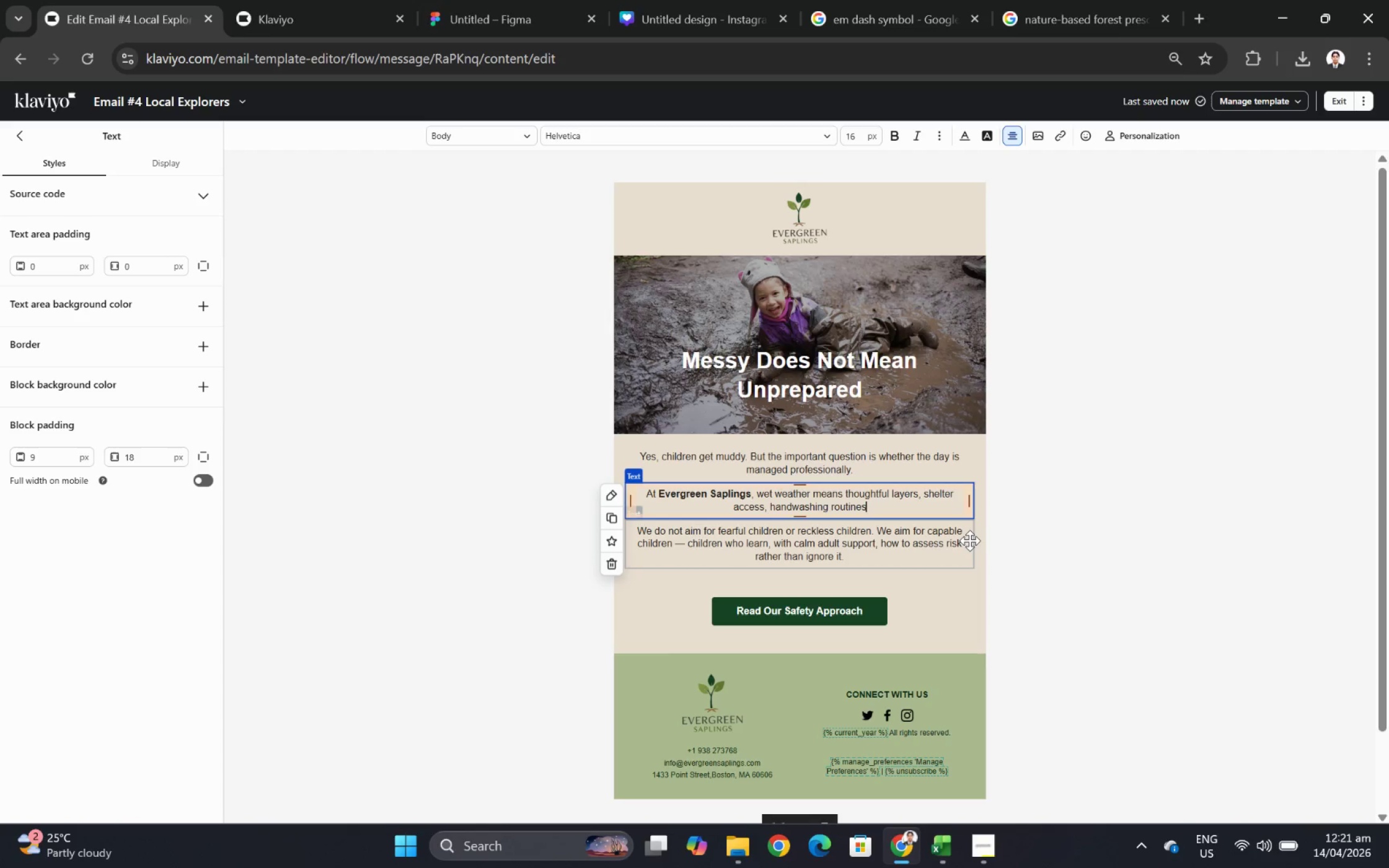 
type(, spare clothing)
 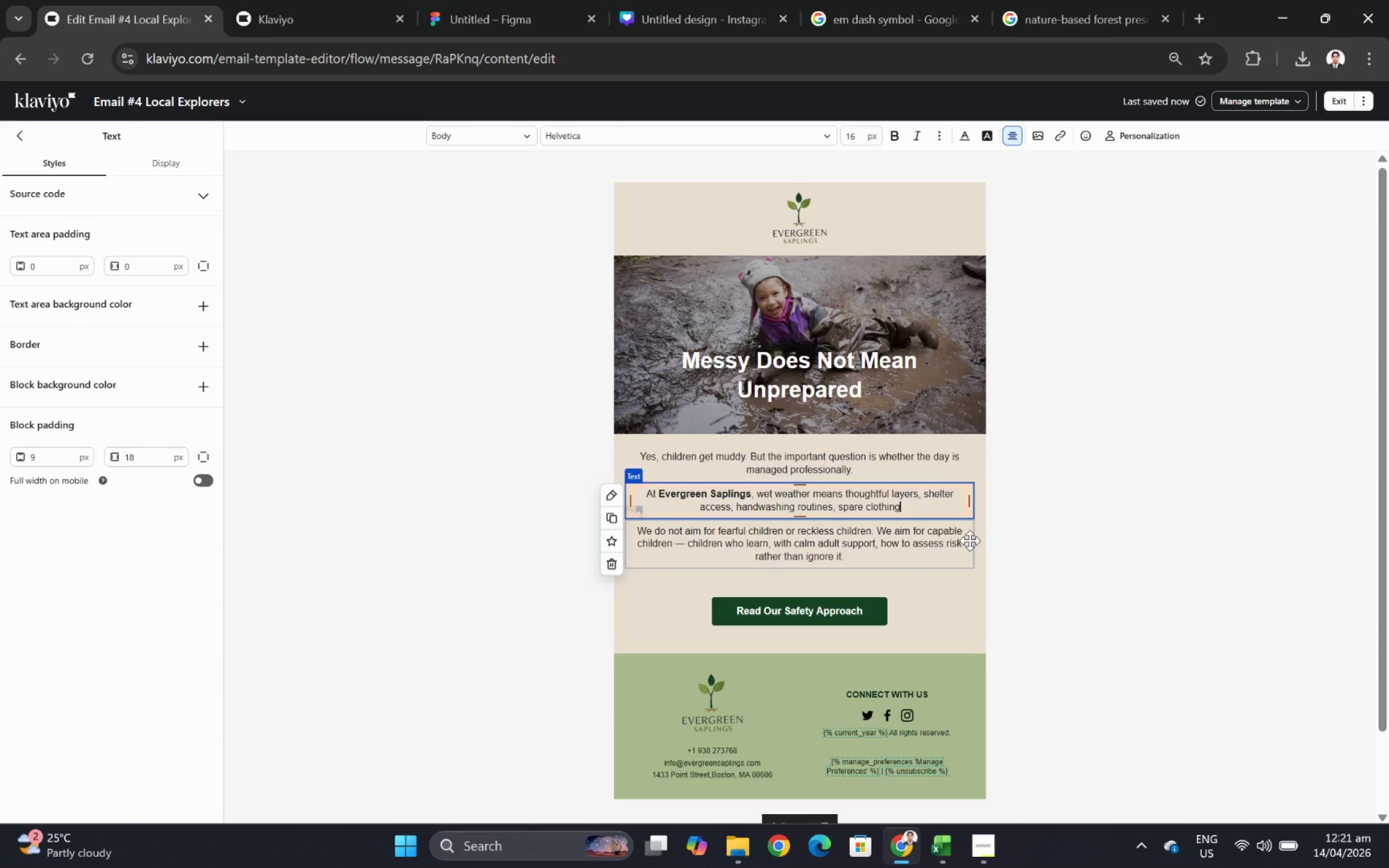 
type( and educators who know how to monitor comfort closely.)
 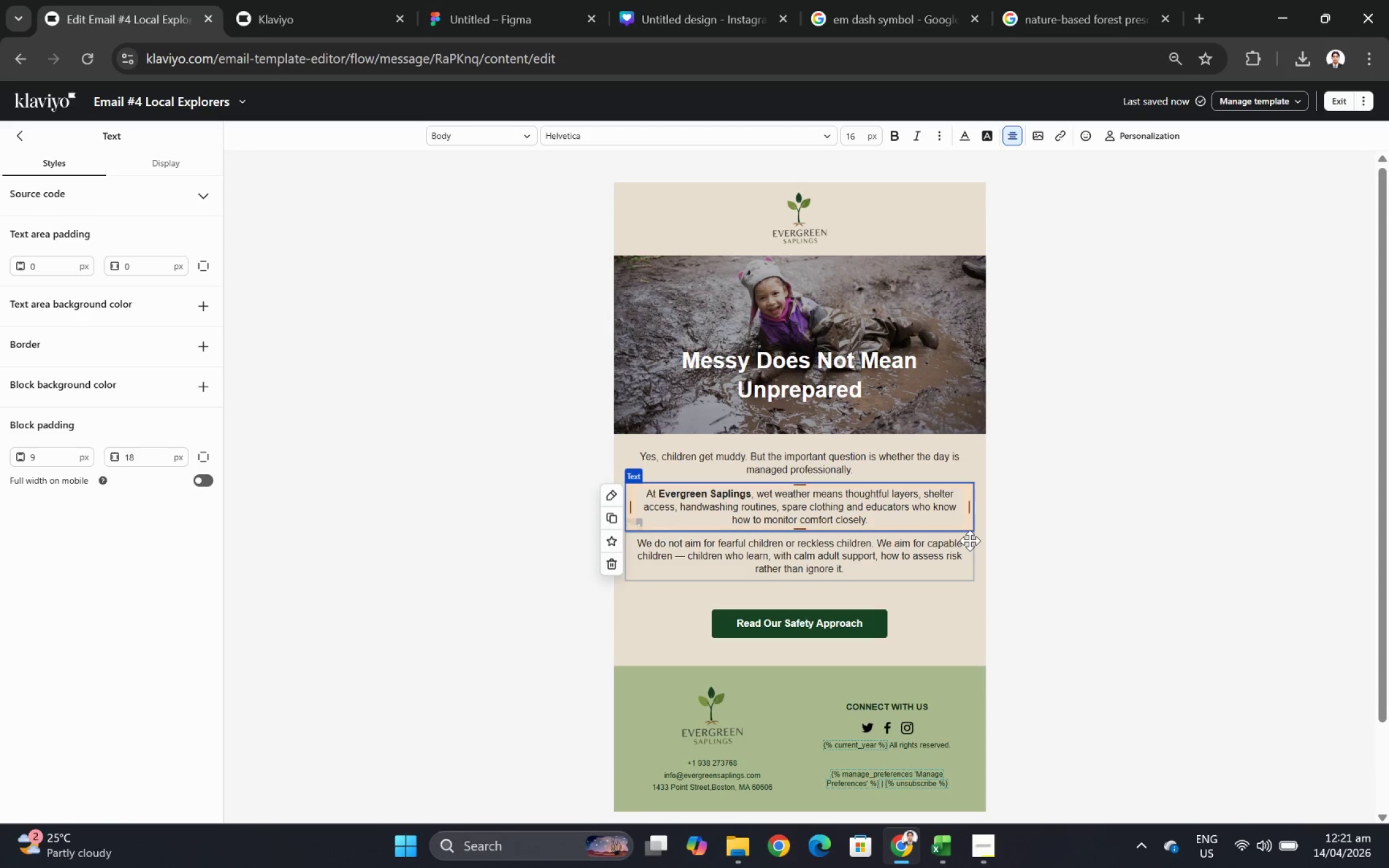 
wait(14.08)
 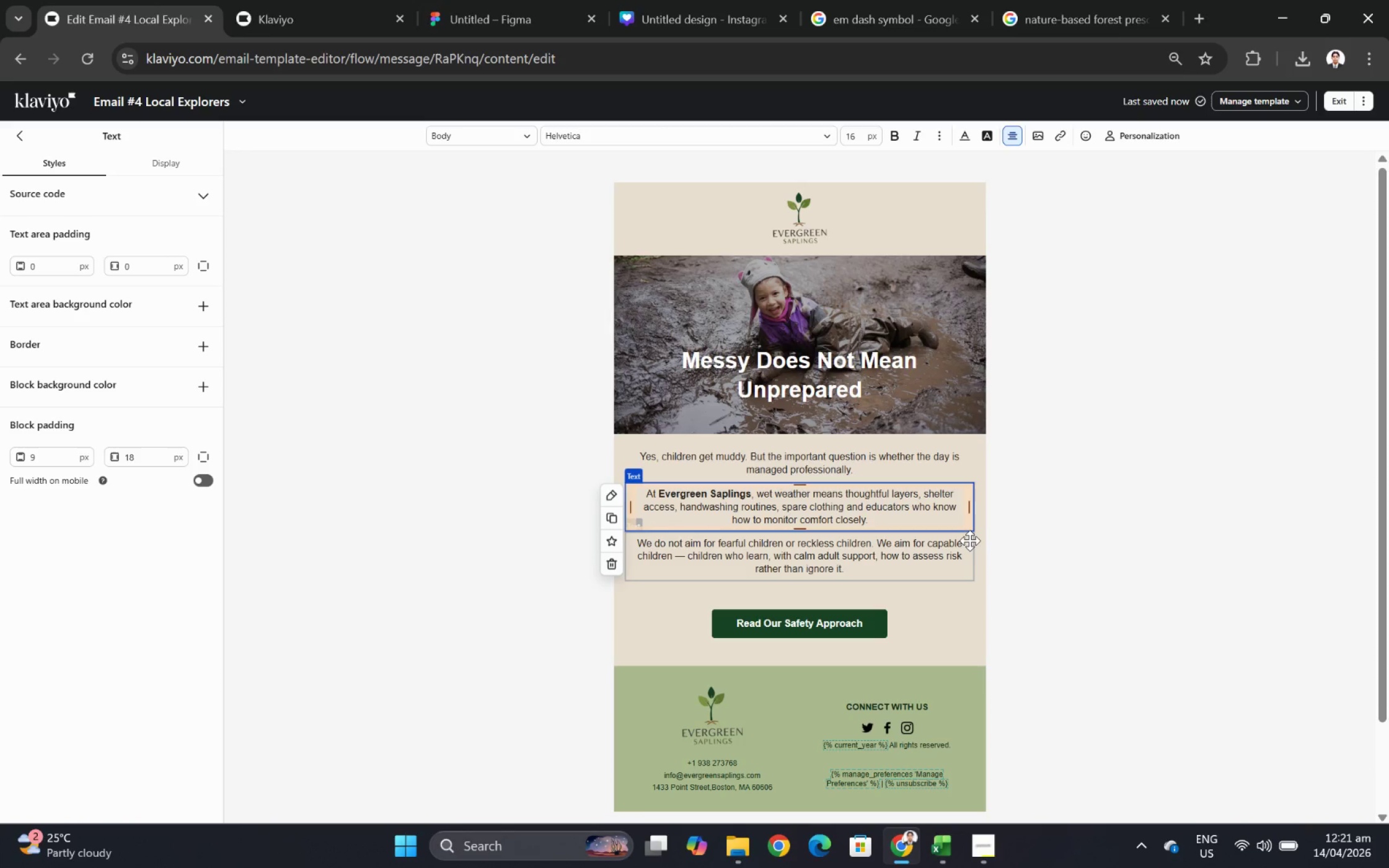 
type( We do not romanticixz)
key(Backspace)
key(Backspace)
type(ze discomfore)
key(Backspace)
type(rt)
key(Backspace)
key(Backspace)
key(Backspace)
type(ert)
key(Backspace)
key(Backspace)
key(Backspace)
type(rt, and we do not send children out )
 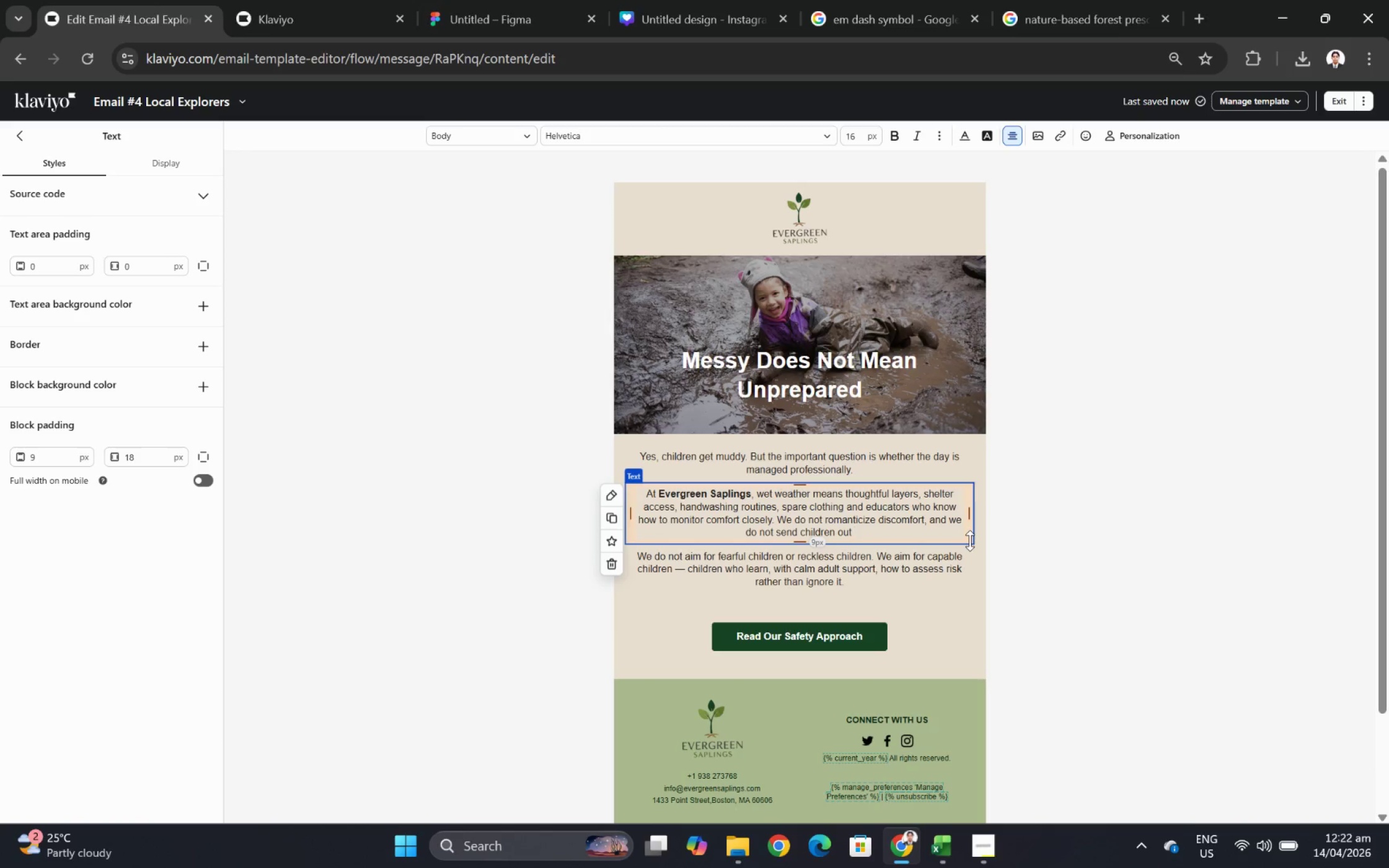 
wait(10.84)
 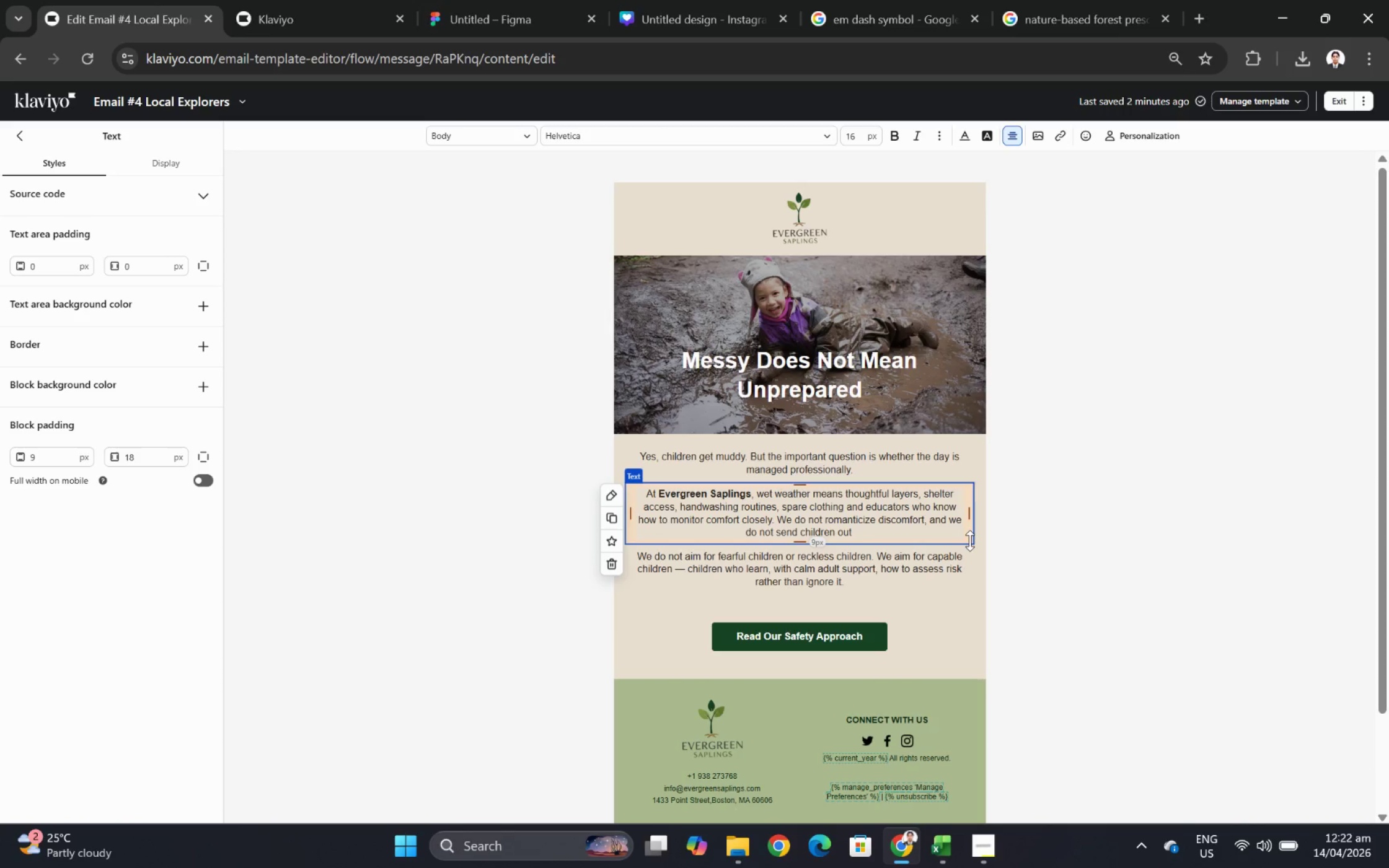 
type(without the systems to support them weel)
key(Backspace)
key(Backspace)
type(ll.)
 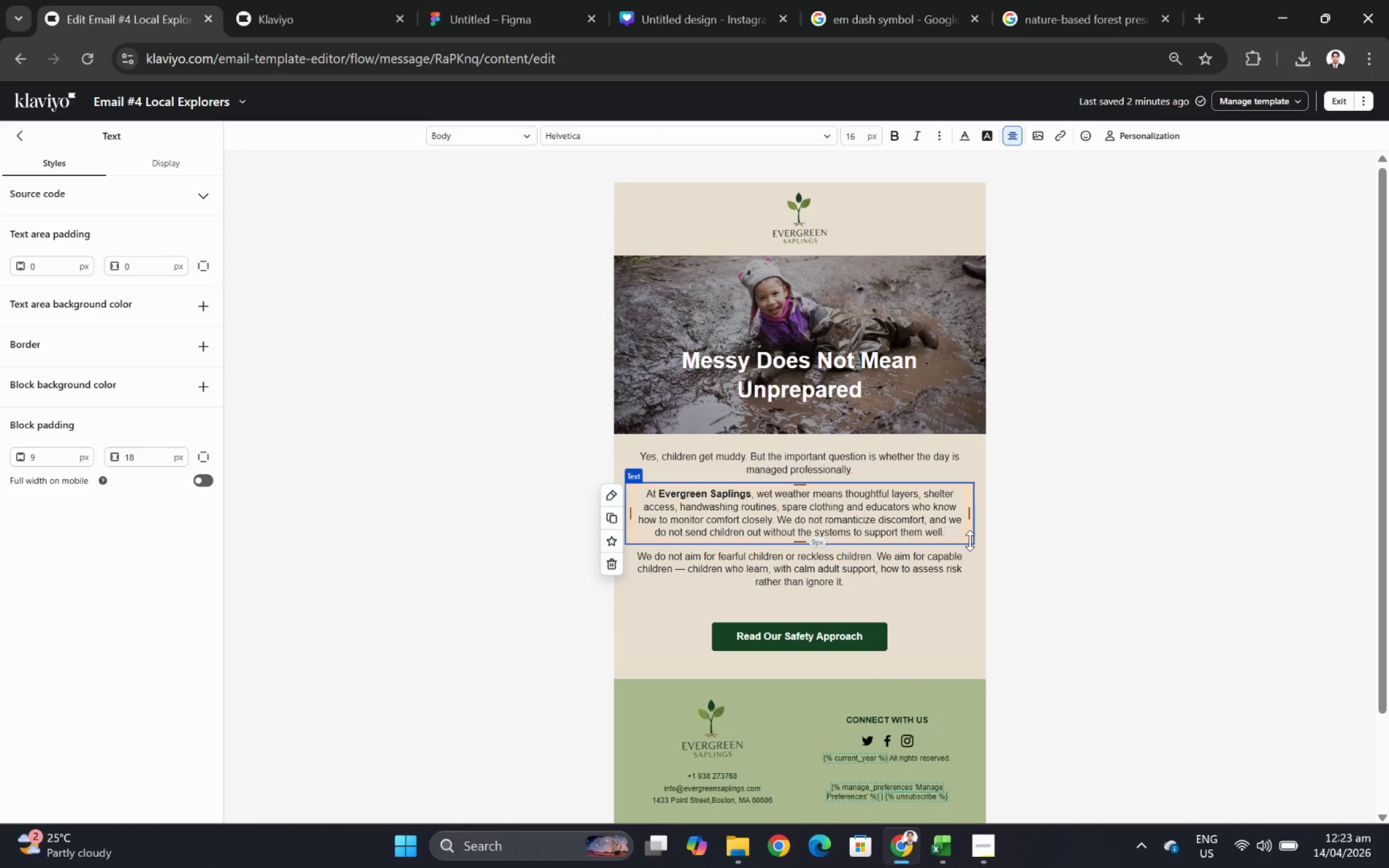 
type( Children learn to notice when they are cold, wet, or ready for a reset )
 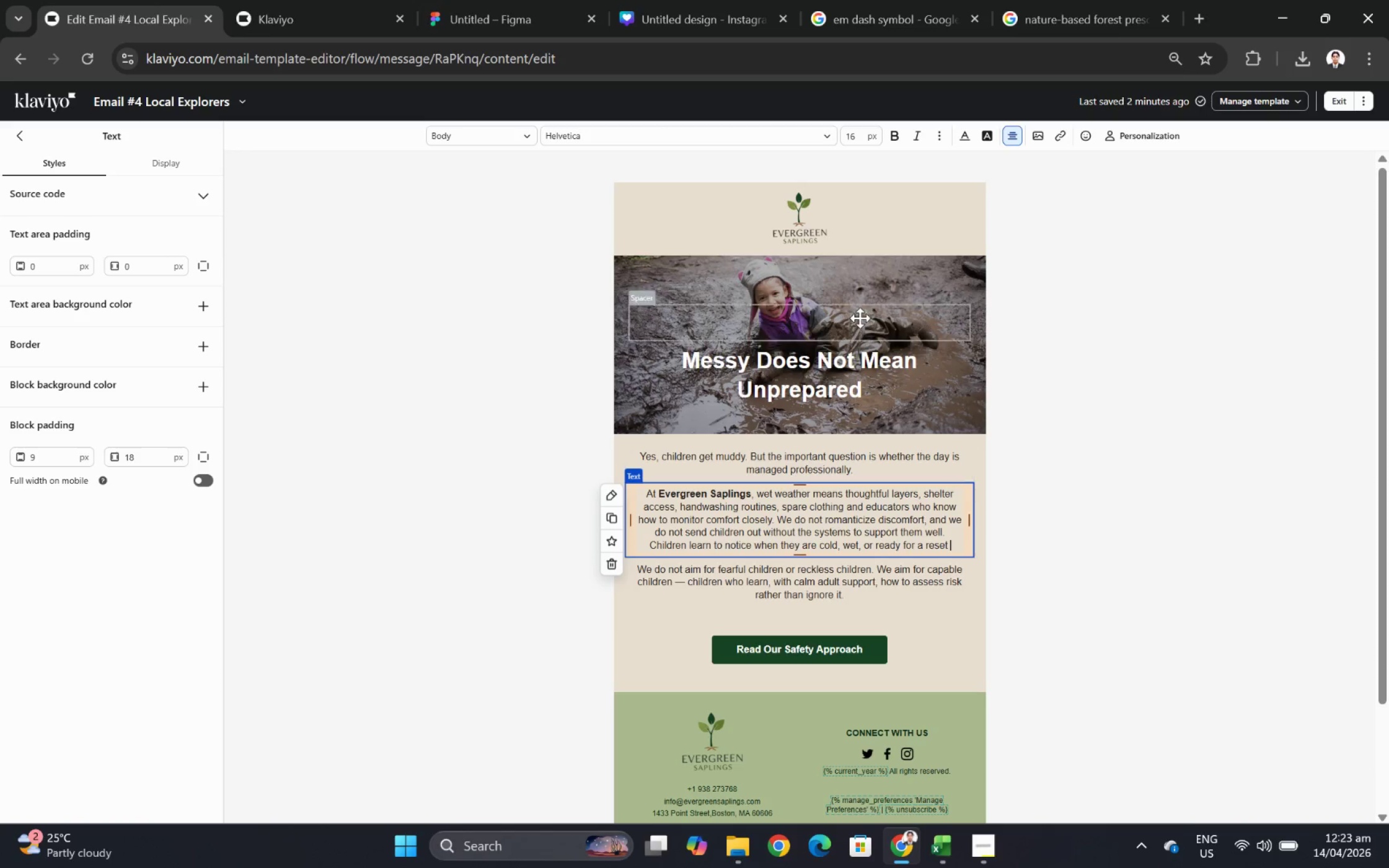 
key(Control+C)
 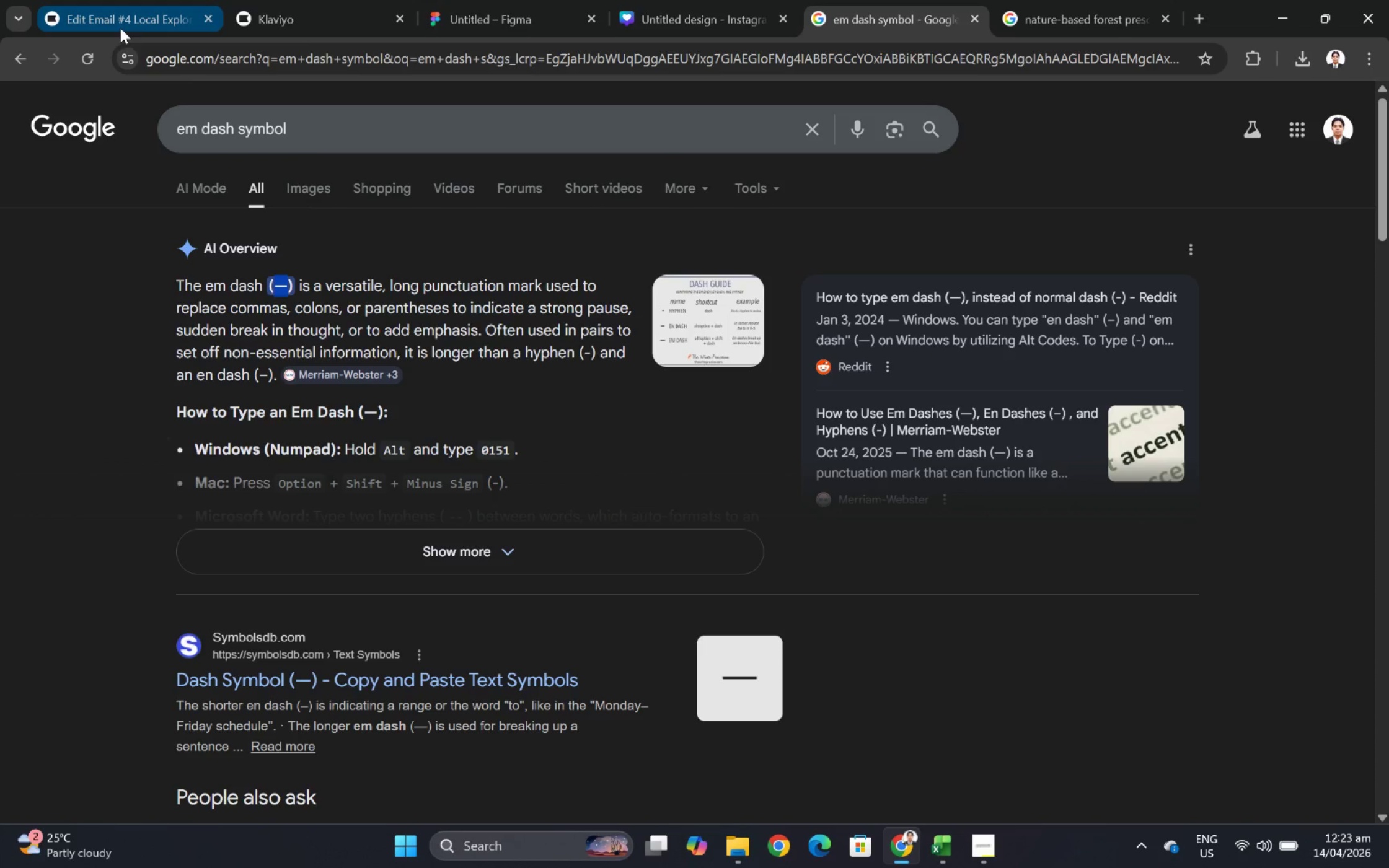 
left_click([118, 19])
 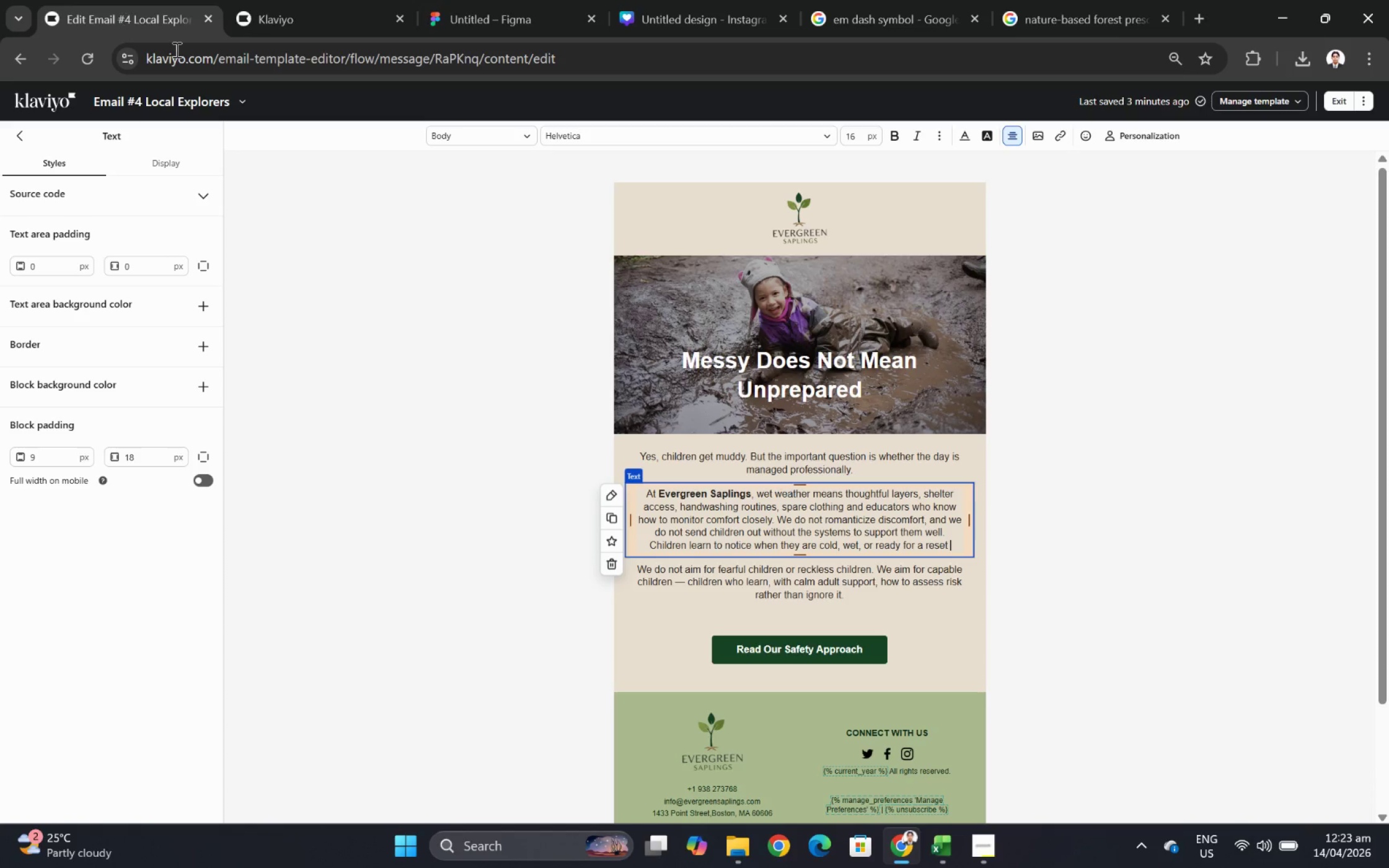 
key(Control+V)
 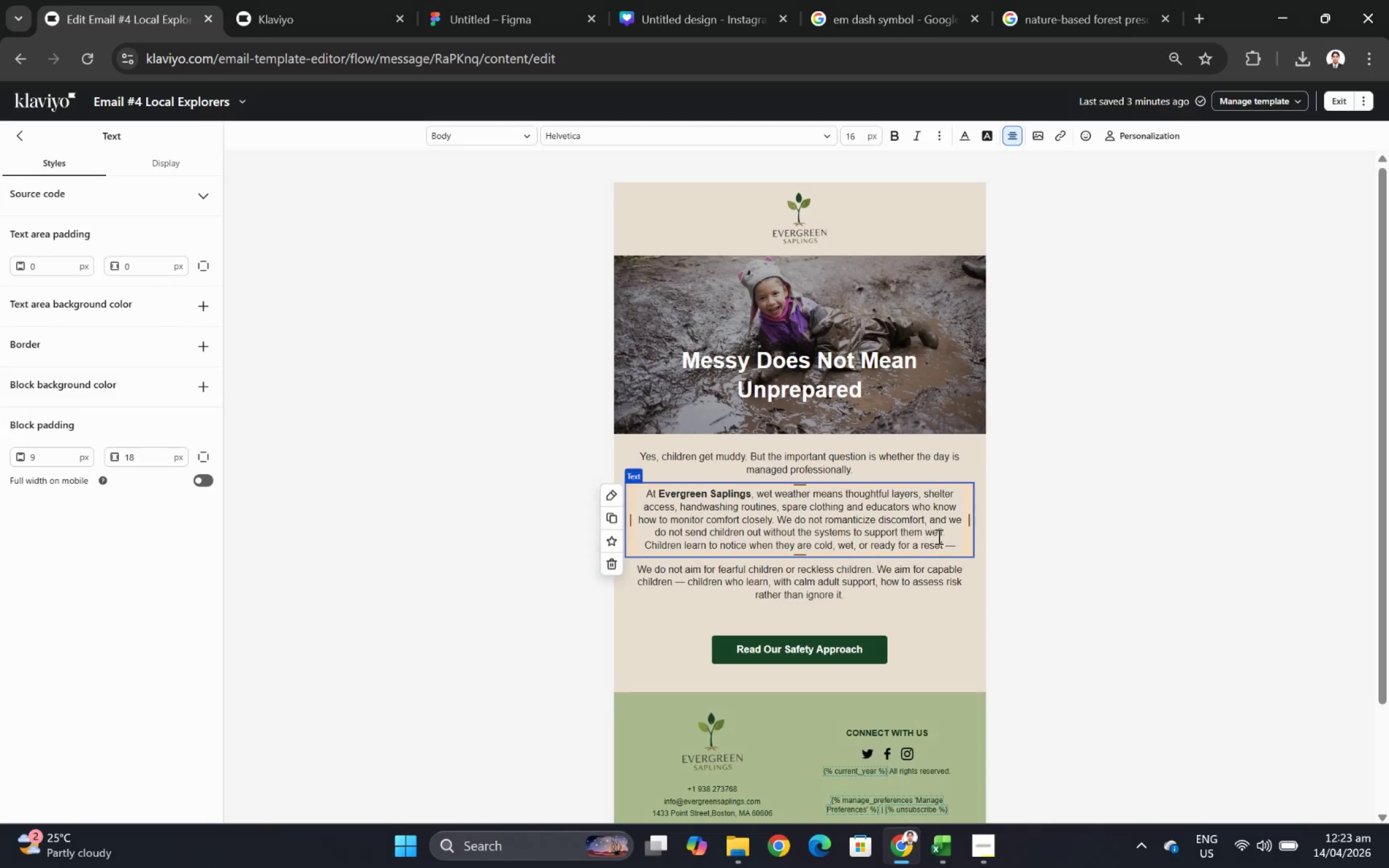 
left_click([962, 548])
 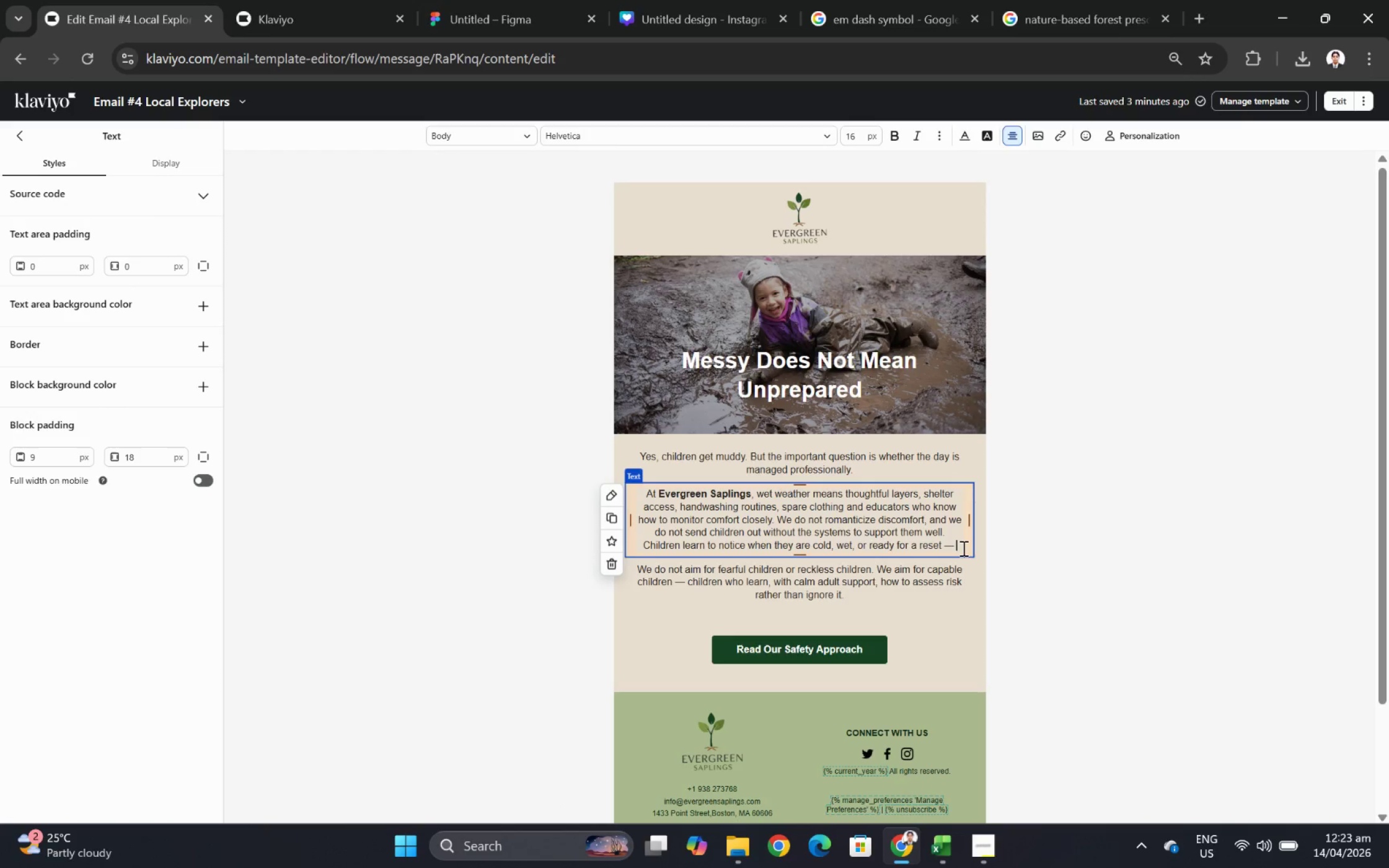 
type( and adults help them respond.)
 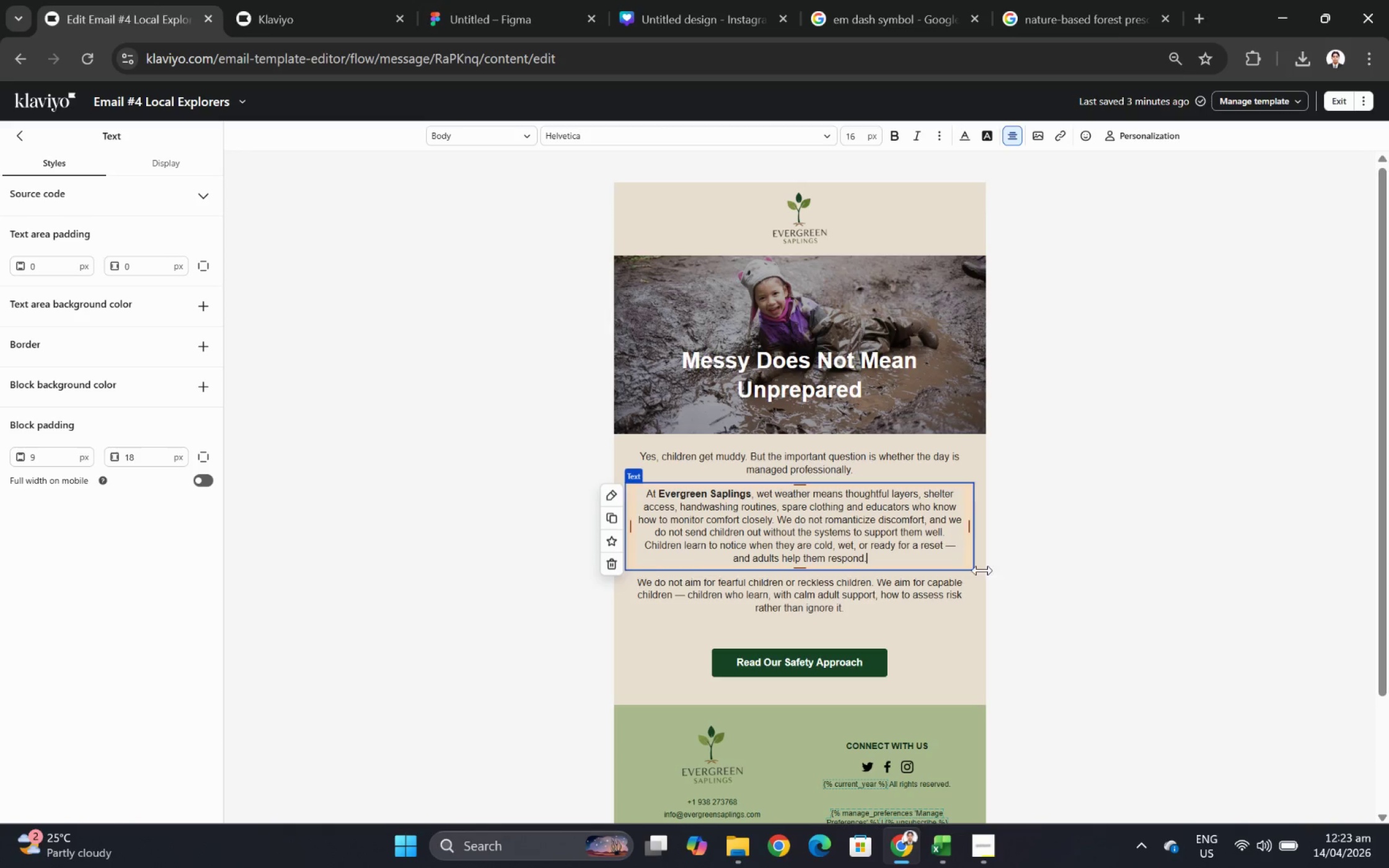 
left_click([1102, 644])
 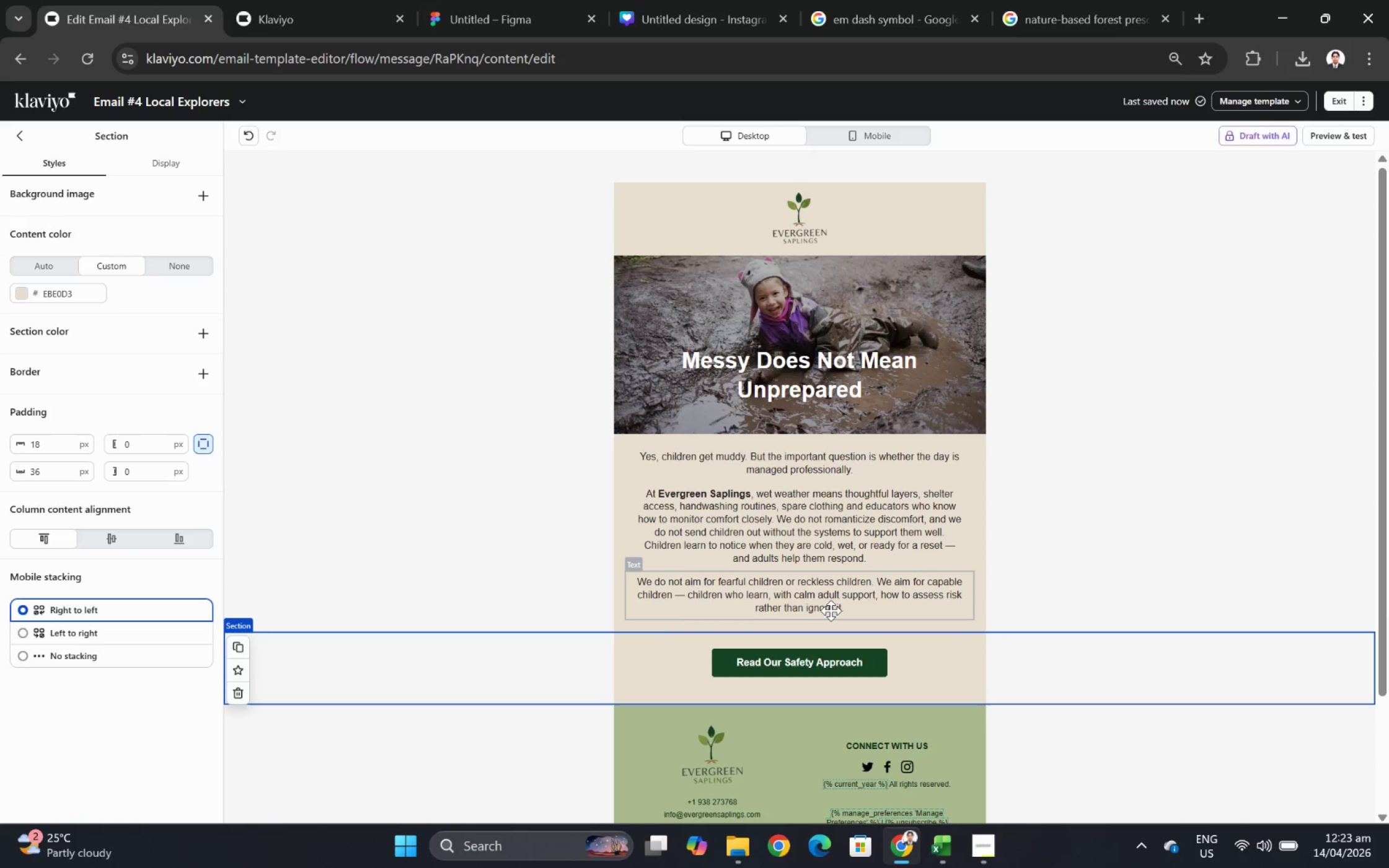 
double_click([831, 595])
 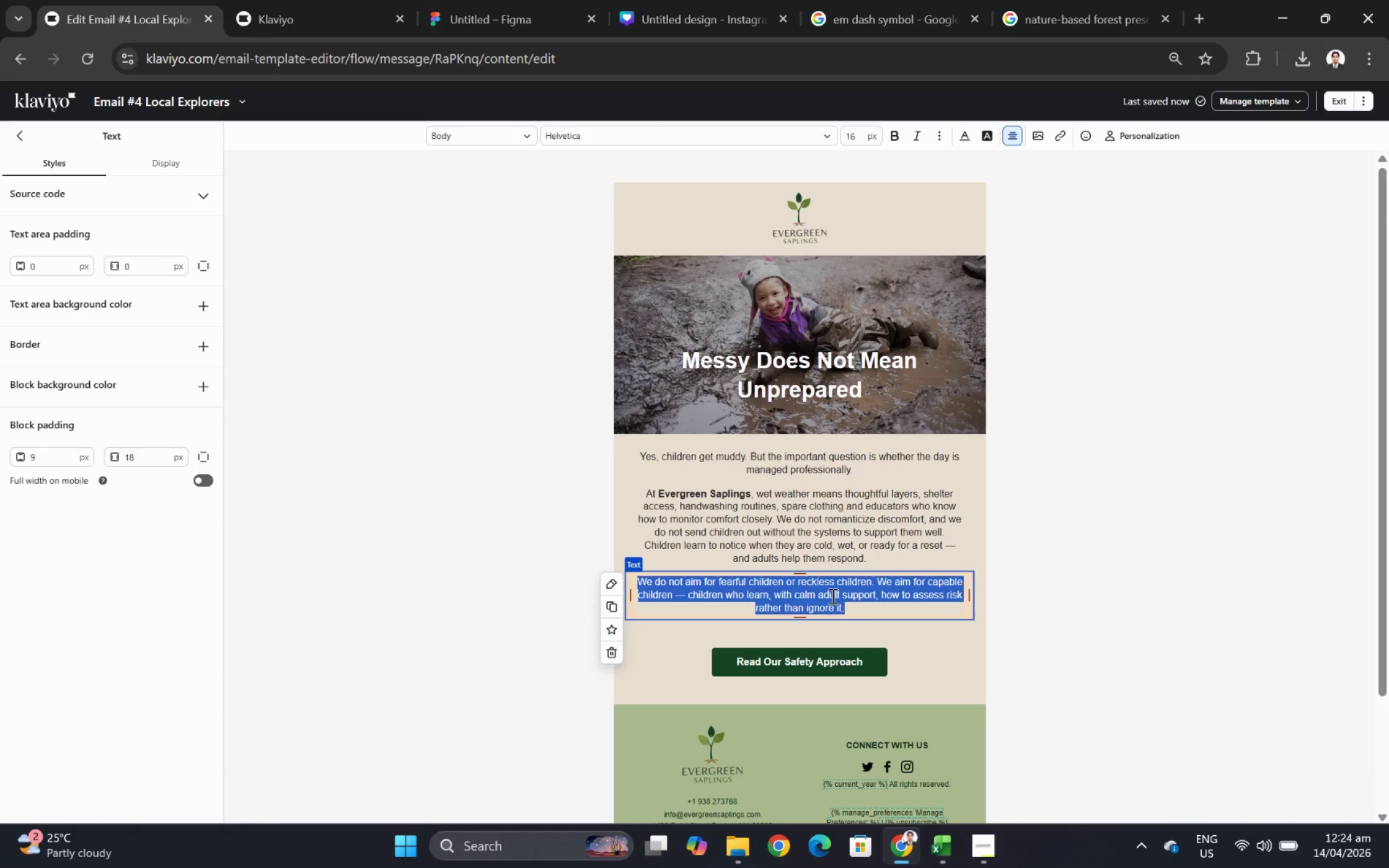 
wait(27.73)
 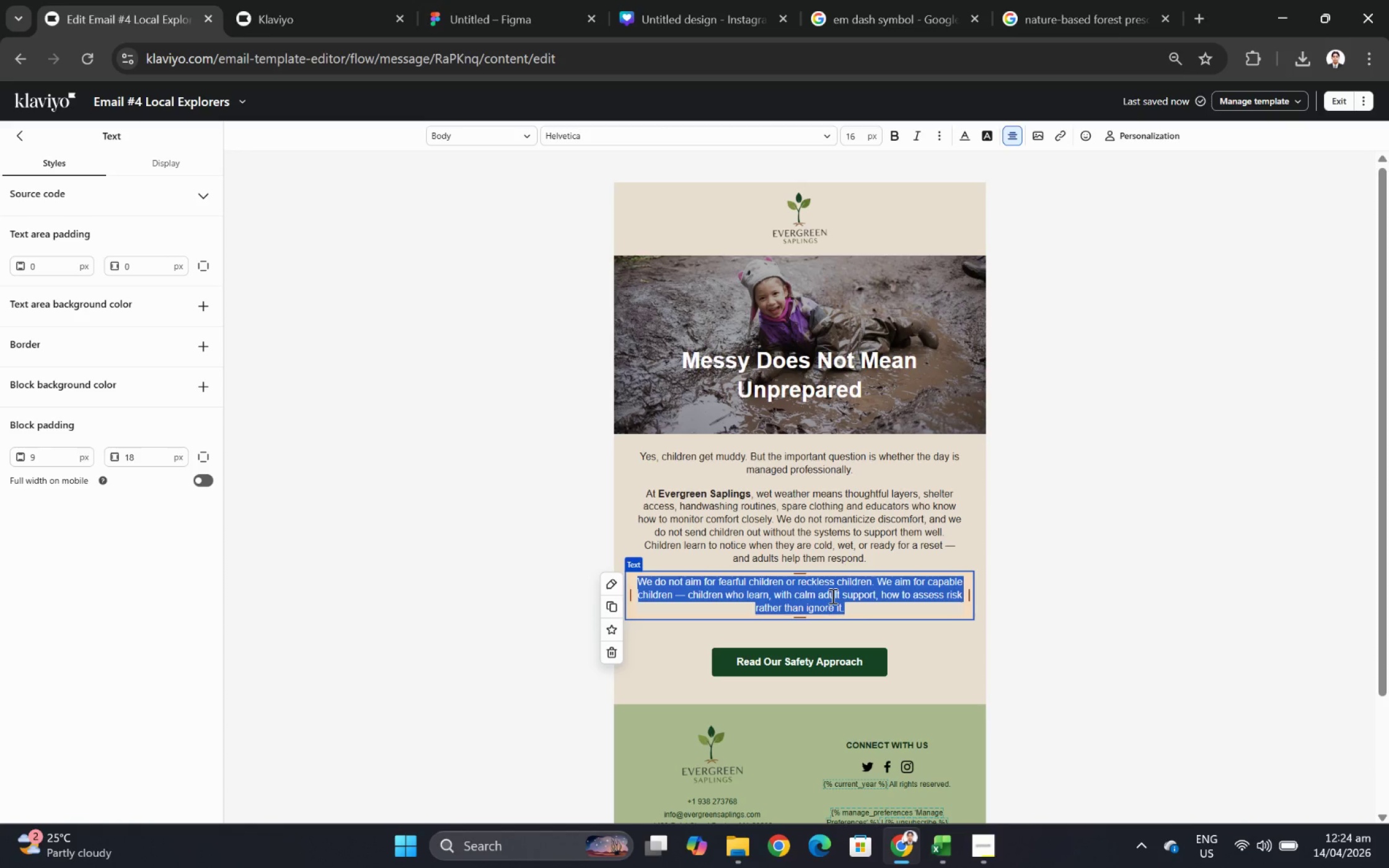 
type(Mud is often the part parents picture first.)
 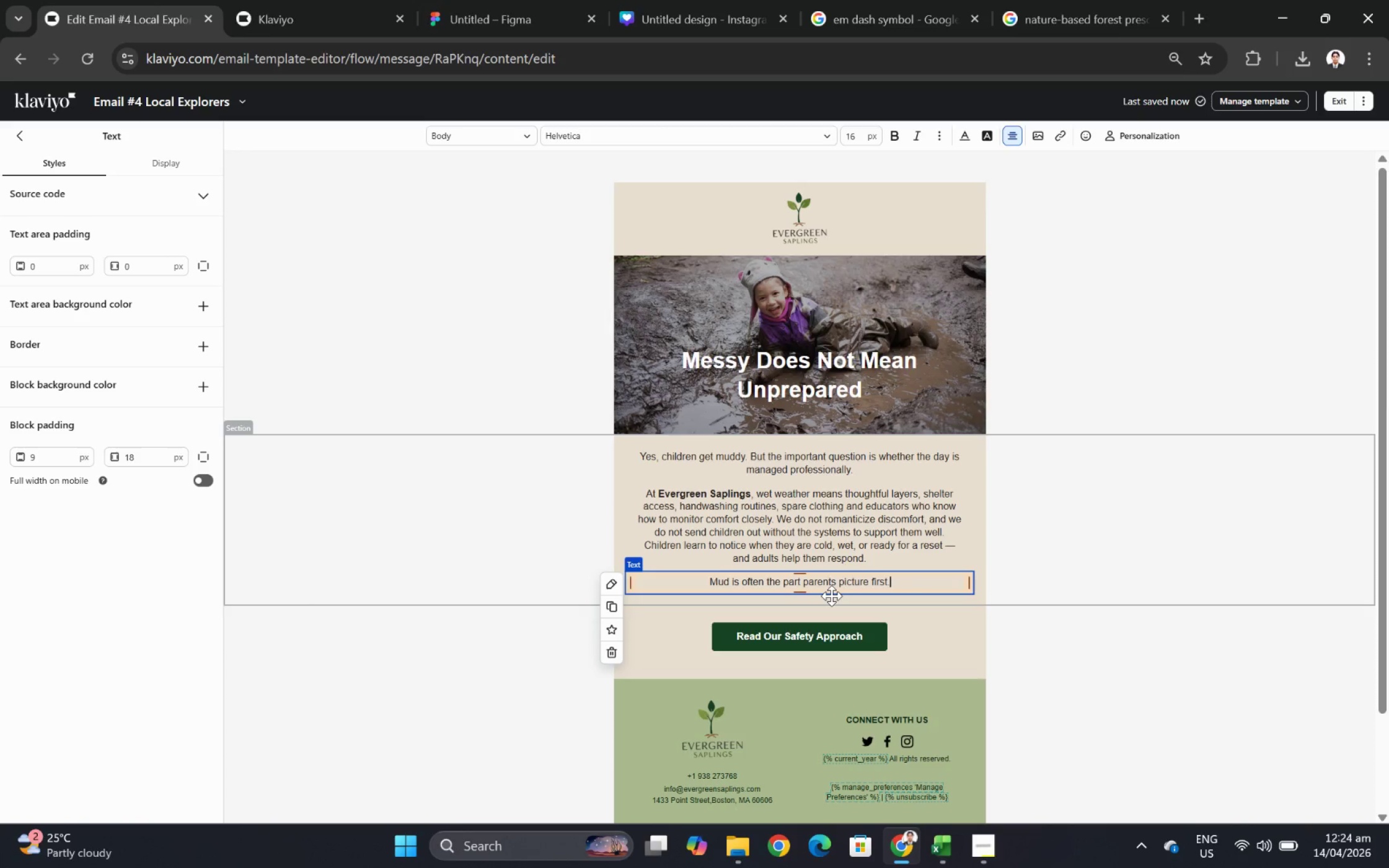 
type( In practice, what matters more is the calm, organize way the day is held.)
 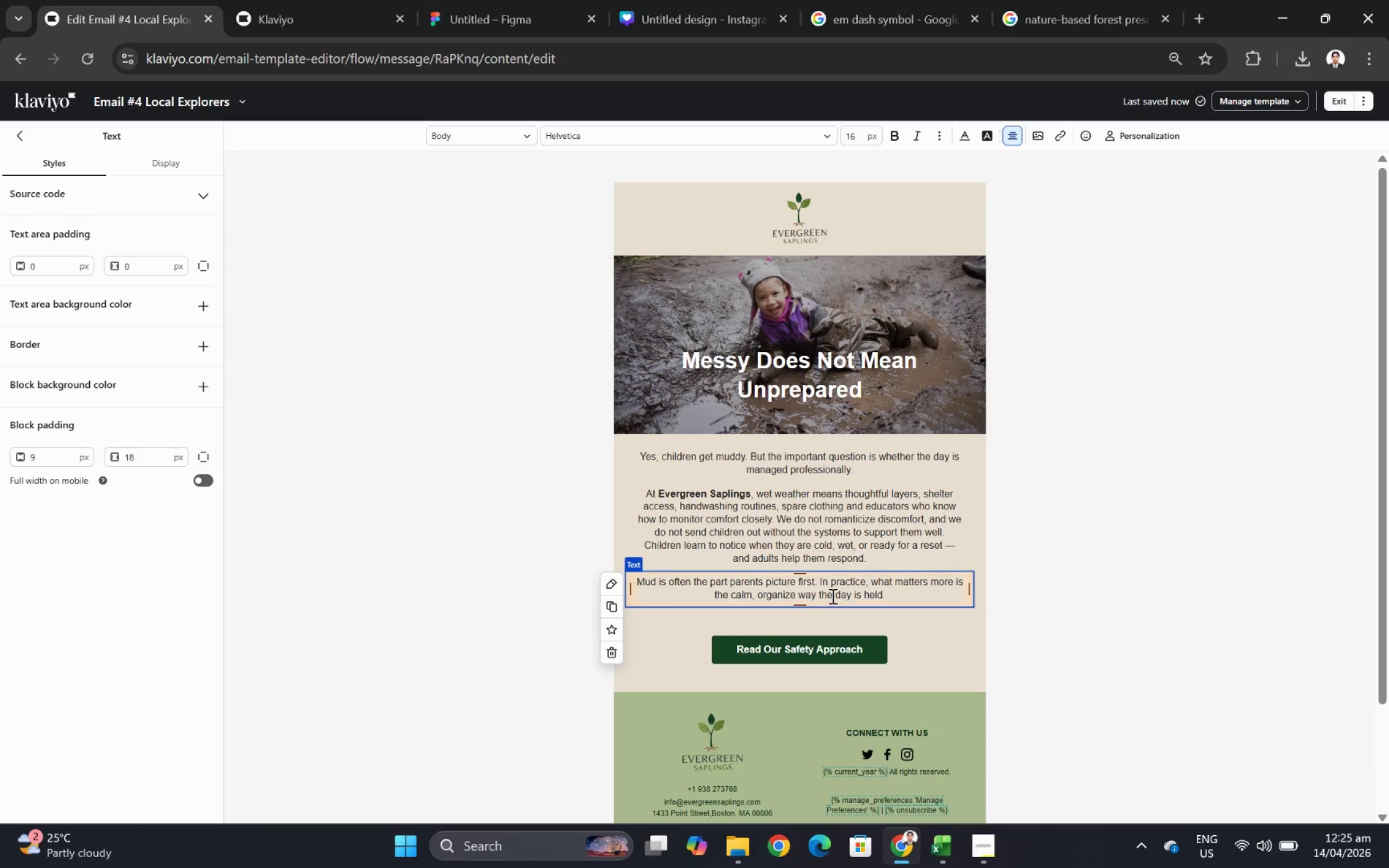 
left_click([1106, 652])
 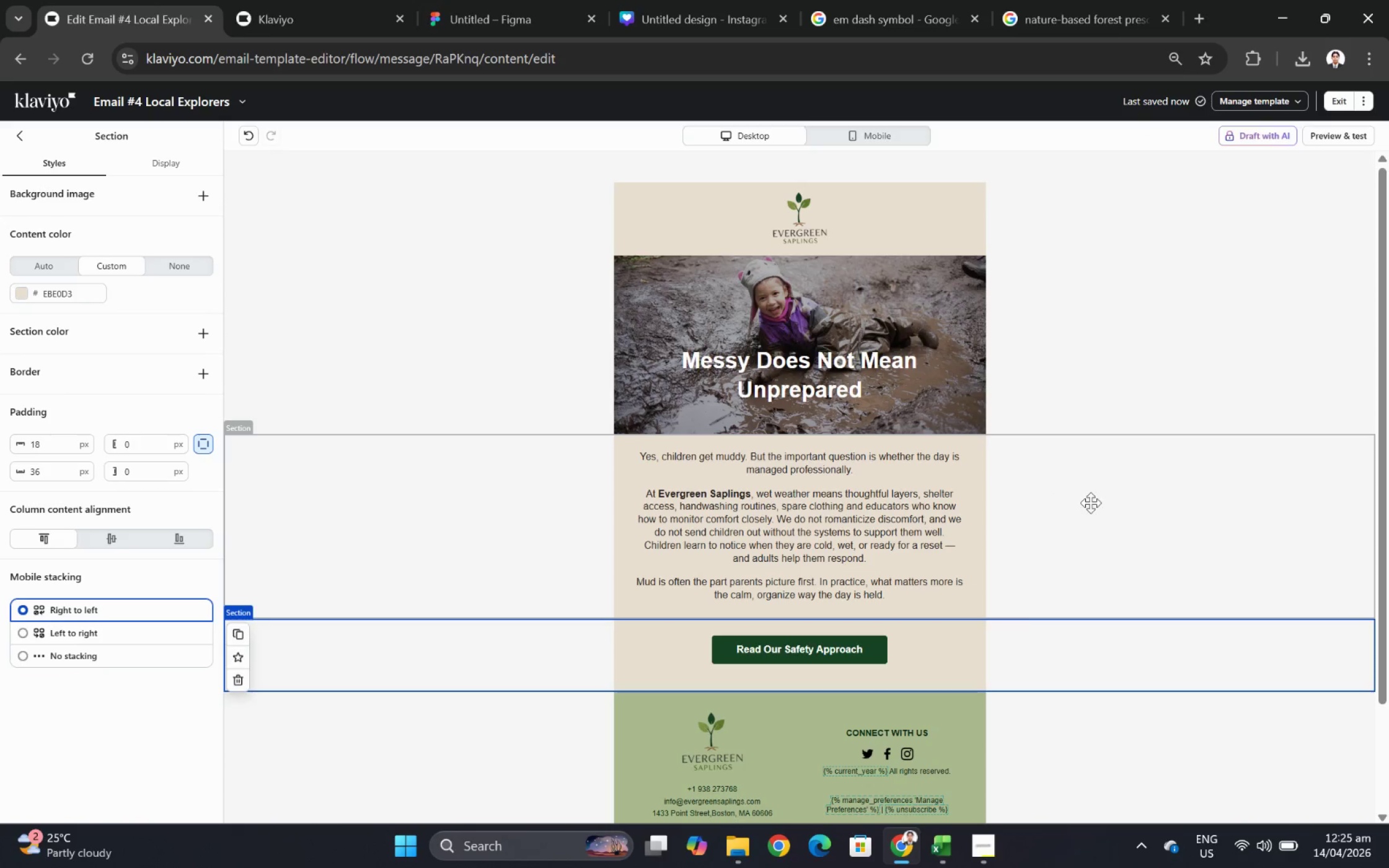 
wait(9.05)
 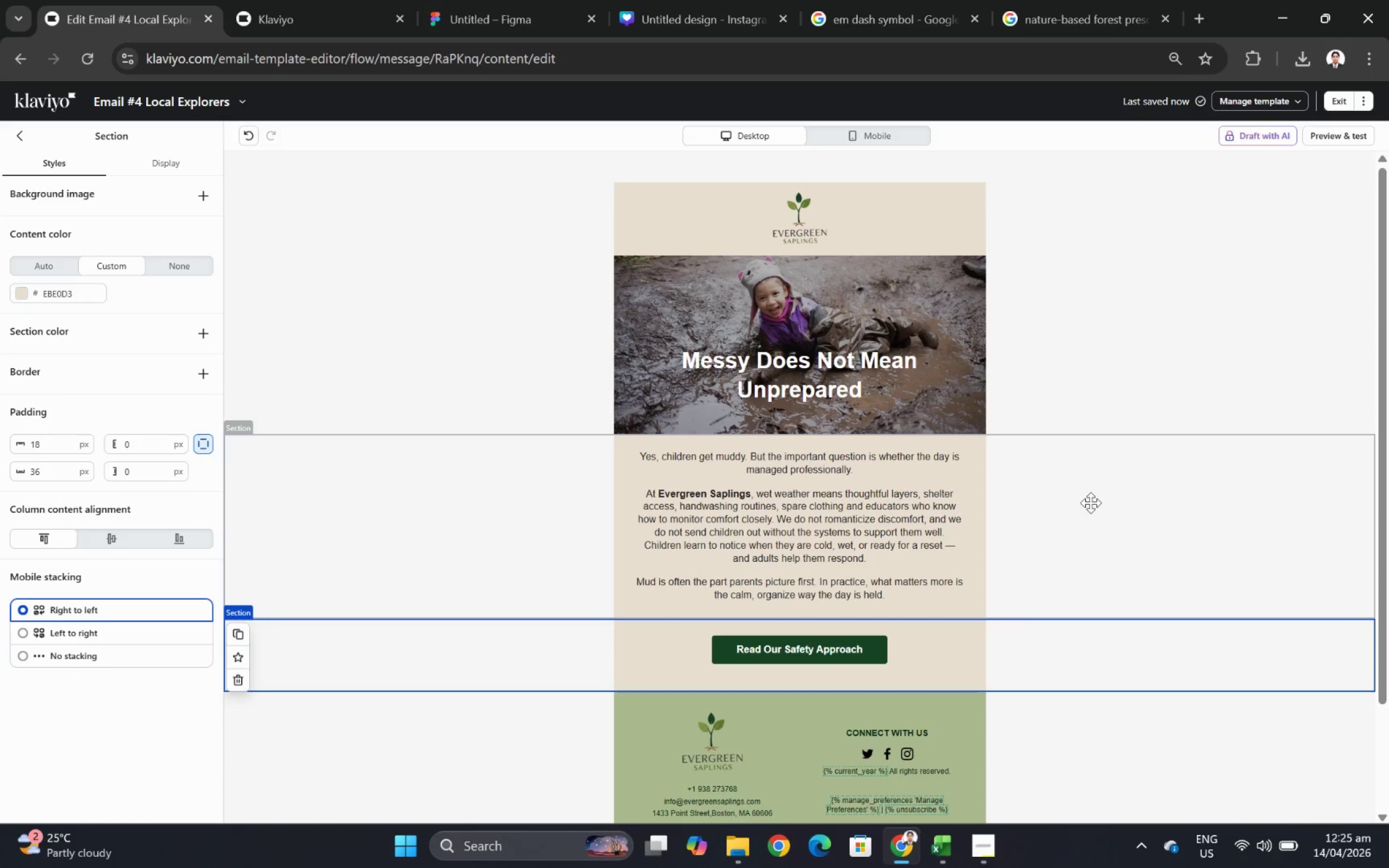 
scroll: coordinate [1080, 631], scroll_direction: none, amount: 0.0
 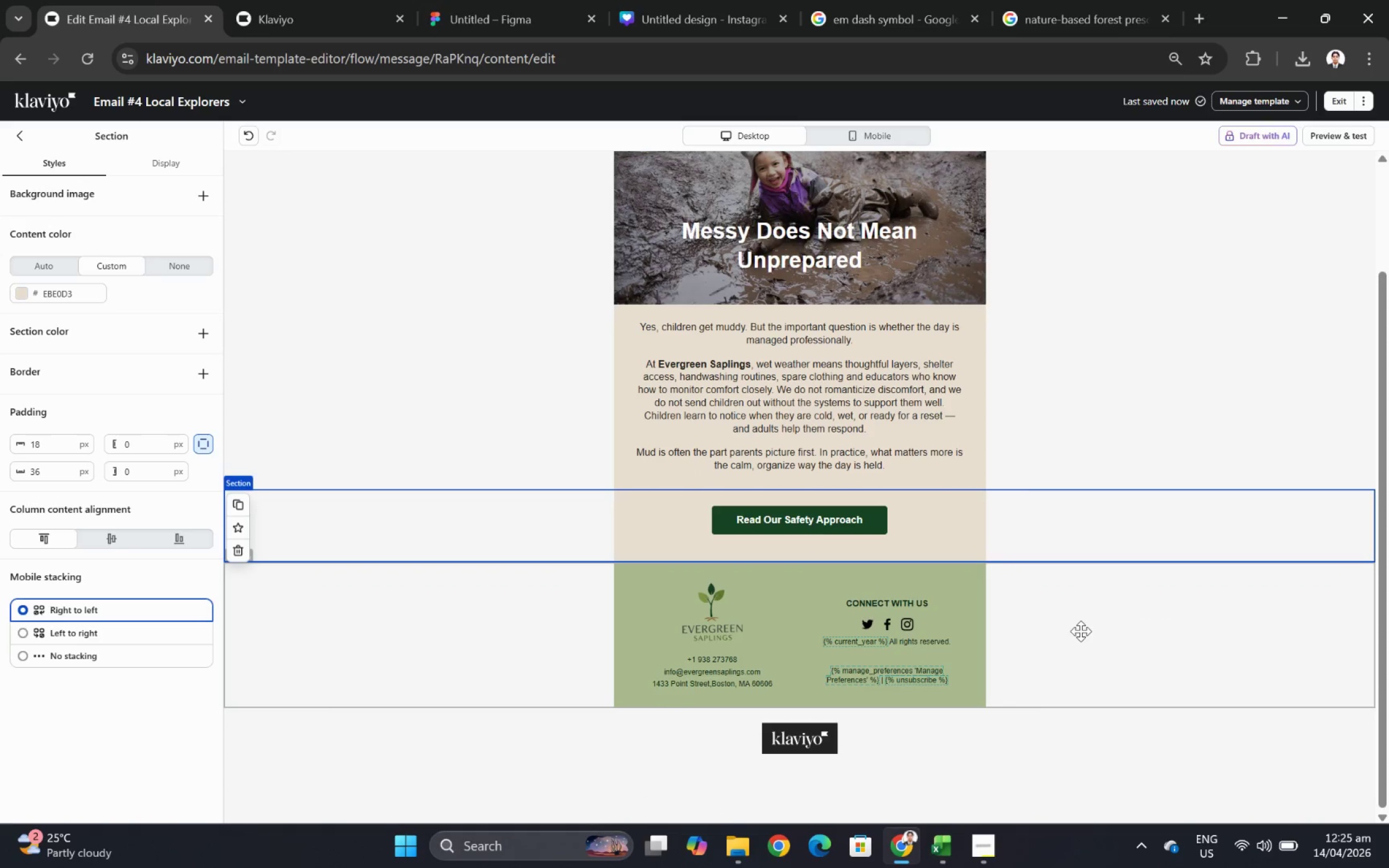 
scroll: coordinate [1080, 631], scroll_direction: down, amount: 1.0
 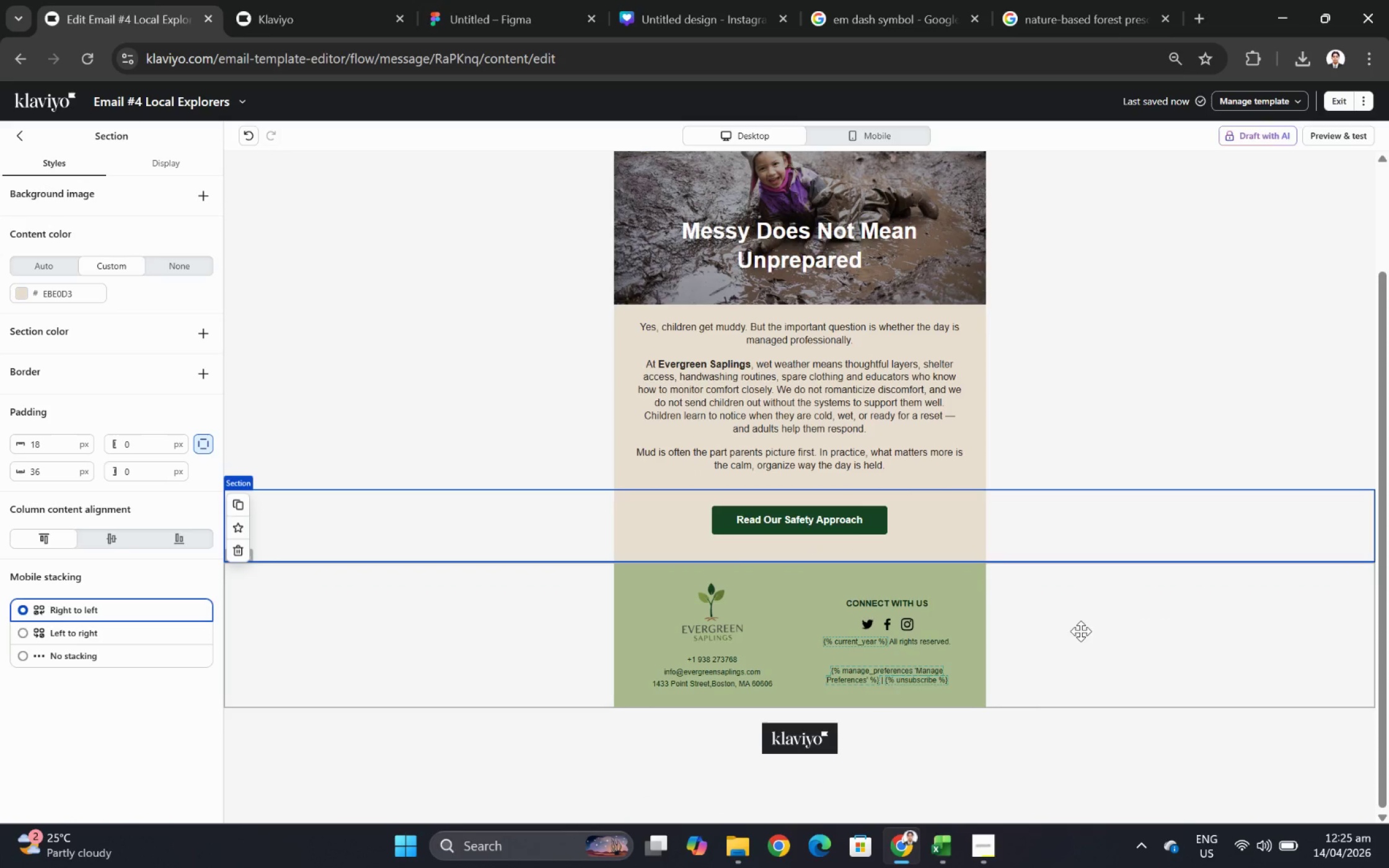 
scroll: coordinate [1080, 631], scroll_direction: up, amount: 1.0
 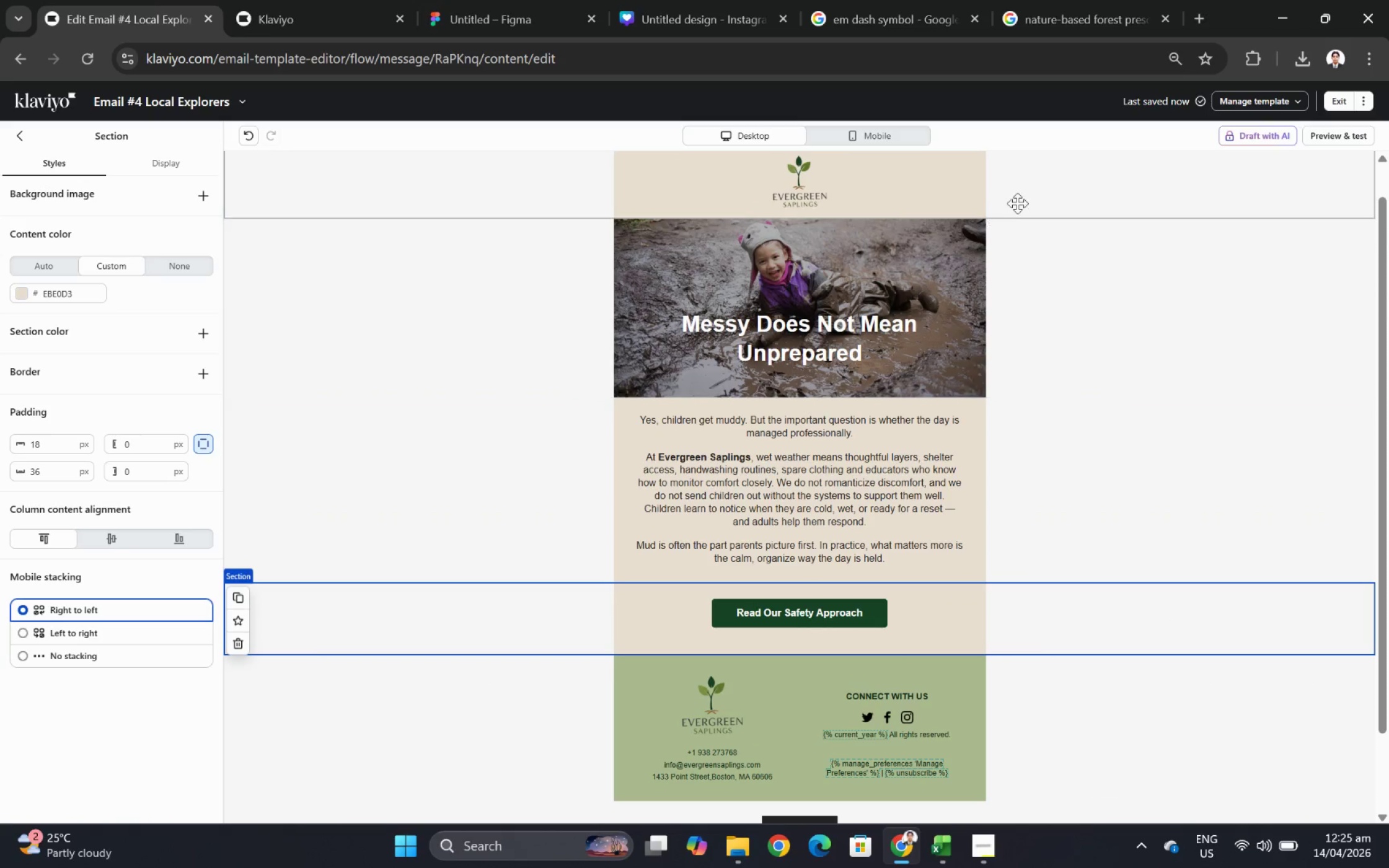 
left_click([1045, 185])
 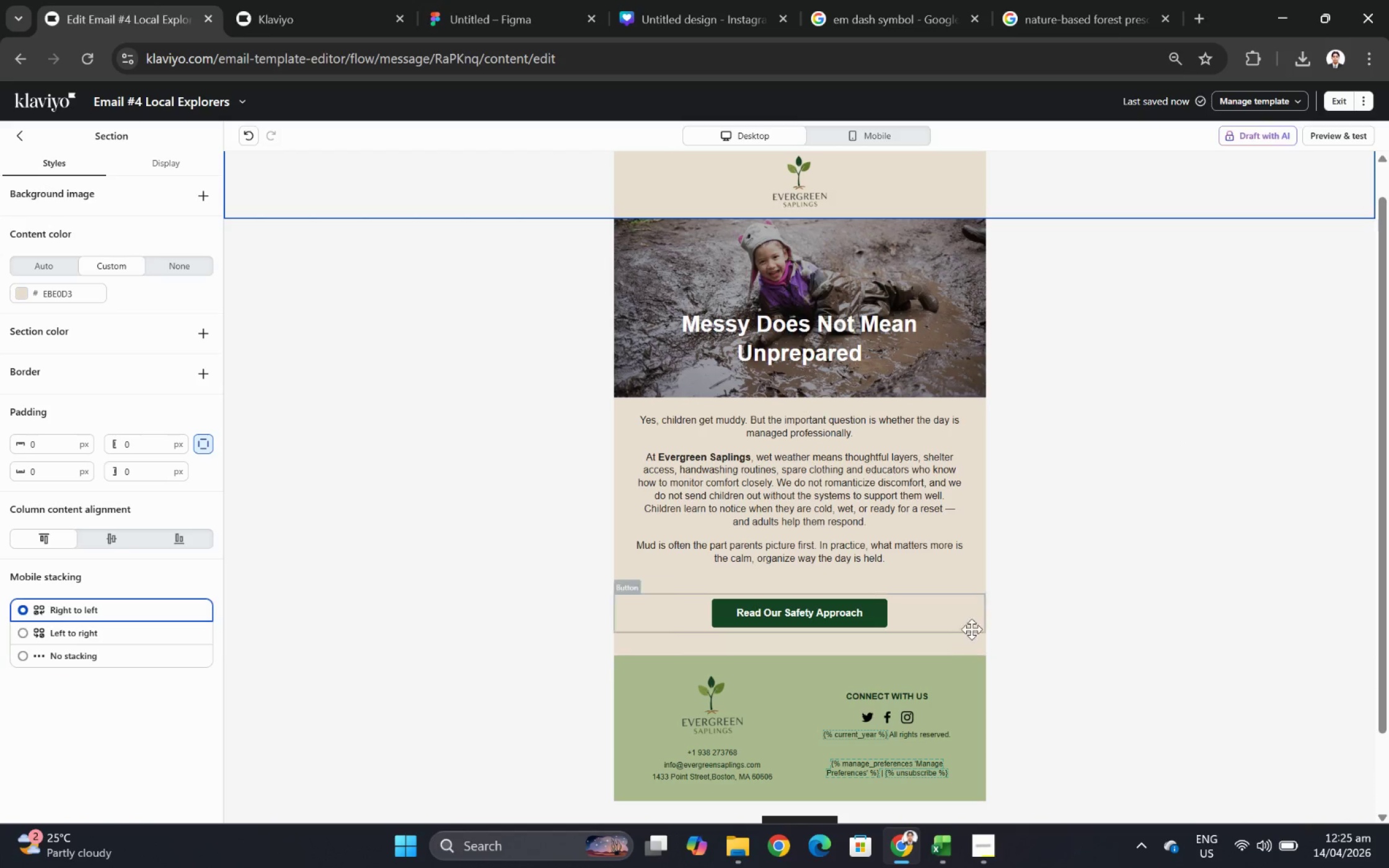 
left_click([568, 676])
 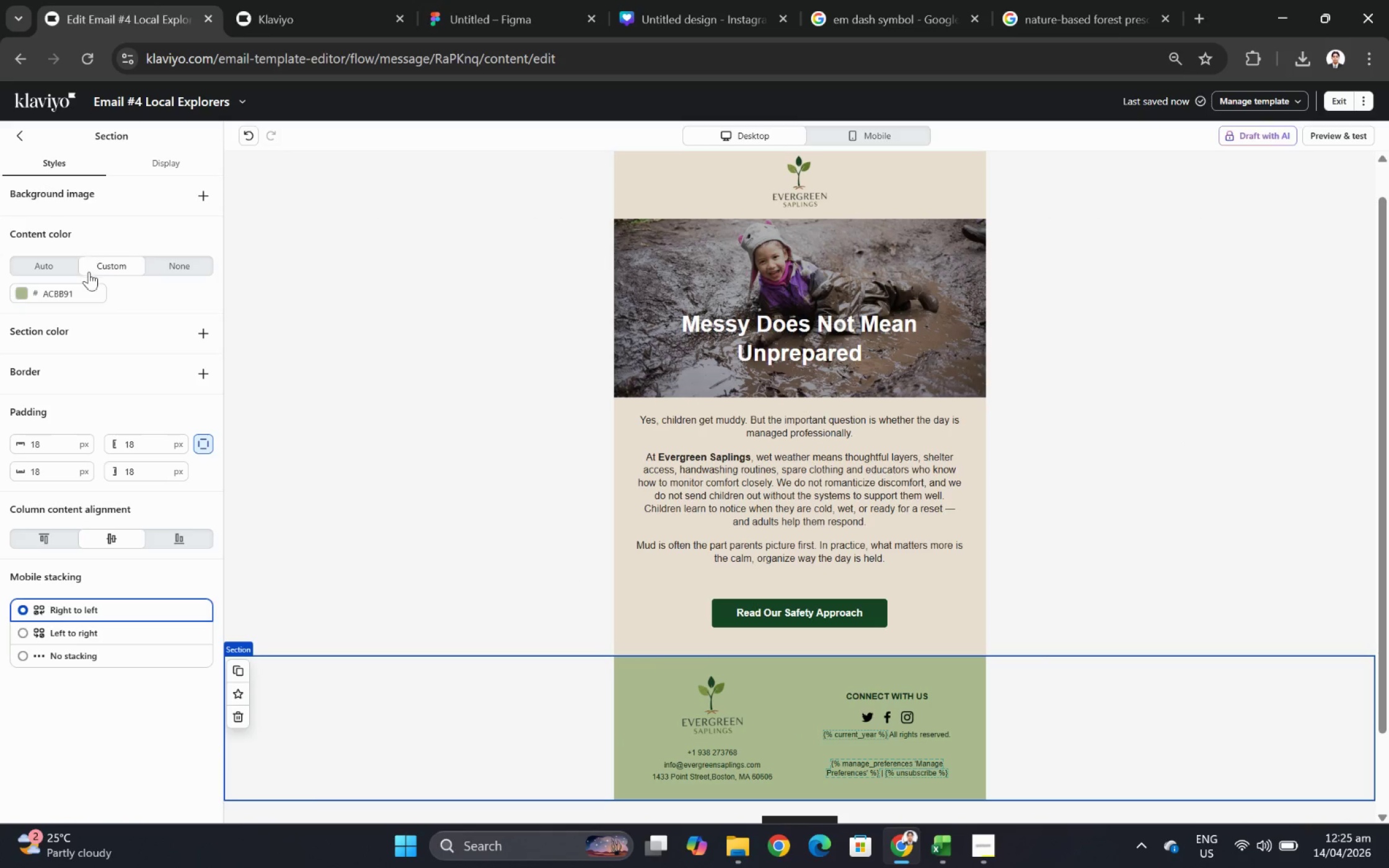 
double_click([87, 296])
 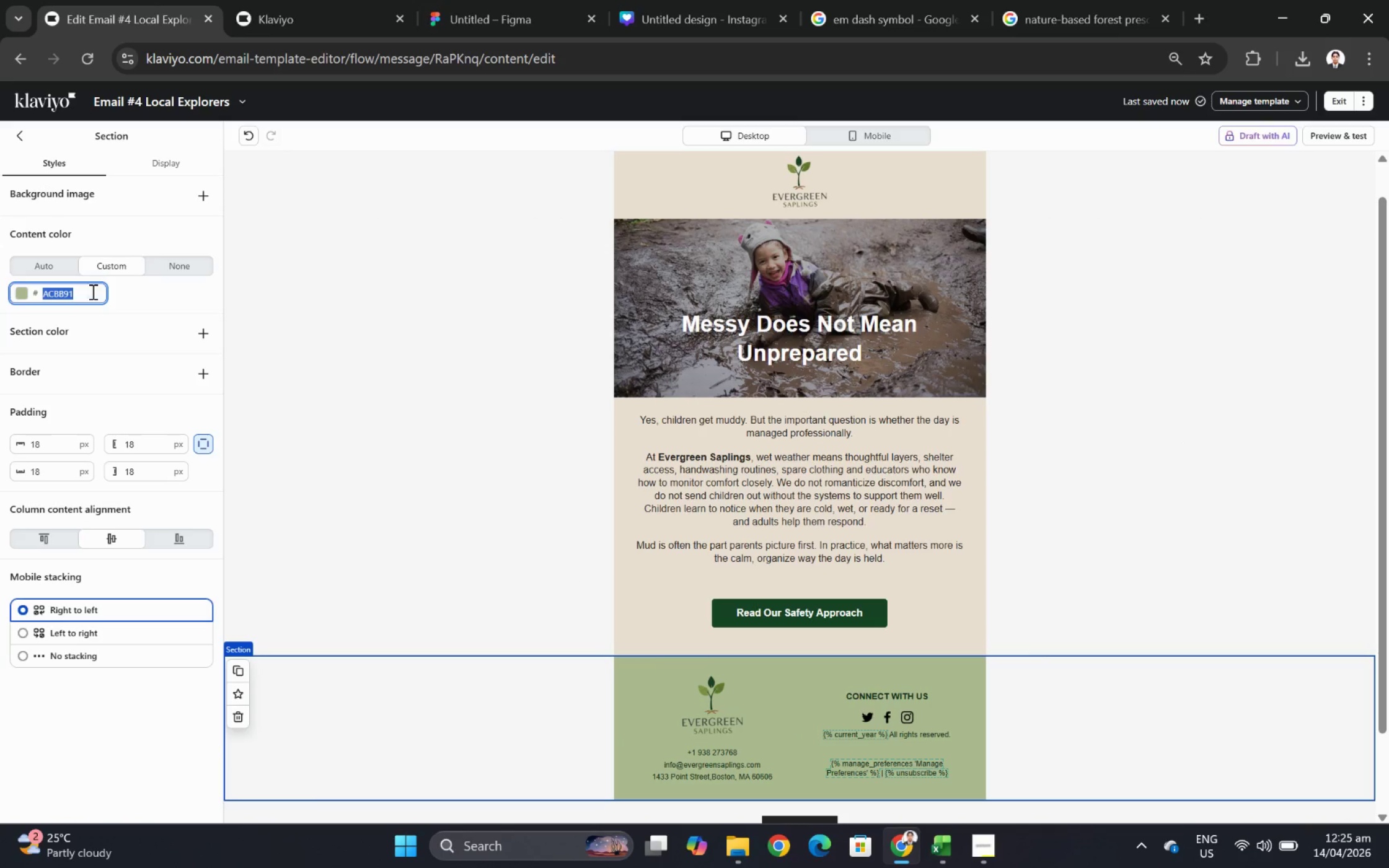 
key(Control+C)
 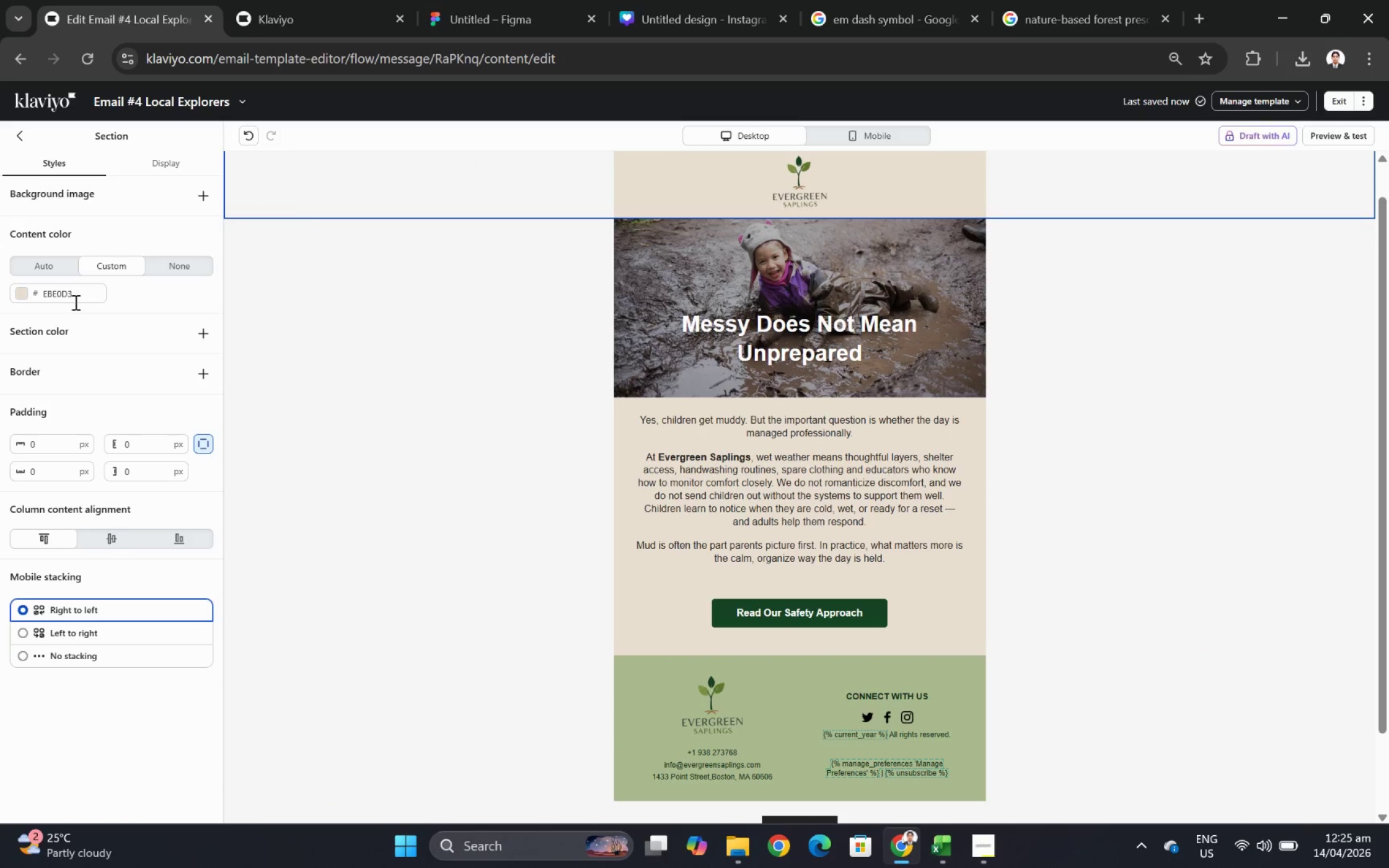 
double_click([82, 294])
 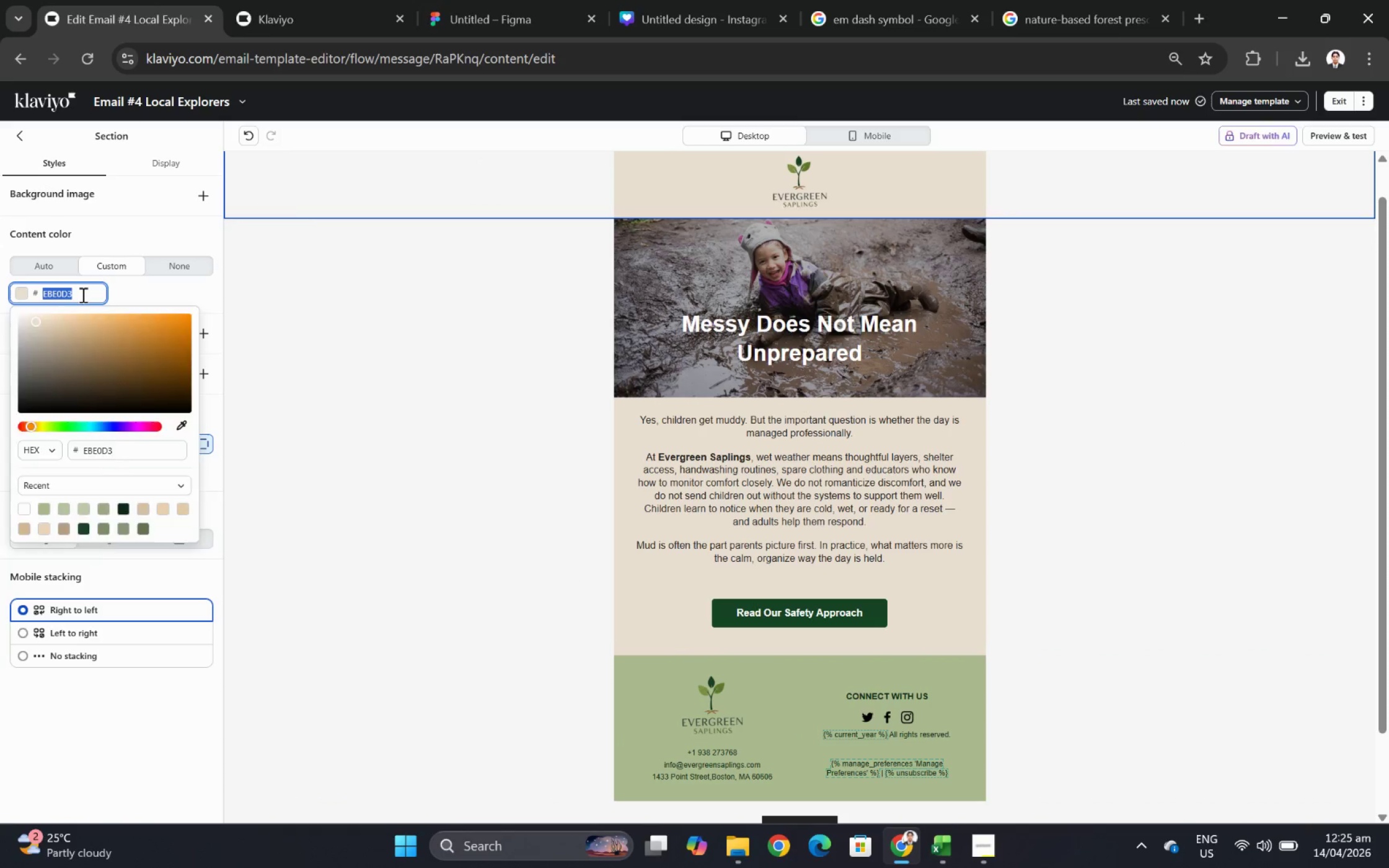 
key(Control+V)
 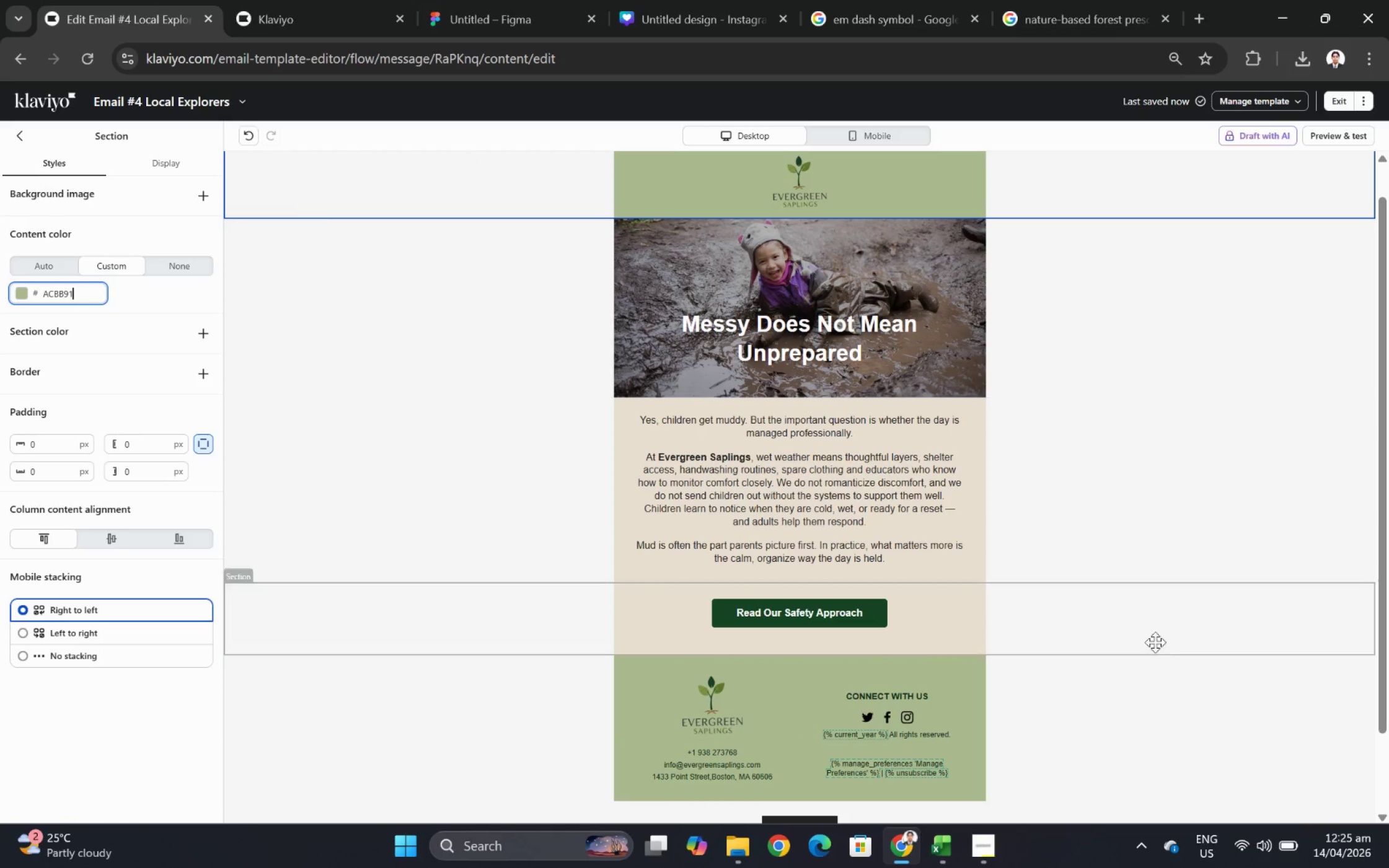 
left_click([1166, 694])
 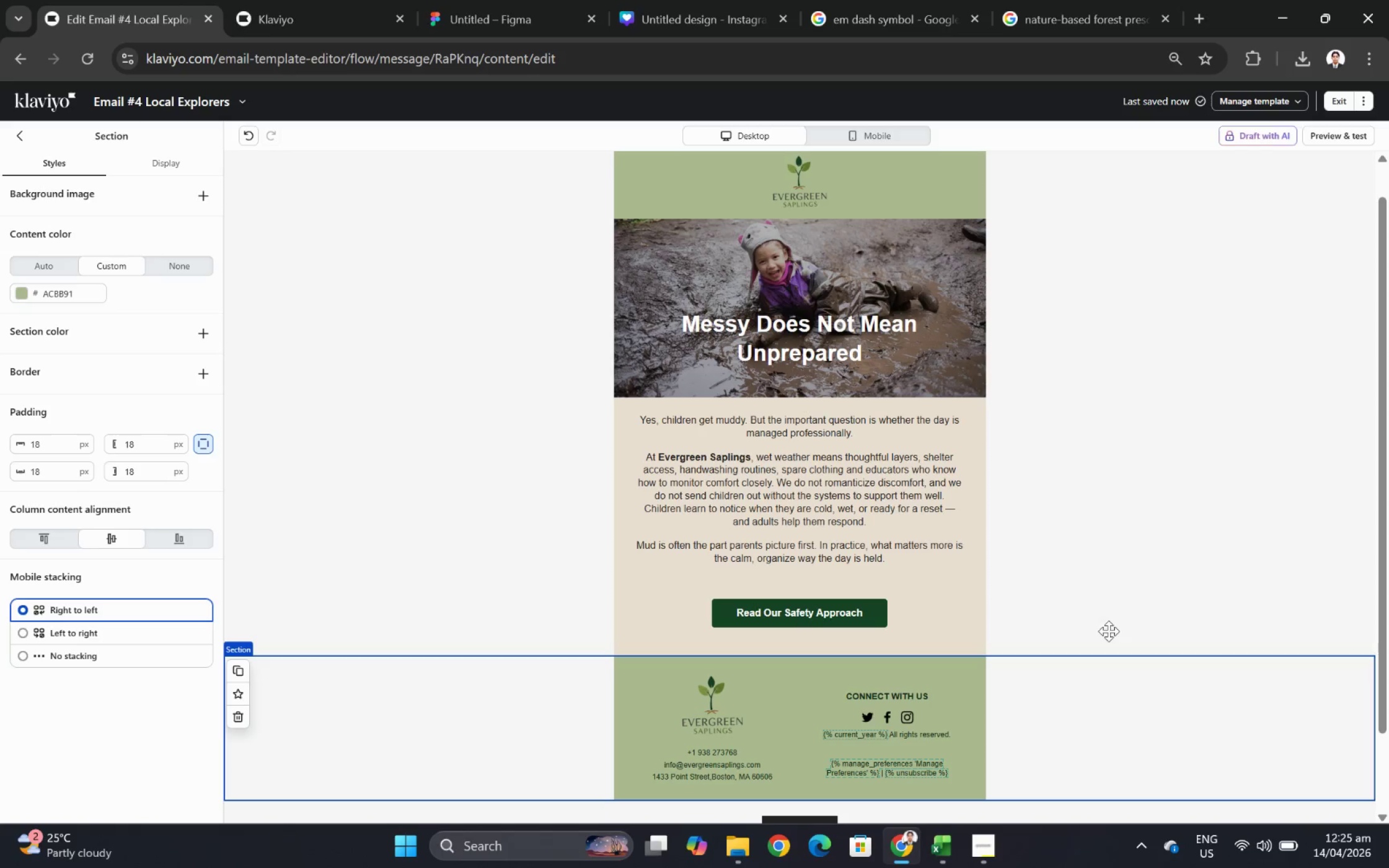 
wait(5.47)
 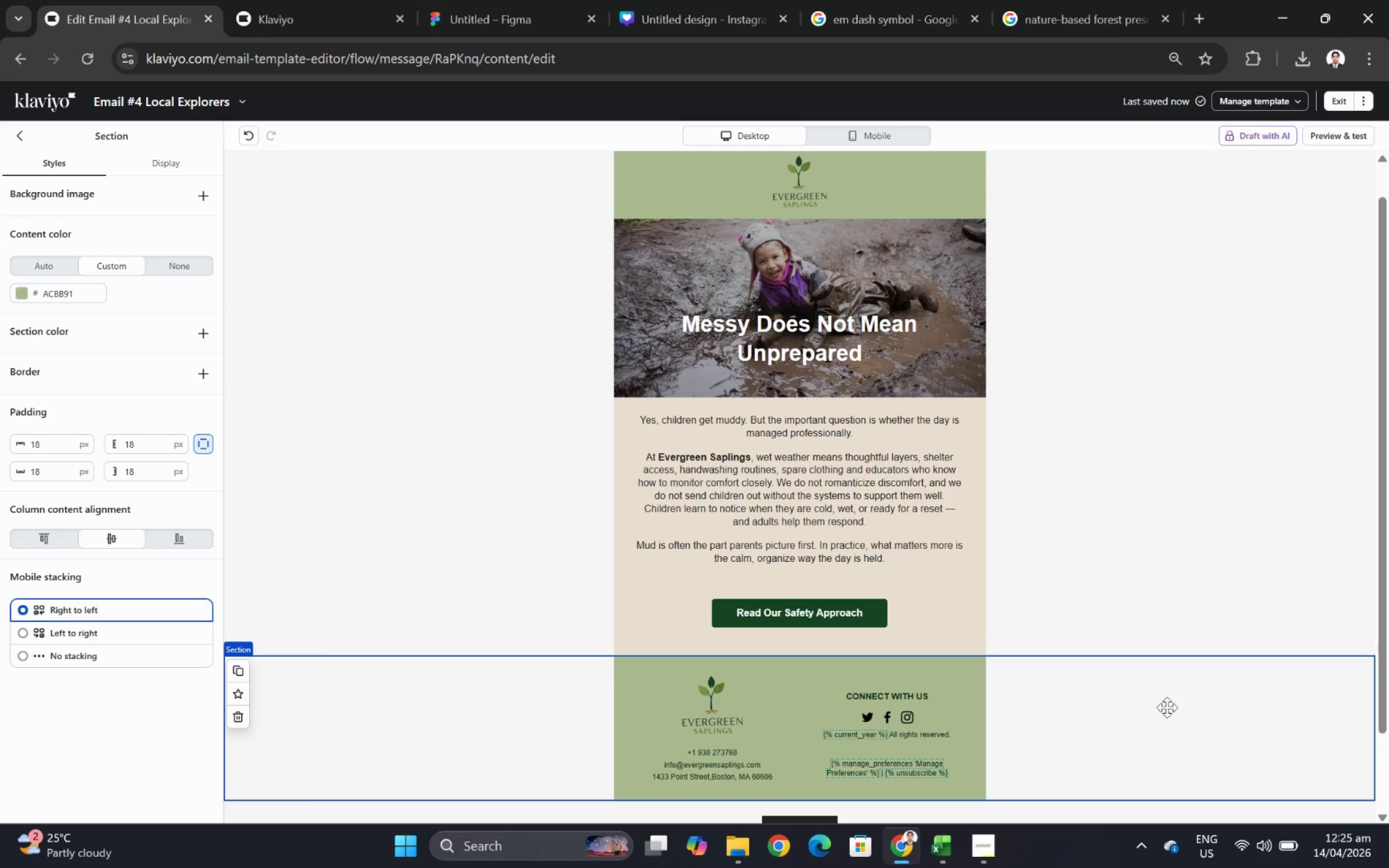 
left_click([568, 177])
 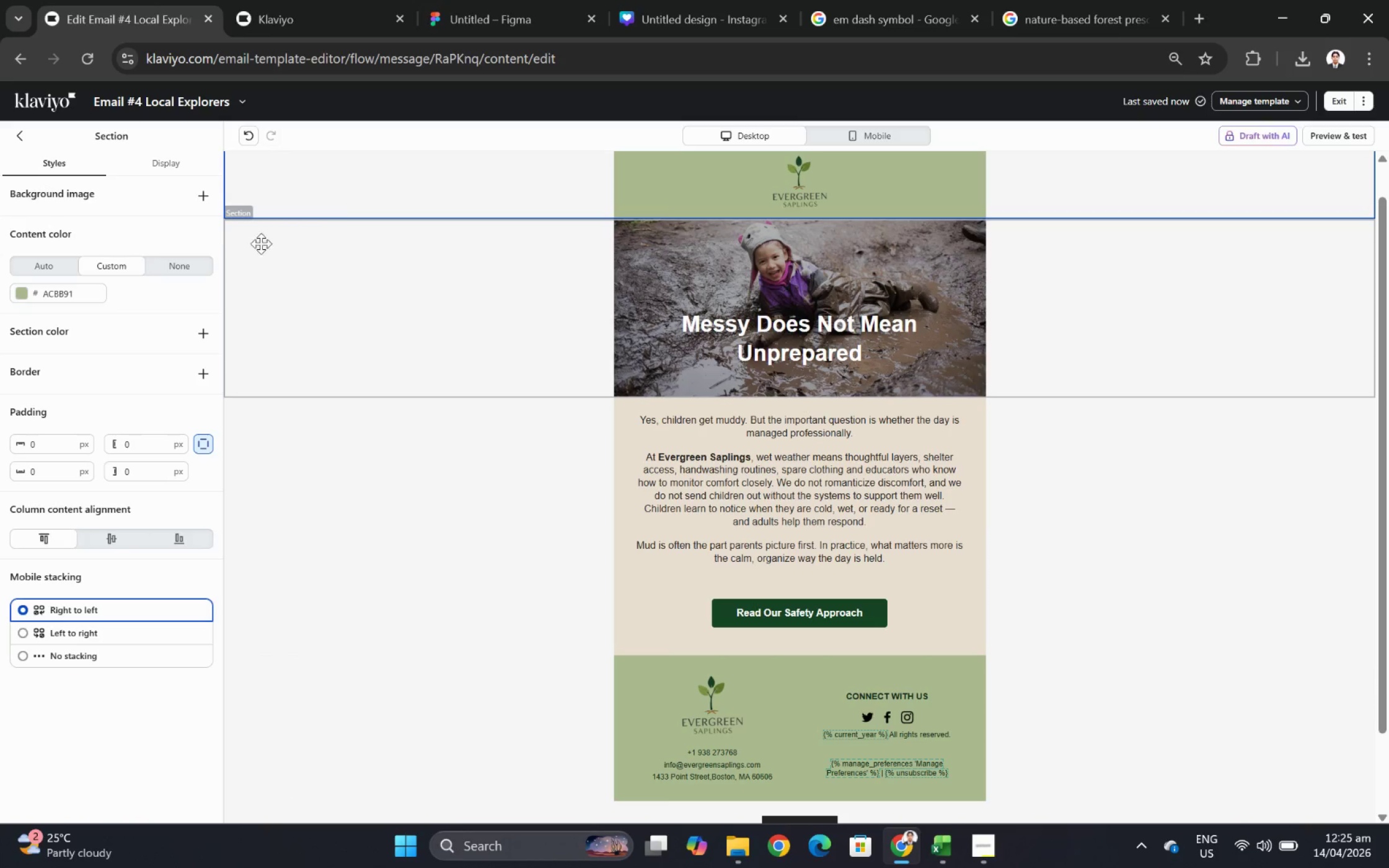 
left_click([194, 273])
 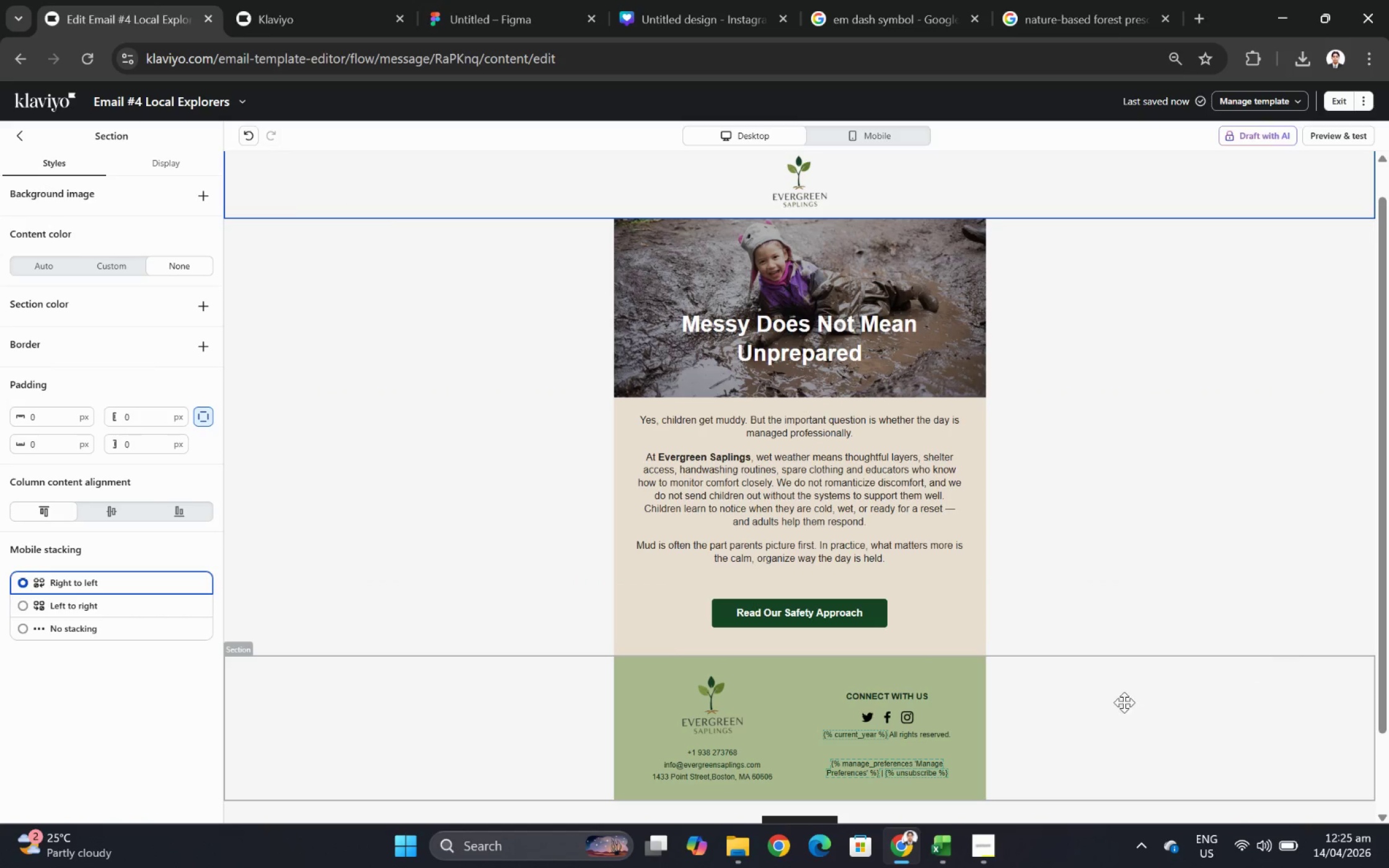 
left_click([1111, 762])
 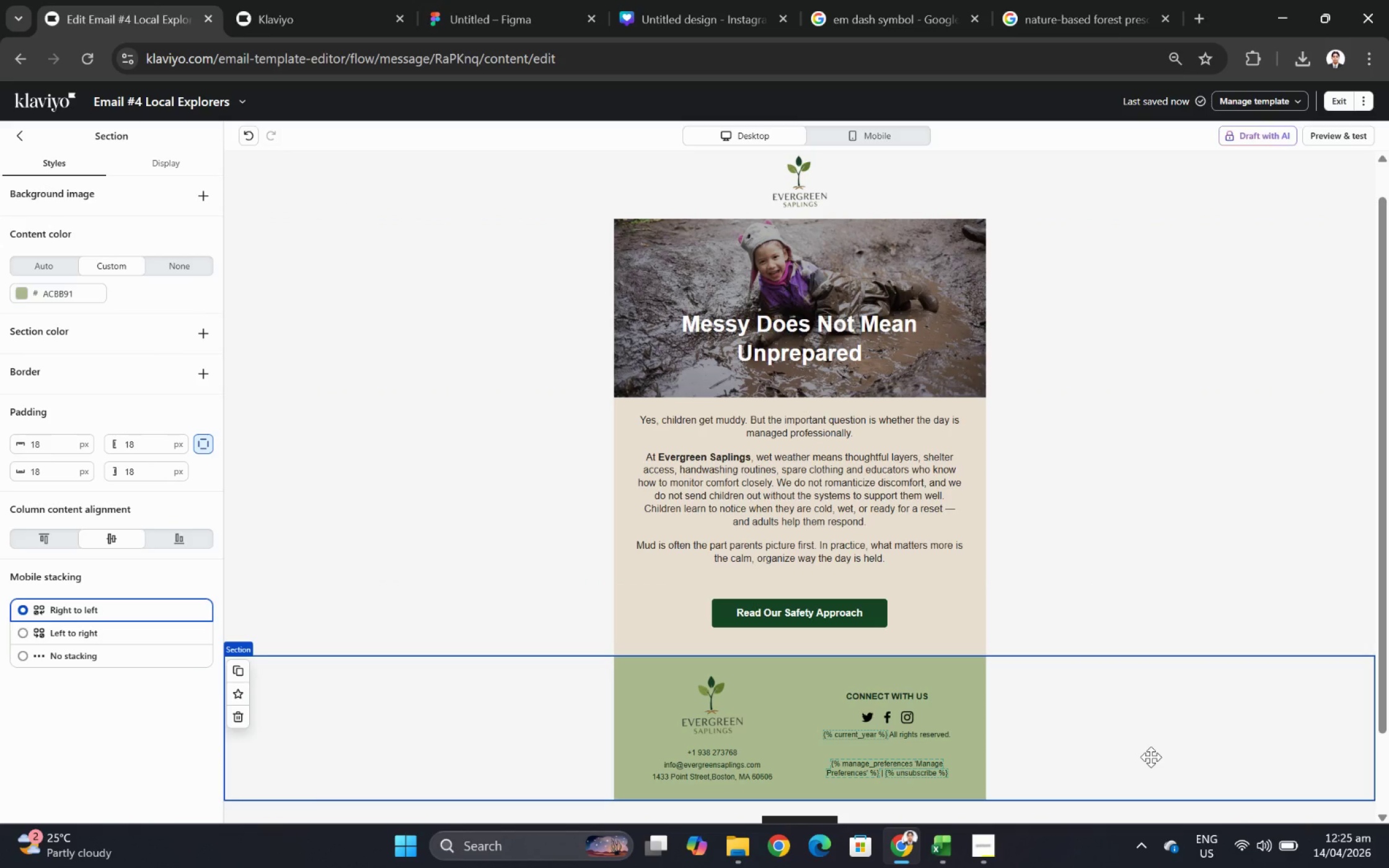 
scroll: coordinate [1150, 753], scroll_direction: up, amount: 3.0
 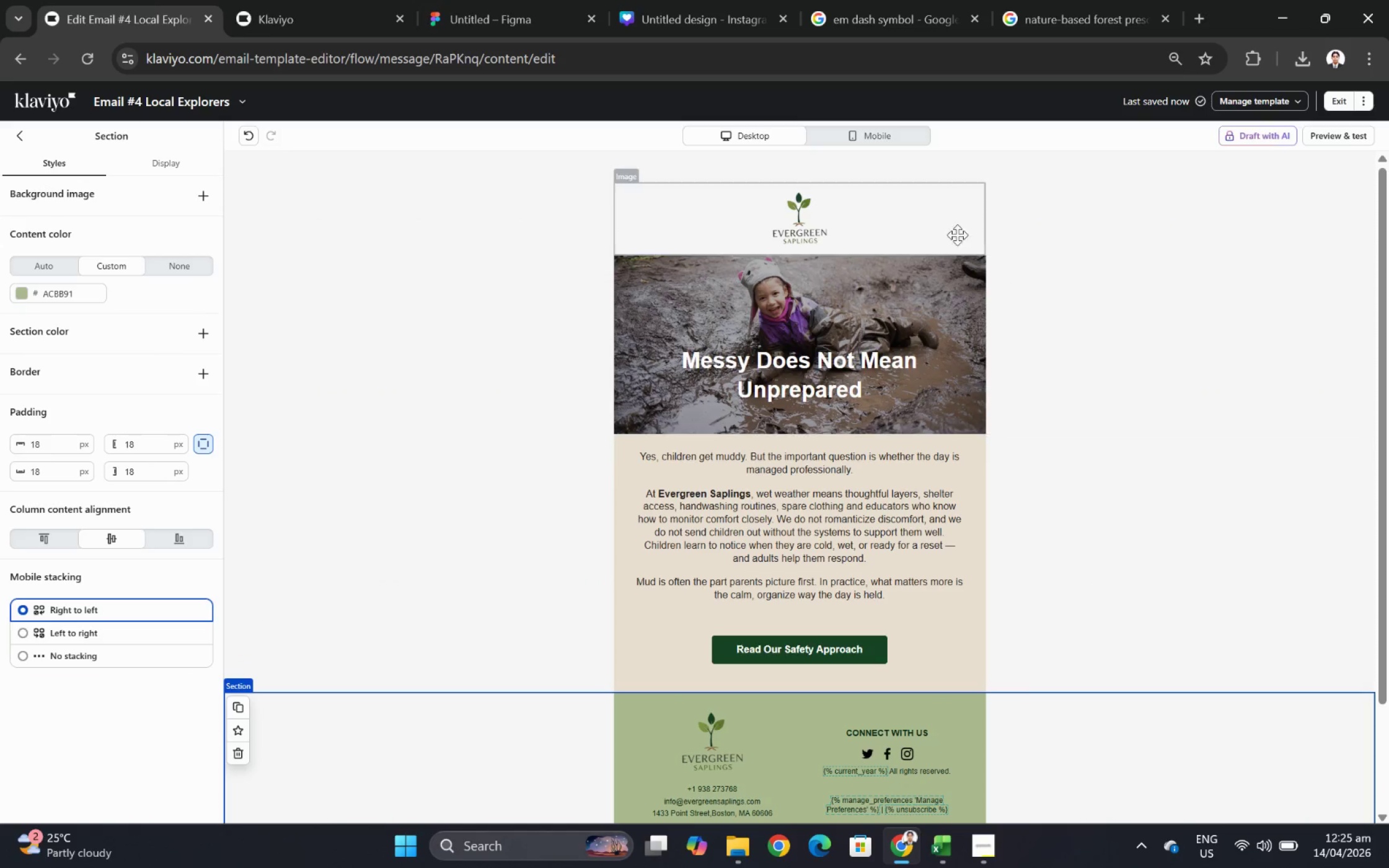 
left_click([946, 224])
 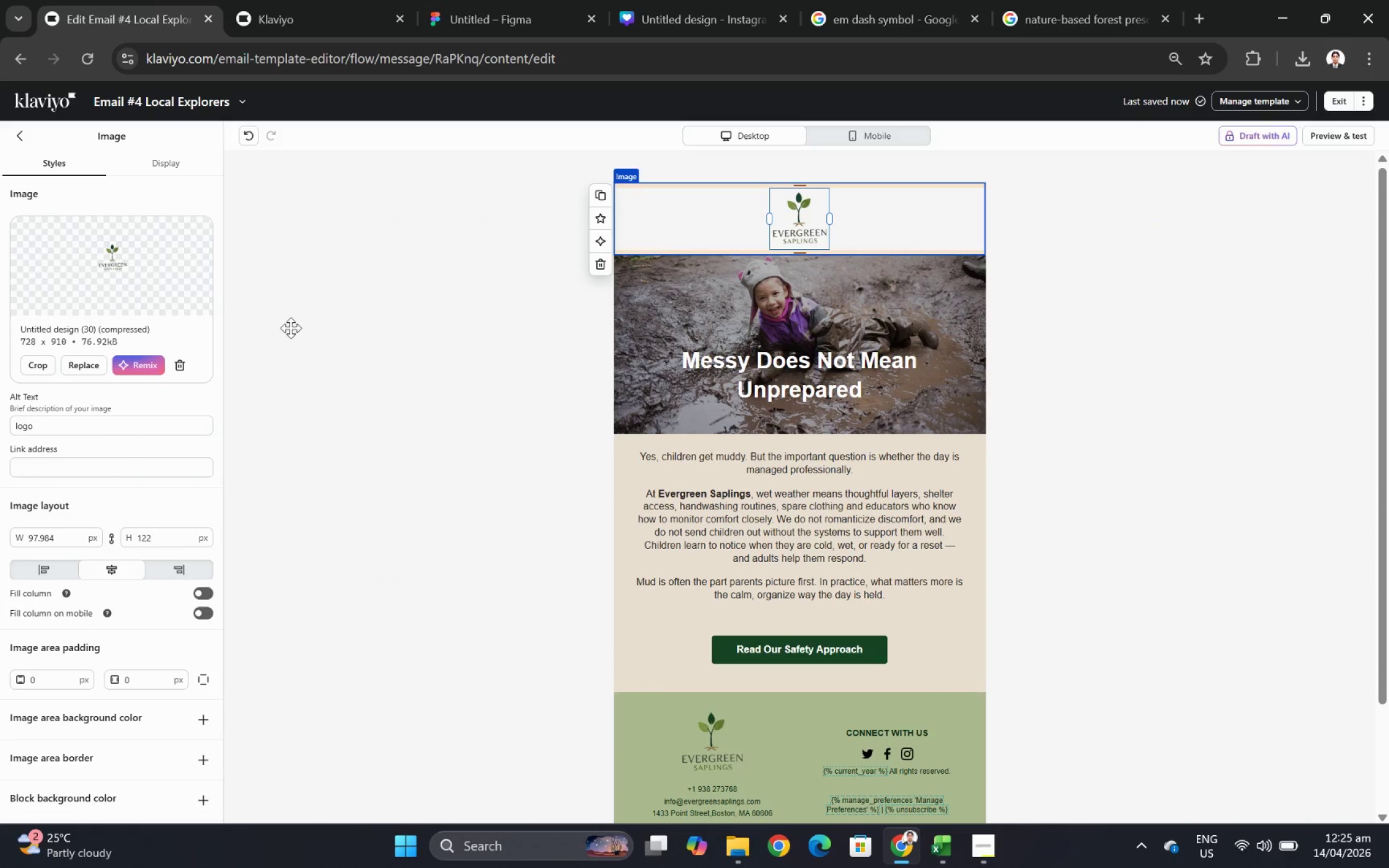 
left_click([440, 211])
 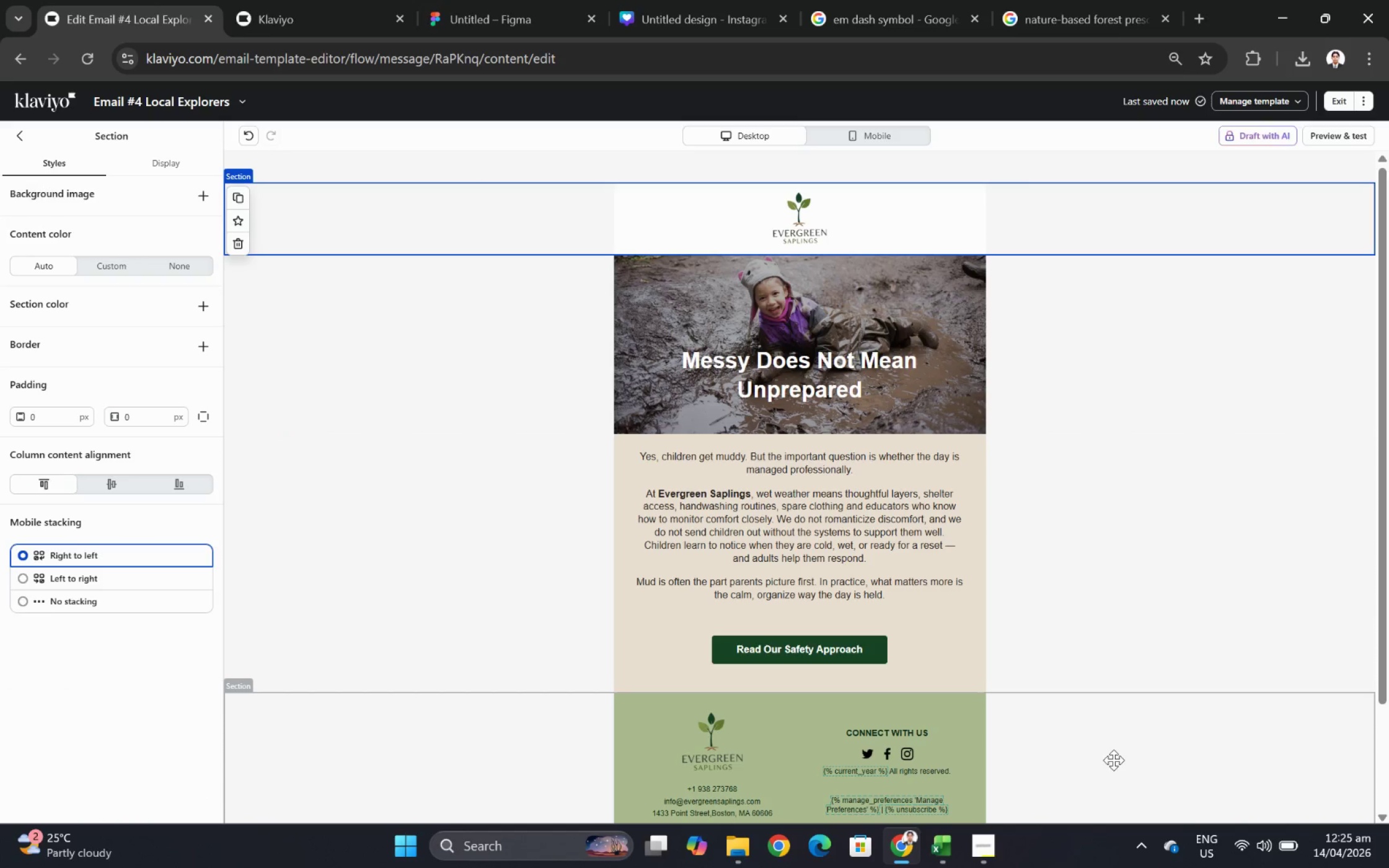 
scroll: coordinate [1120, 753], scroll_direction: down, amount: 1.0
 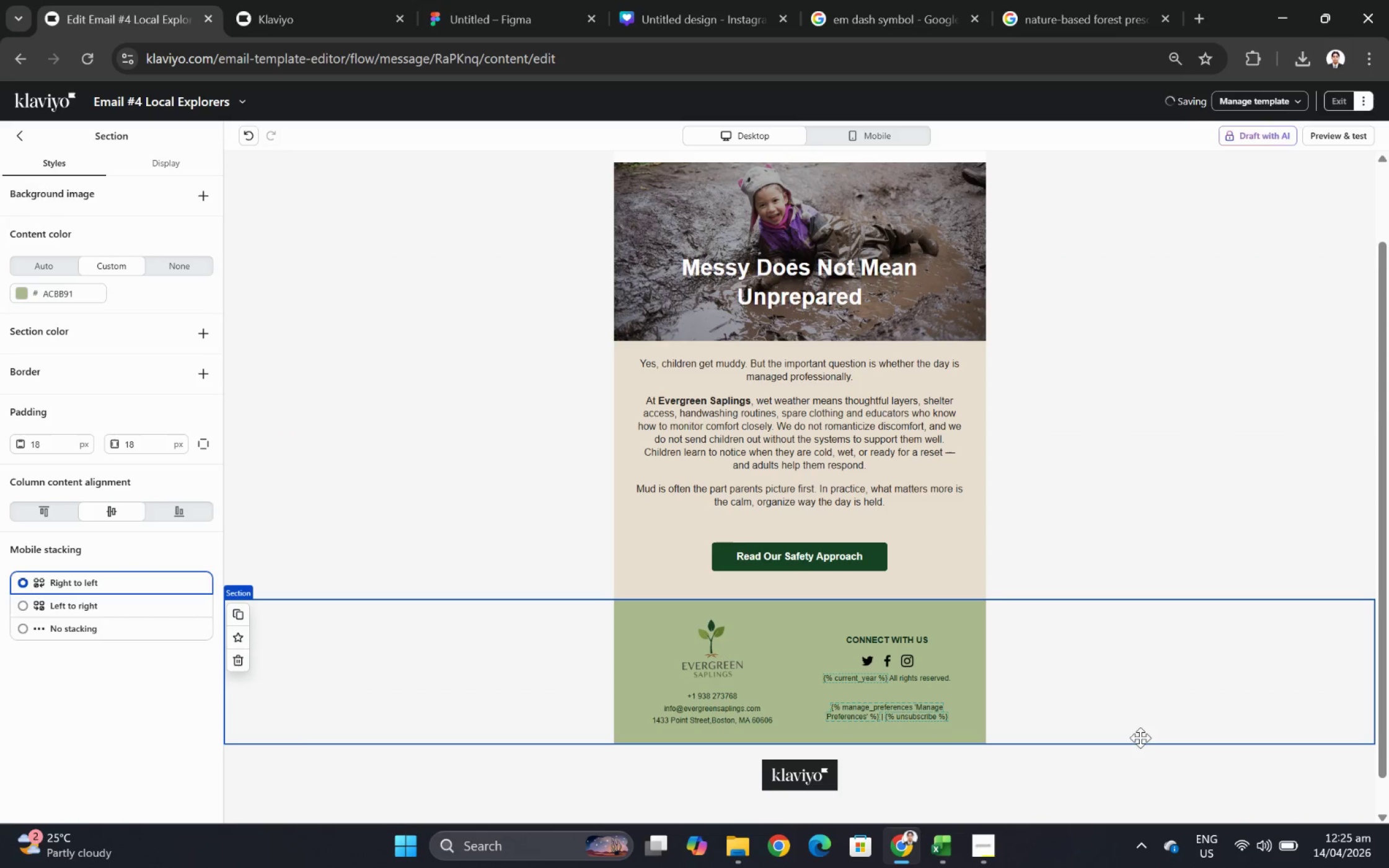 
scroll: coordinate [1142, 737], scroll_direction: up, amount: 3.0
 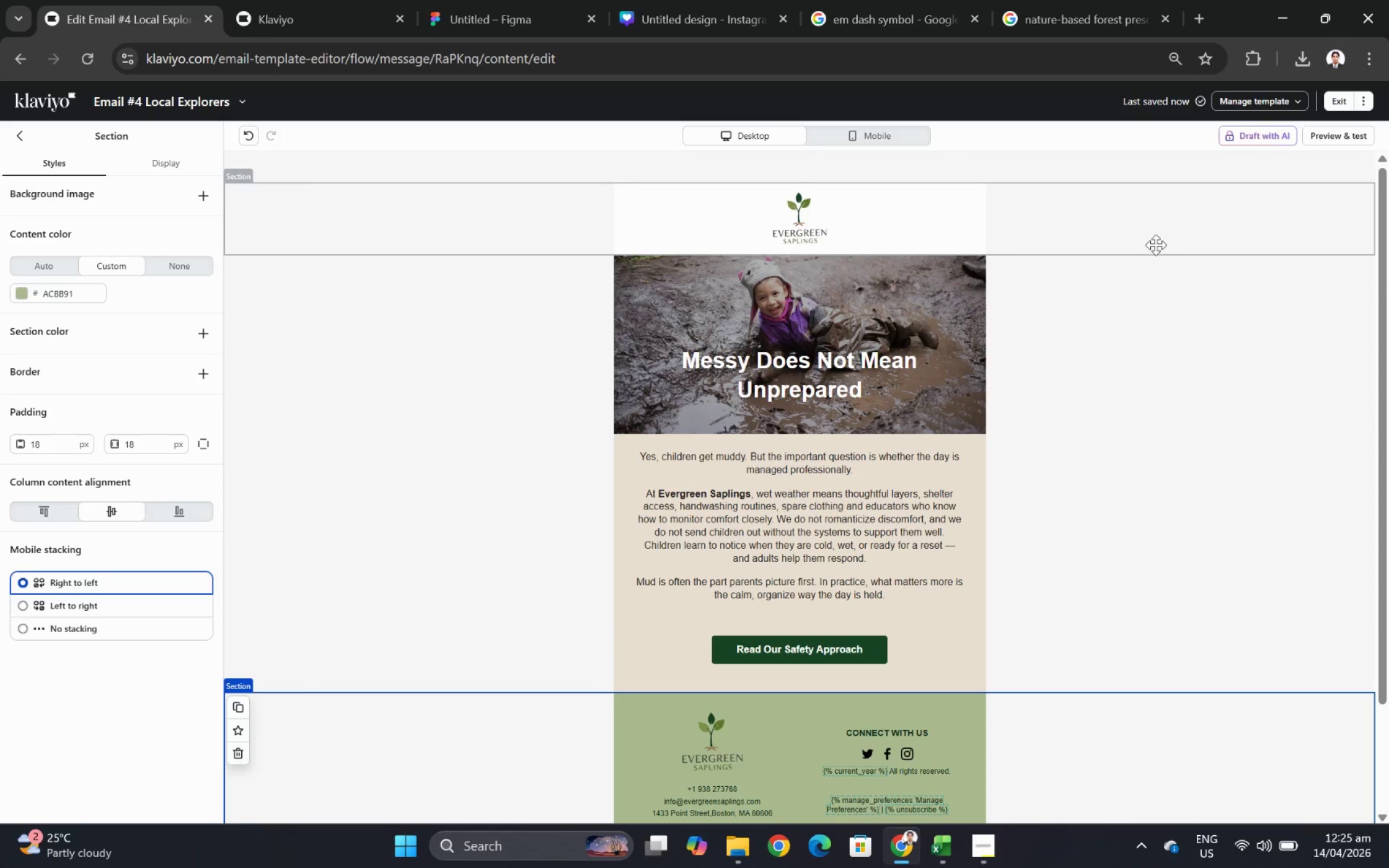 
left_click([1155, 238])
 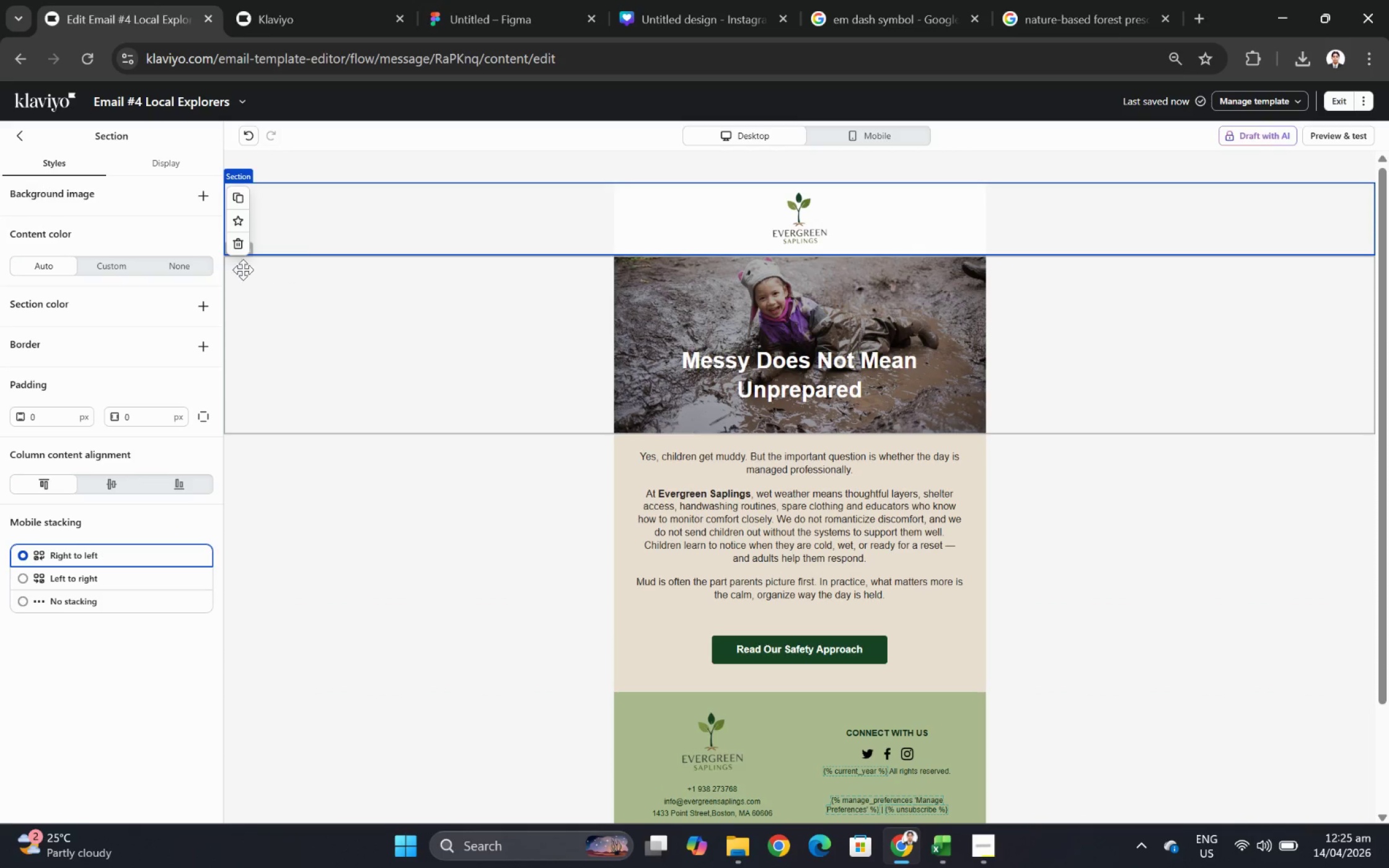 
left_click([205, 269])
 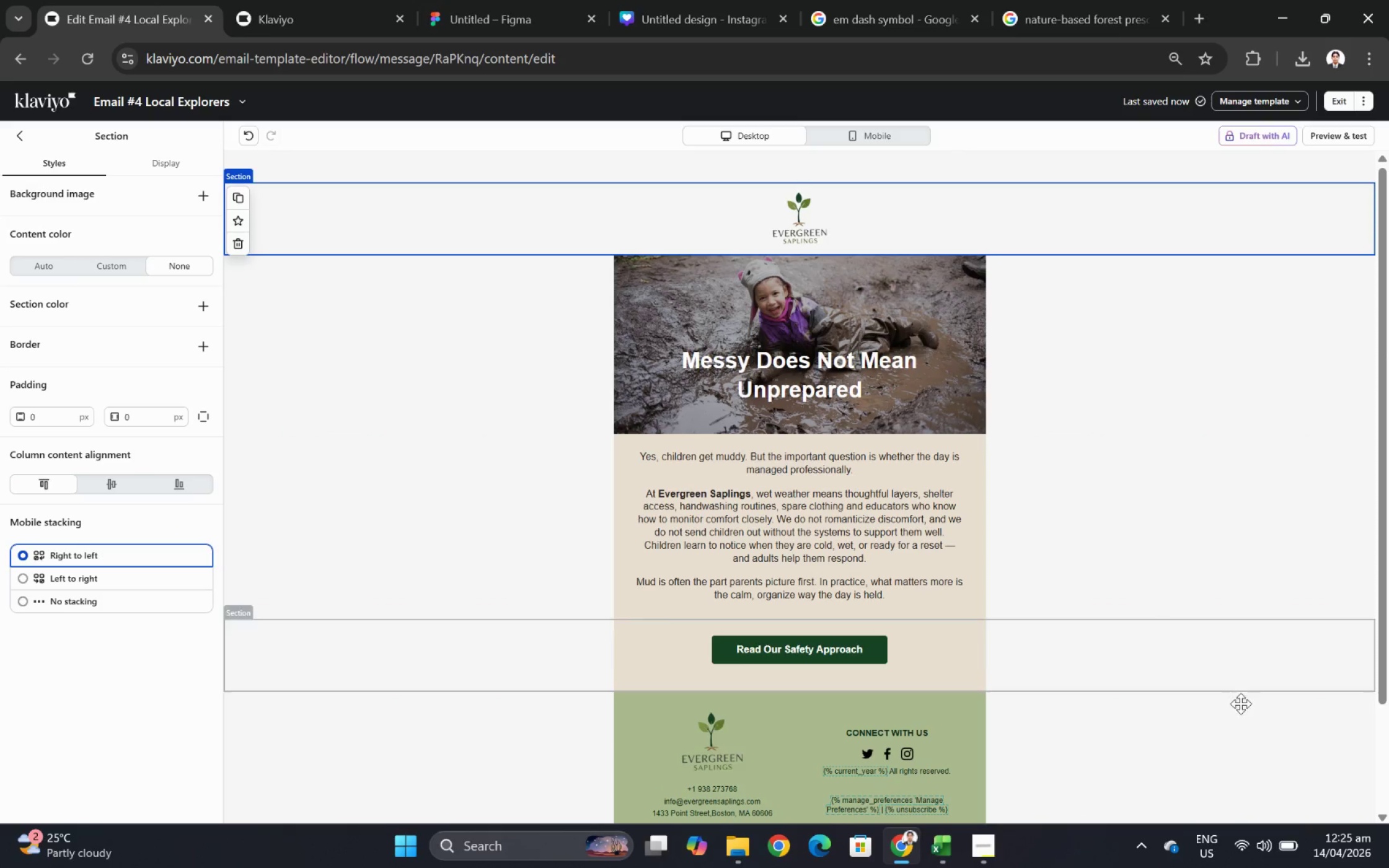 
left_click([1209, 788])
 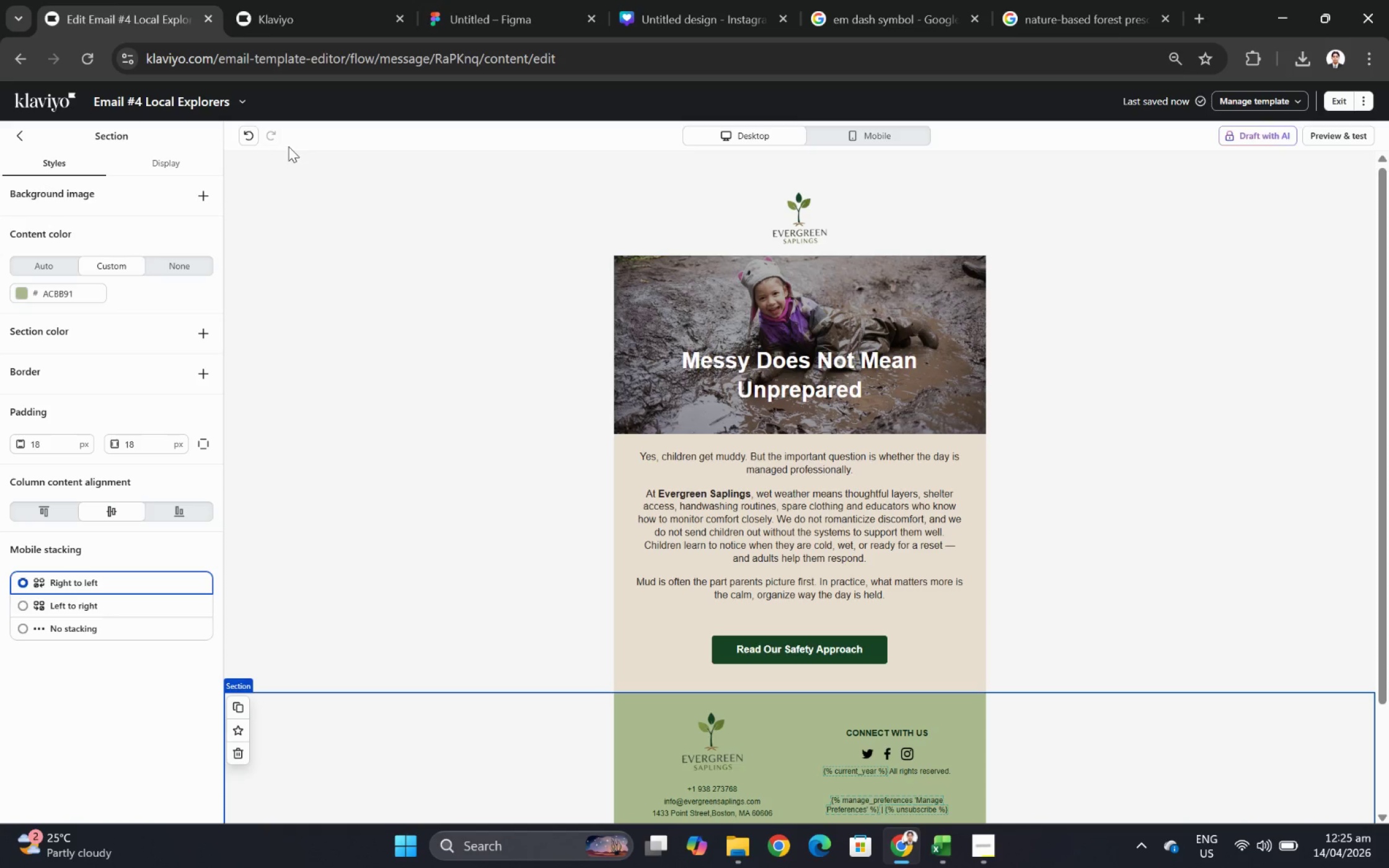 
left_click([22, 139])
 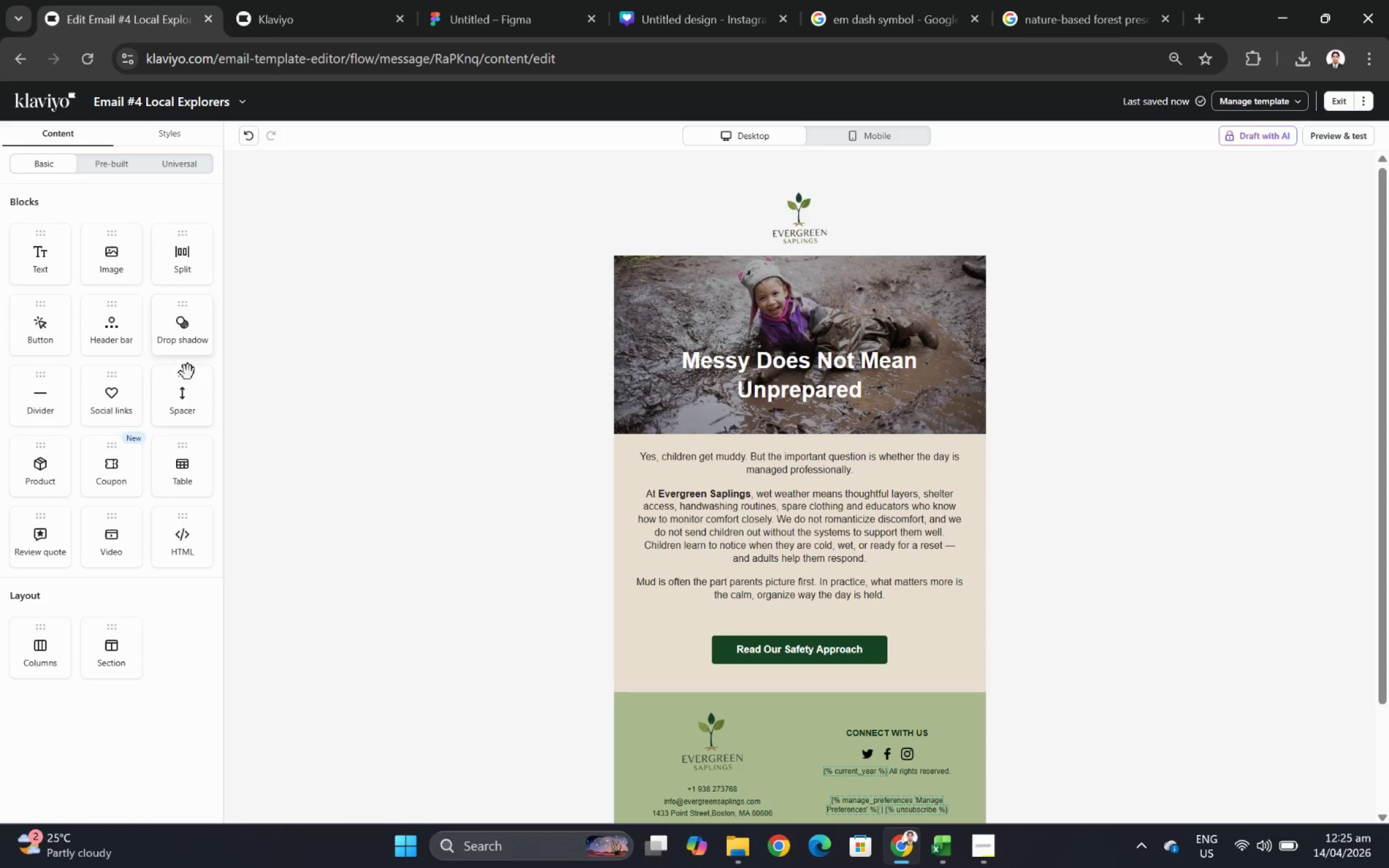 
left_click_drag(start_coordinate=[188, 398], to_coordinate=[789, 266])
 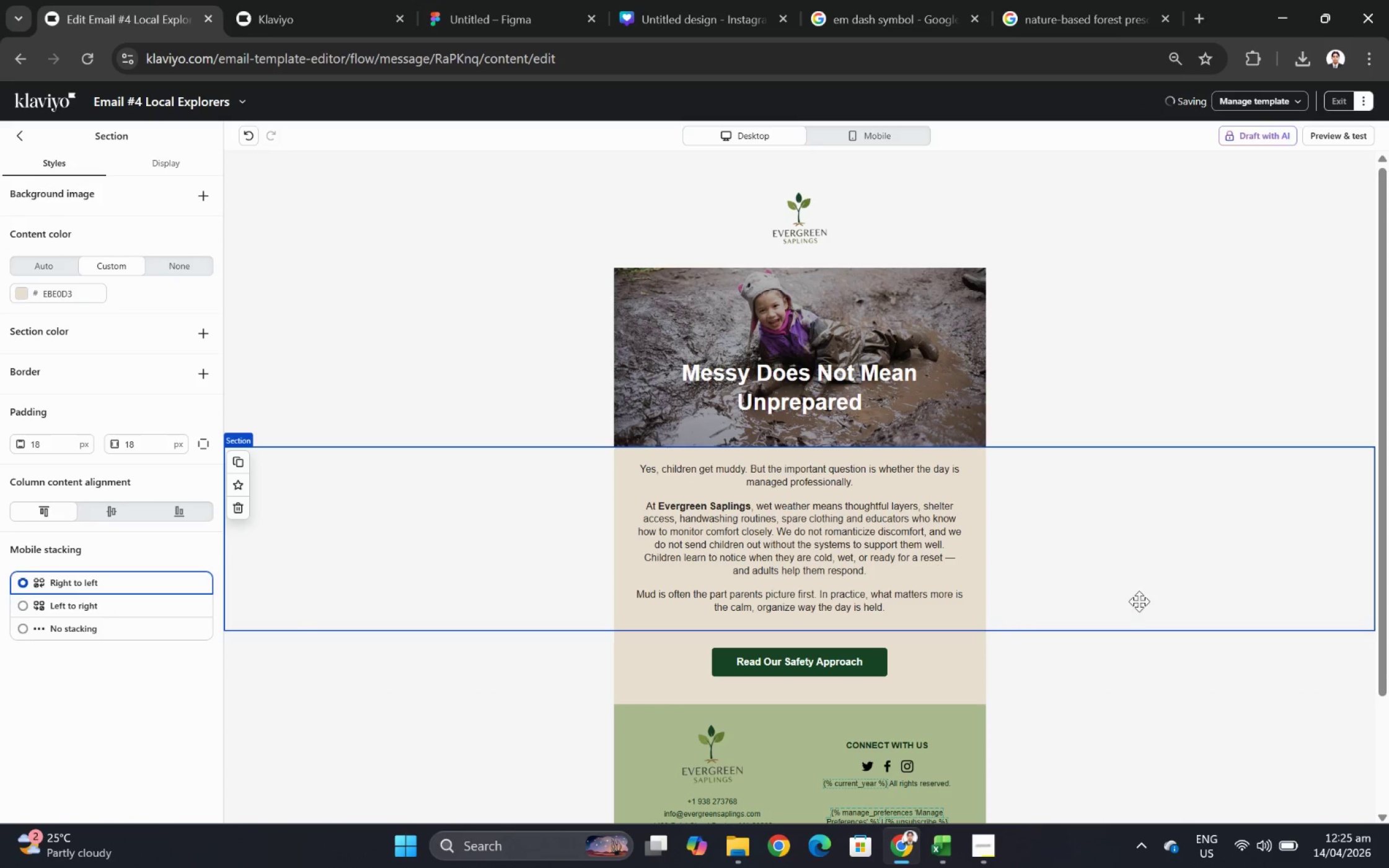 
scroll: coordinate [1138, 600], scroll_direction: down, amount: 1.0
 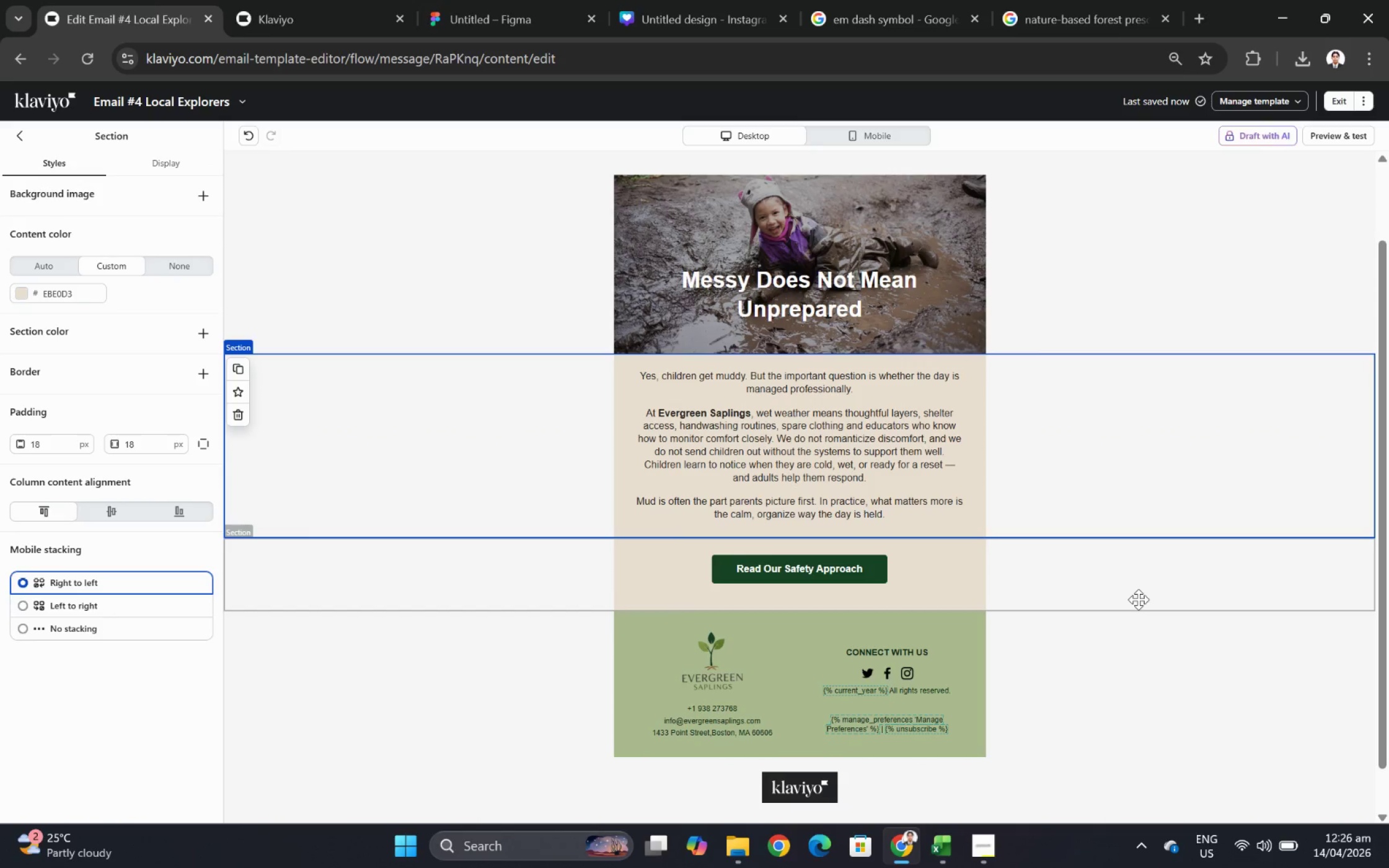 
scroll: coordinate [1138, 599], scroll_direction: up, amount: 1.0
 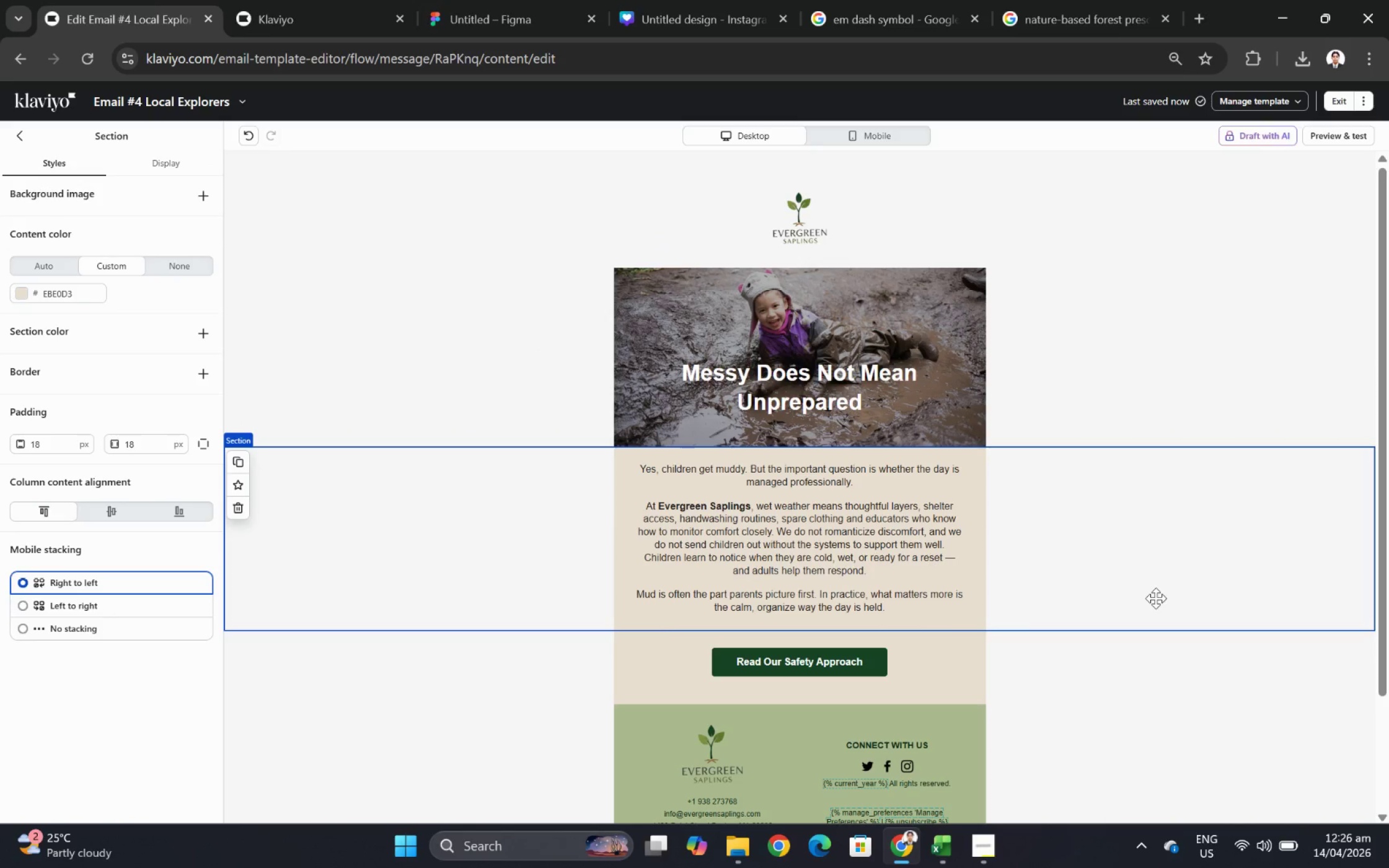 
scroll: coordinate [1162, 359], scroll_direction: down, amount: 2.0
 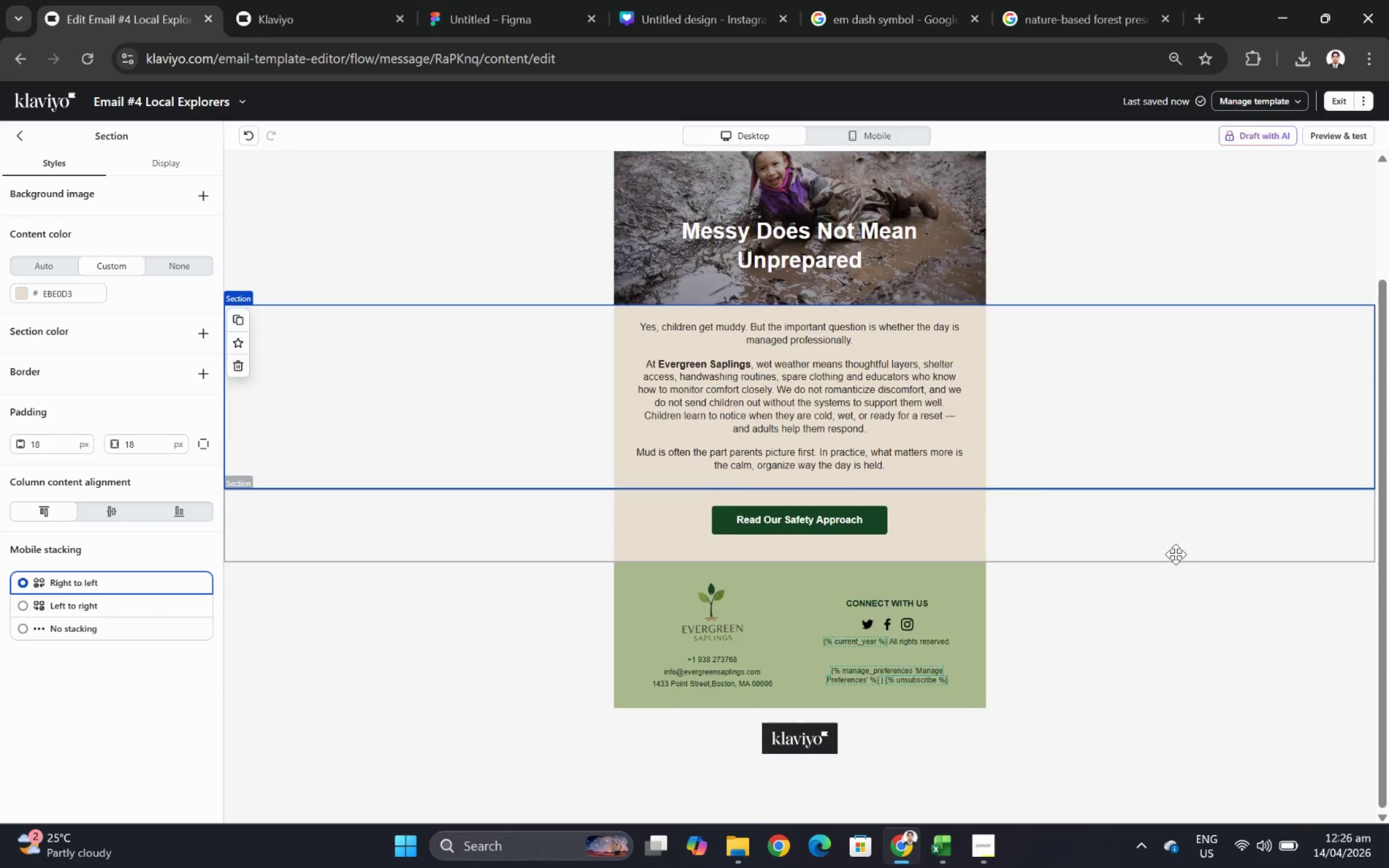 
scroll: coordinate [1175, 559], scroll_direction: up, amount: 3.0
 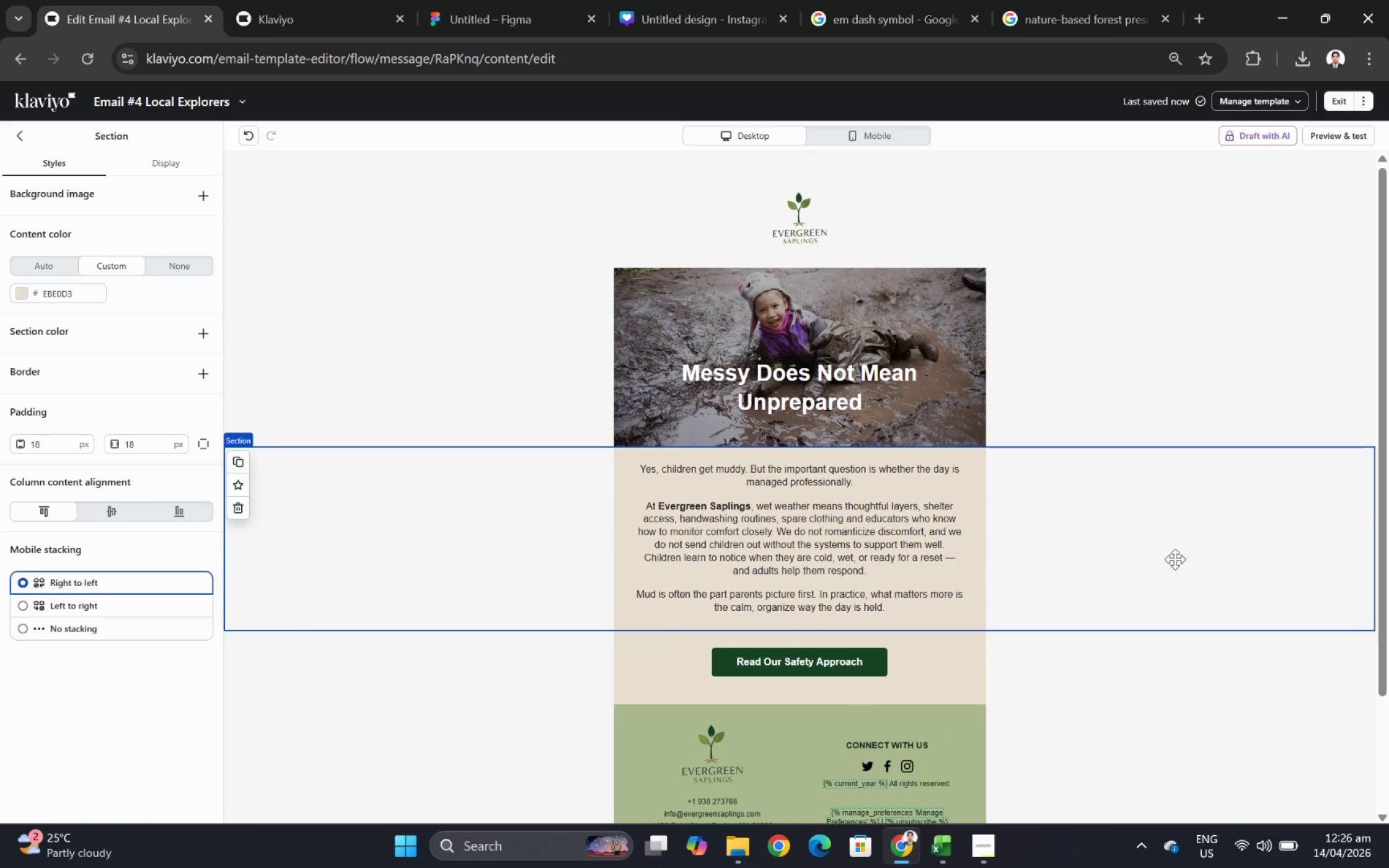 
scroll: coordinate [1175, 559], scroll_direction: down, amount: 1.0
 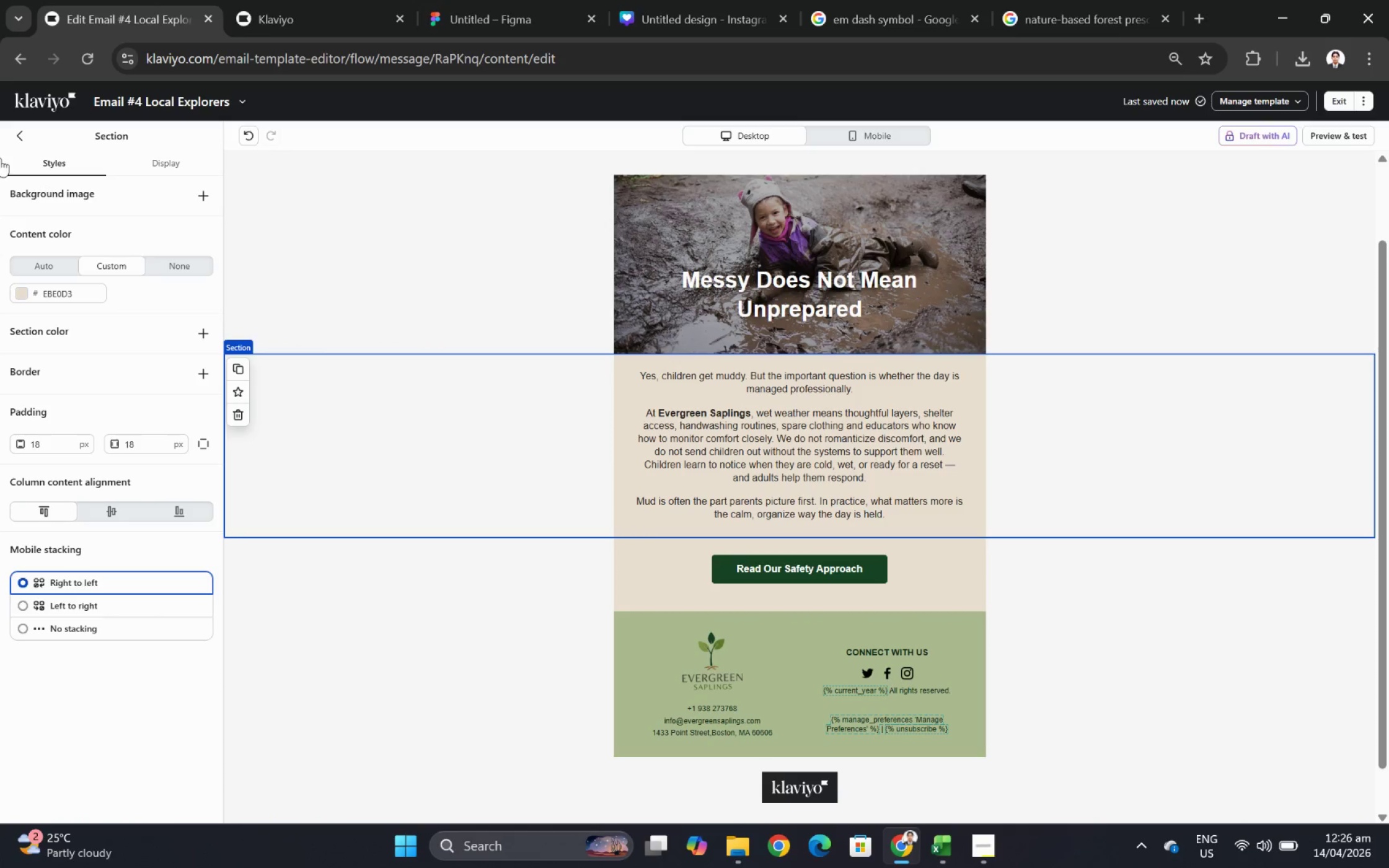 
left_click([17, 139])
 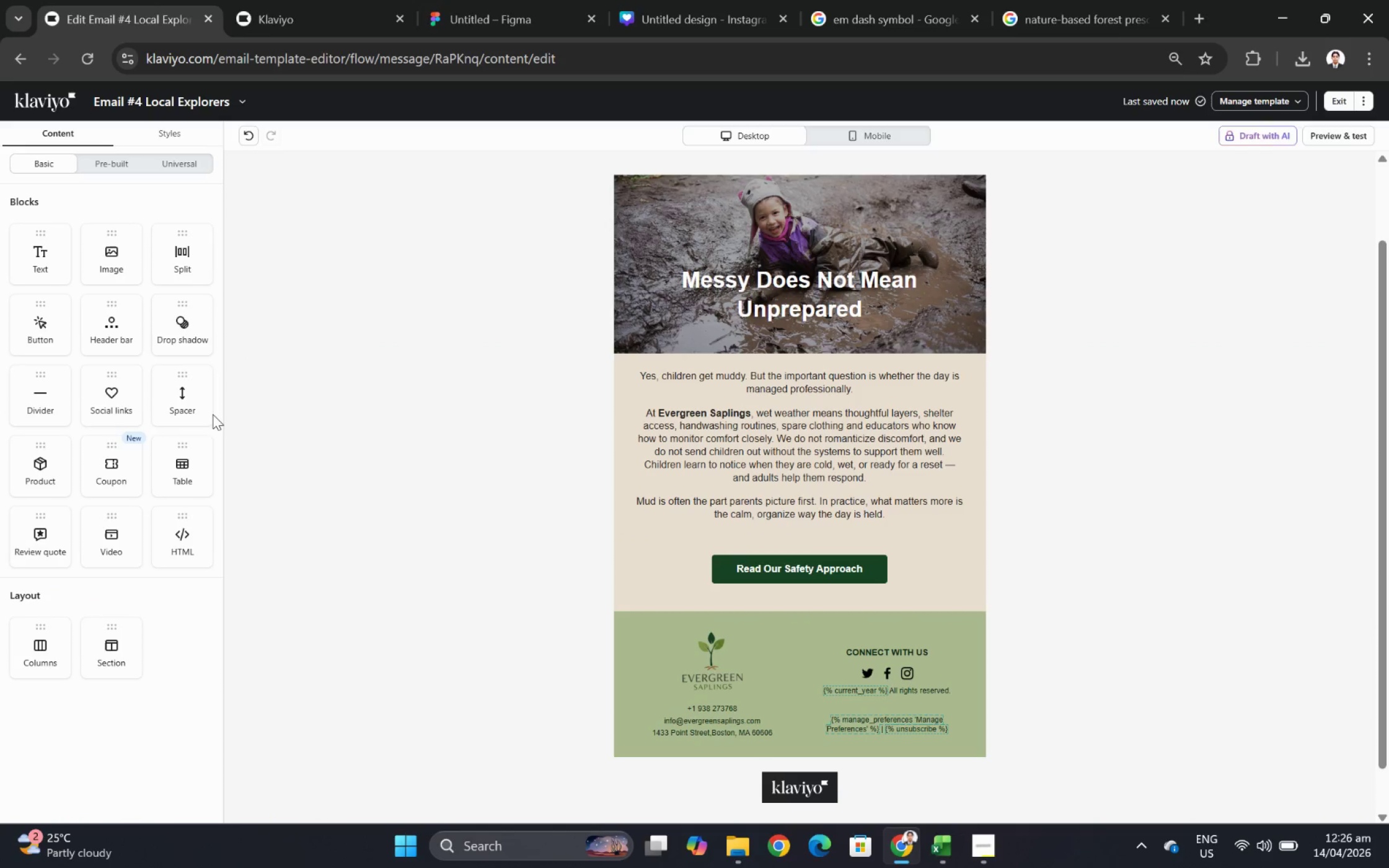 
left_click_drag(start_coordinate=[187, 398], to_coordinate=[682, 382])
 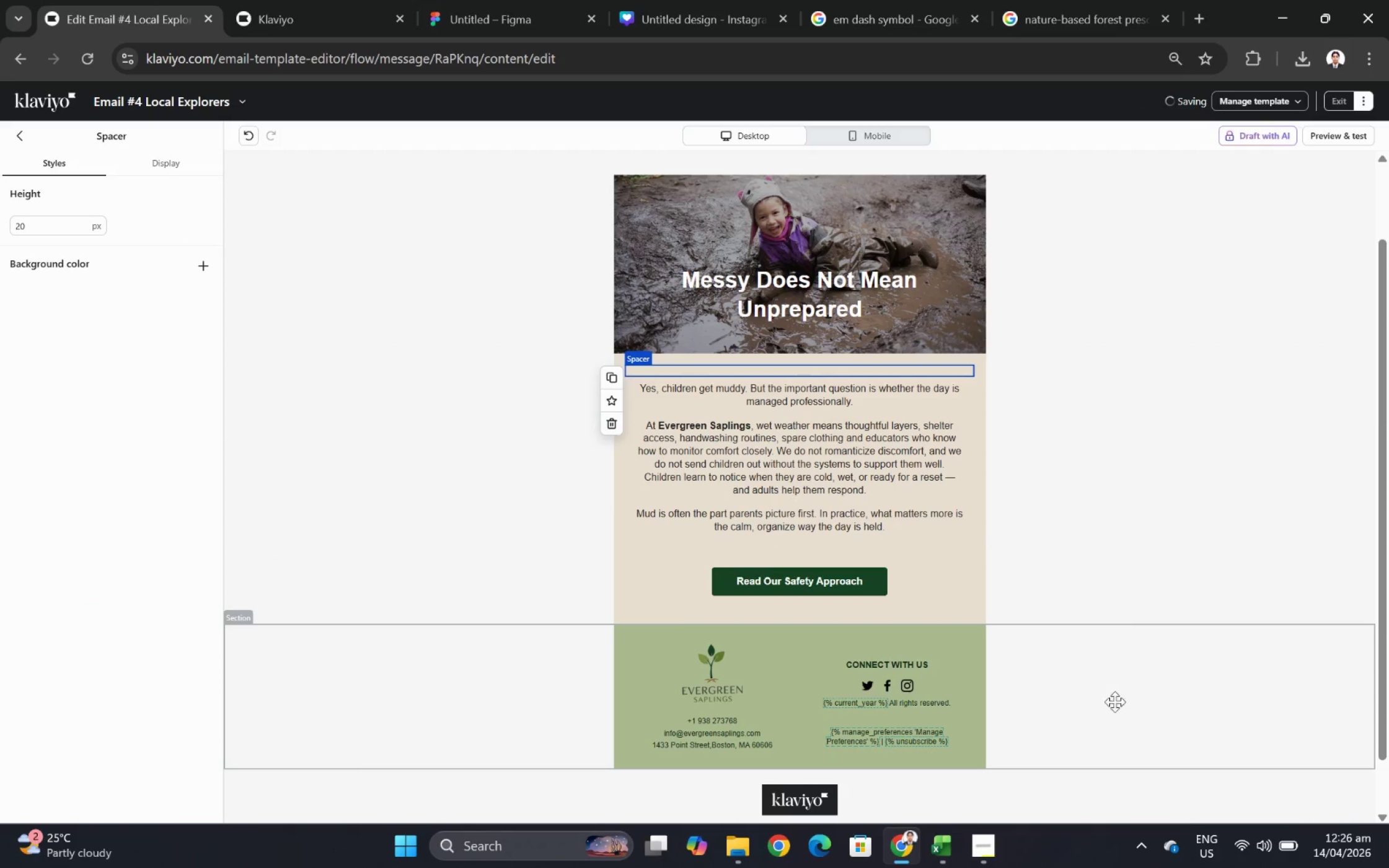 
left_click([1114, 711])
 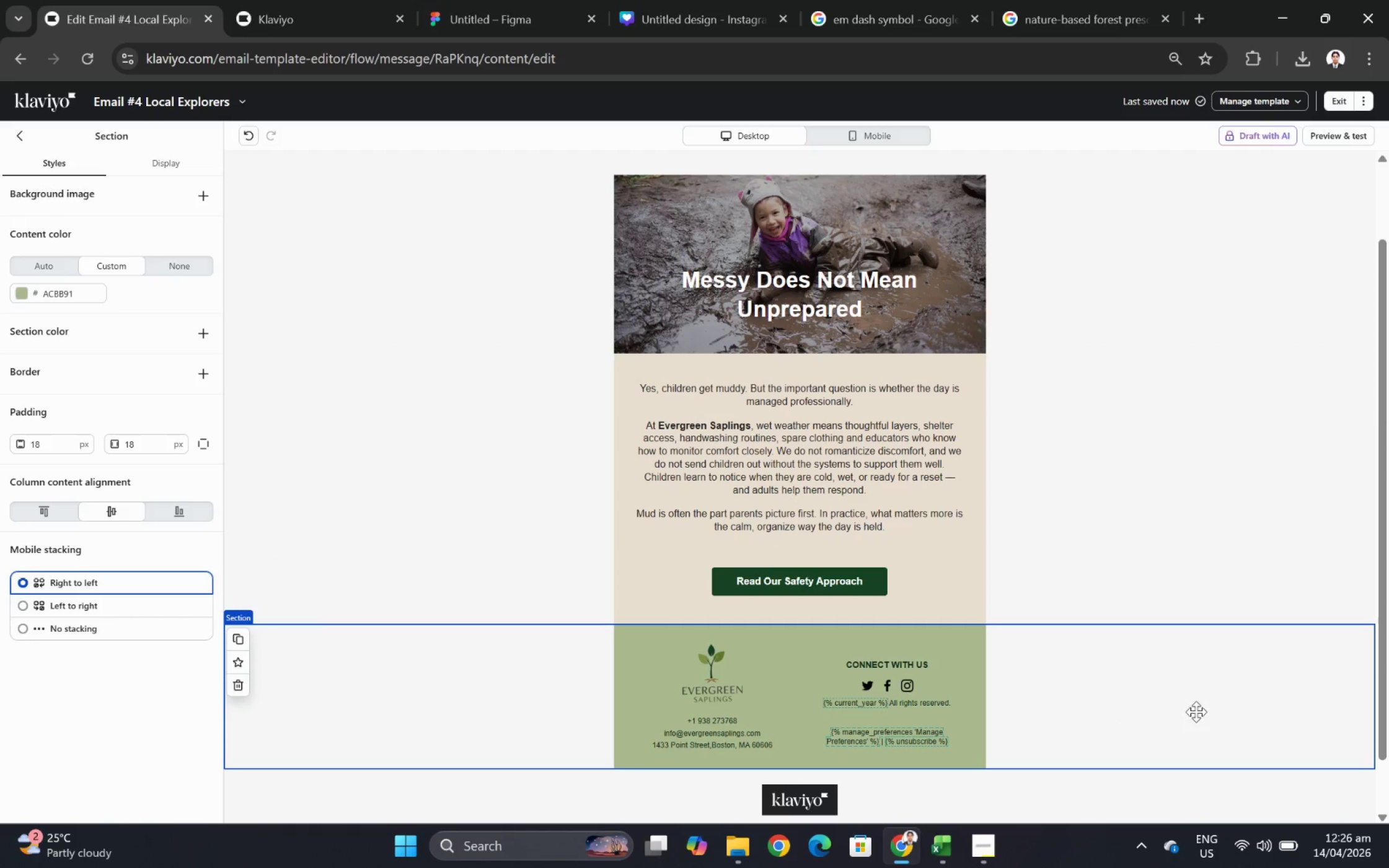 
scroll: coordinate [1197, 701], scroll_direction: up, amount: 1.0
 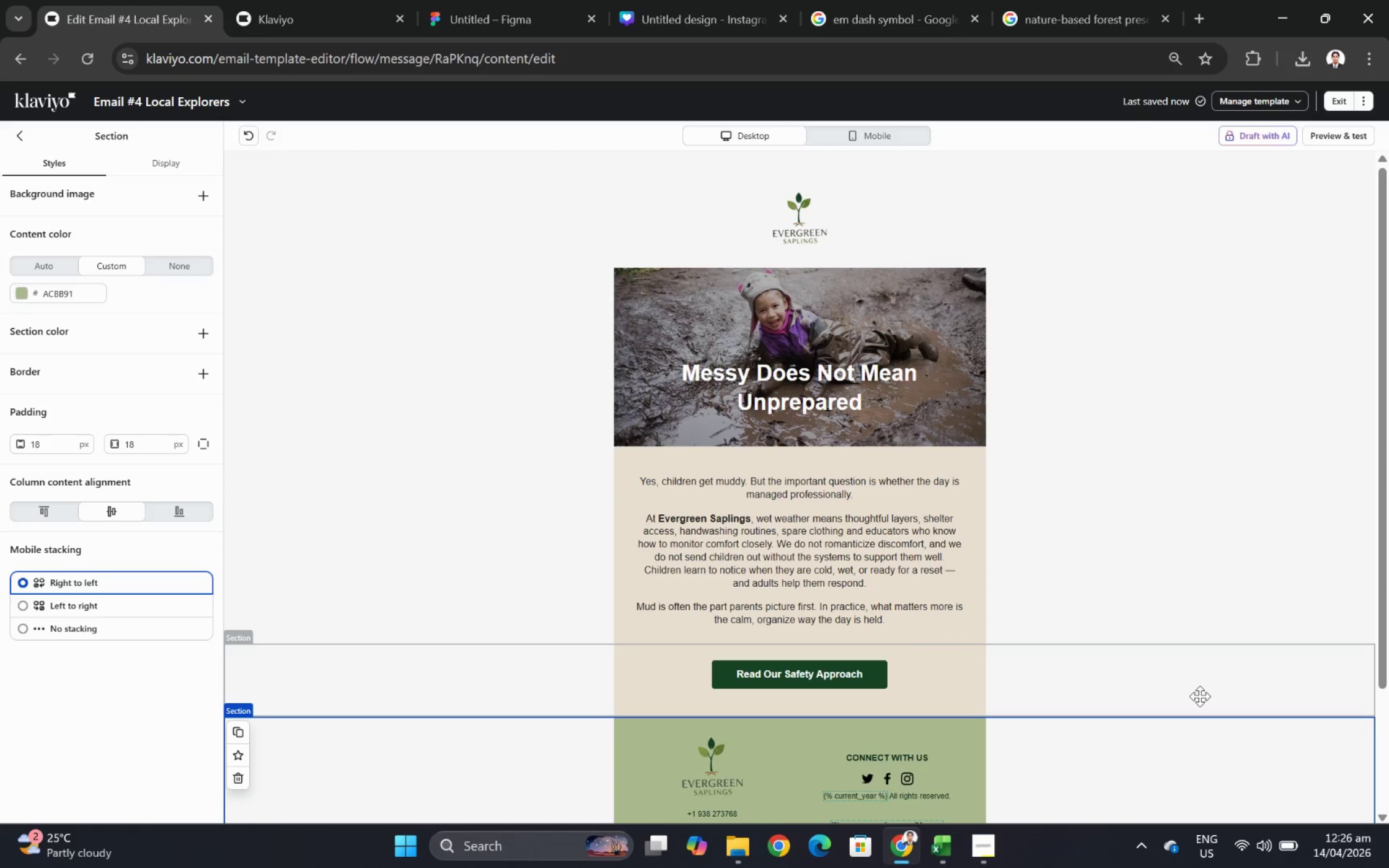 
wait(7.58)
 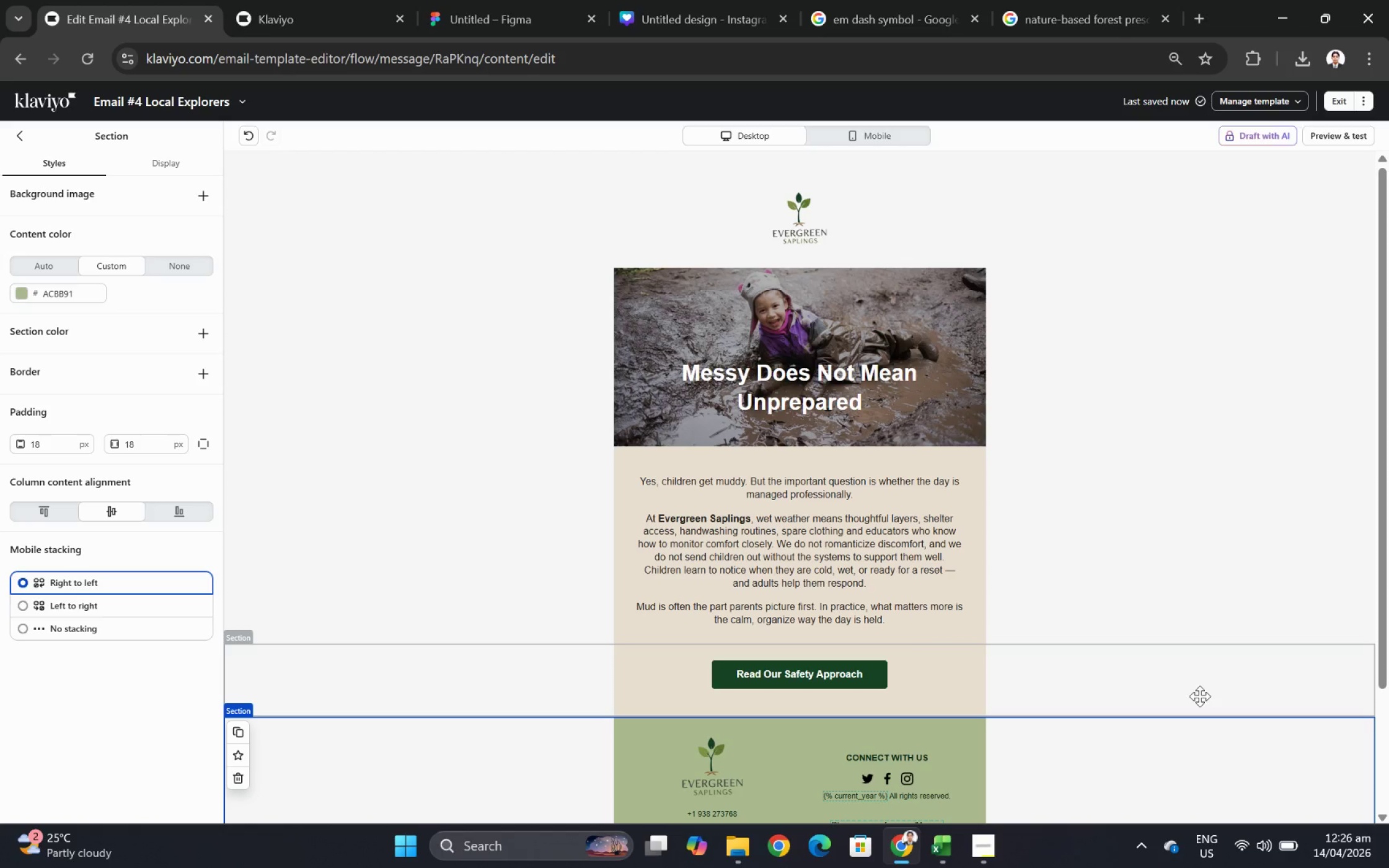 
double_click([68, 240])
 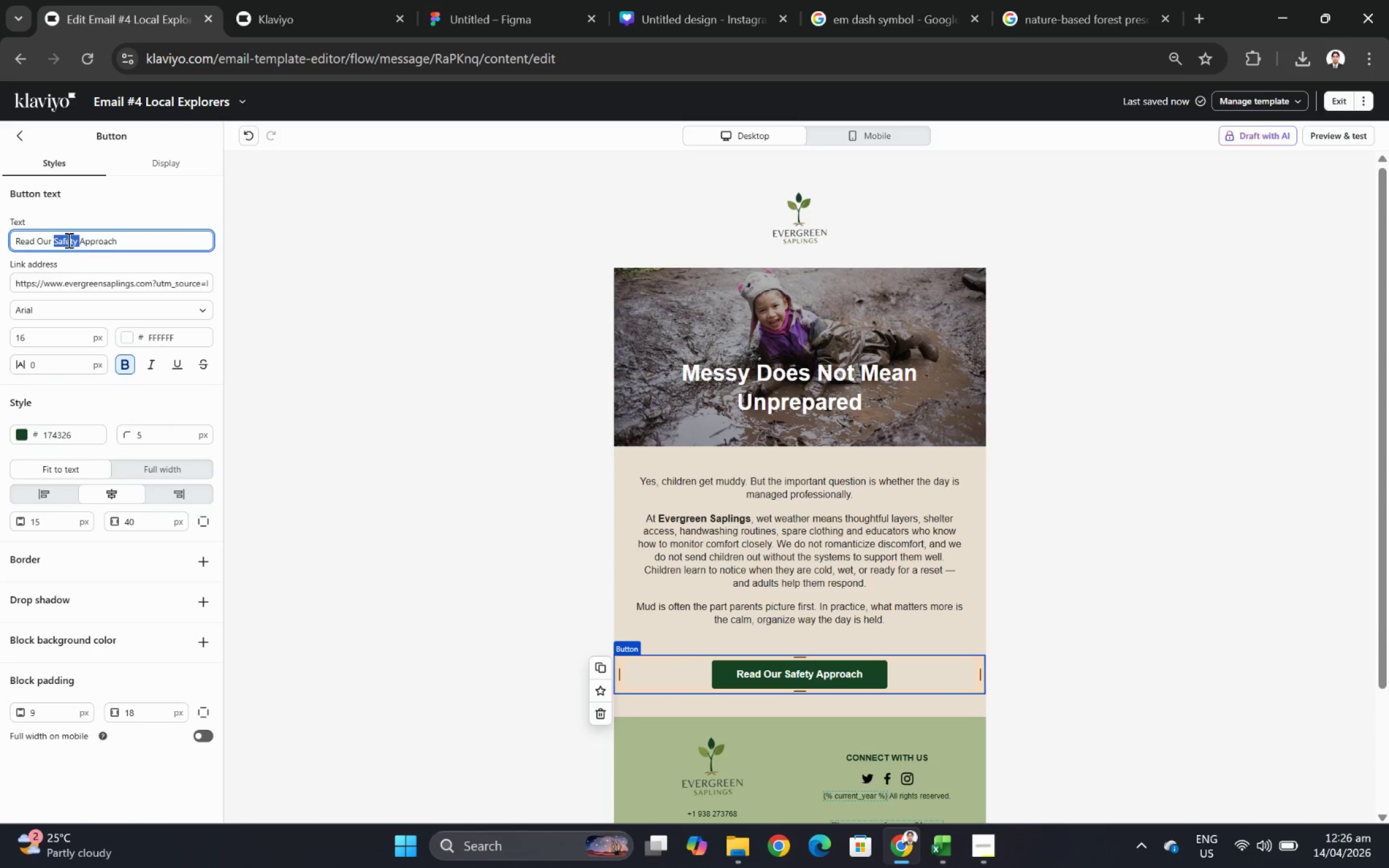 
triple_click([68, 240])
 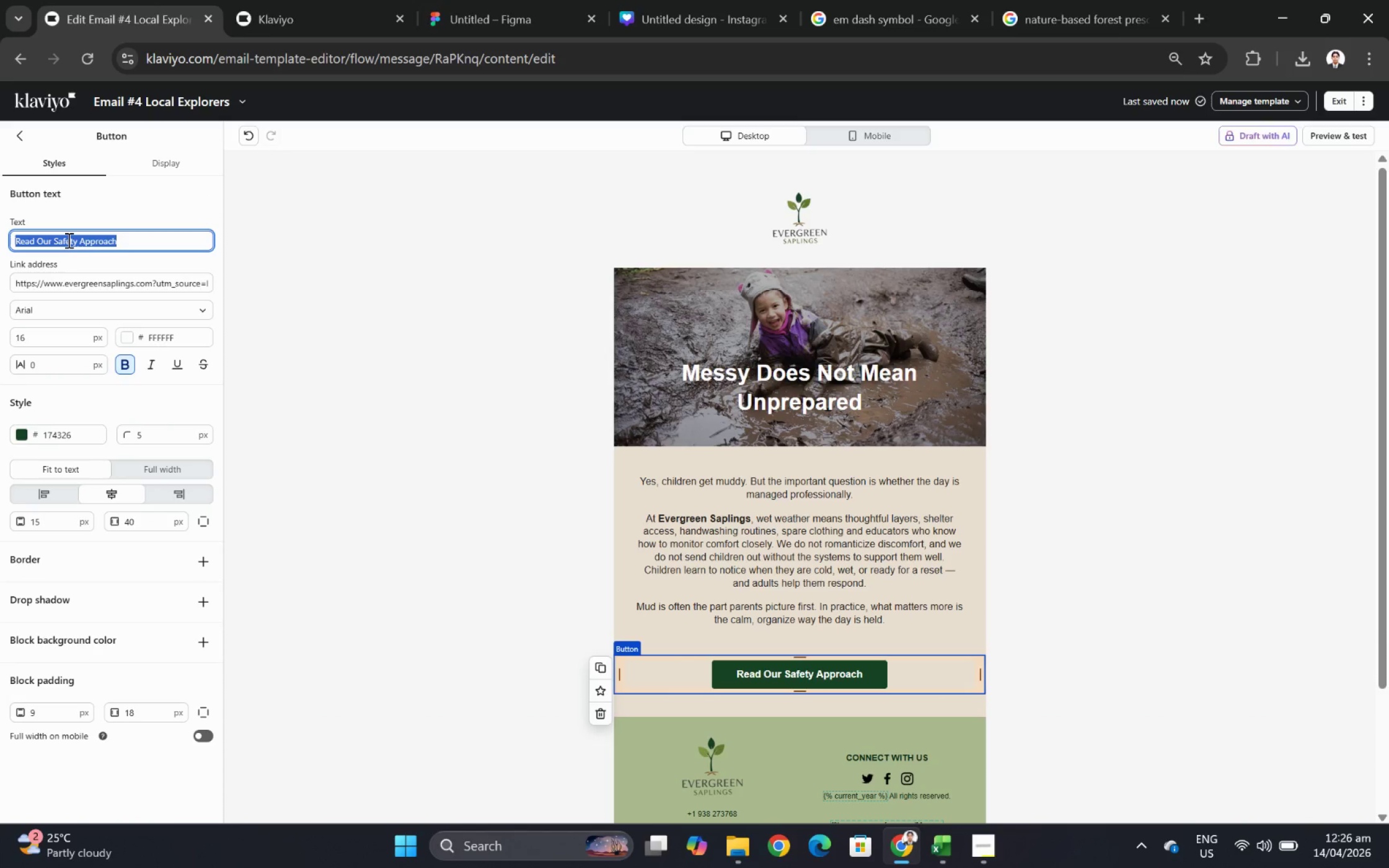 
wait(7.39)
 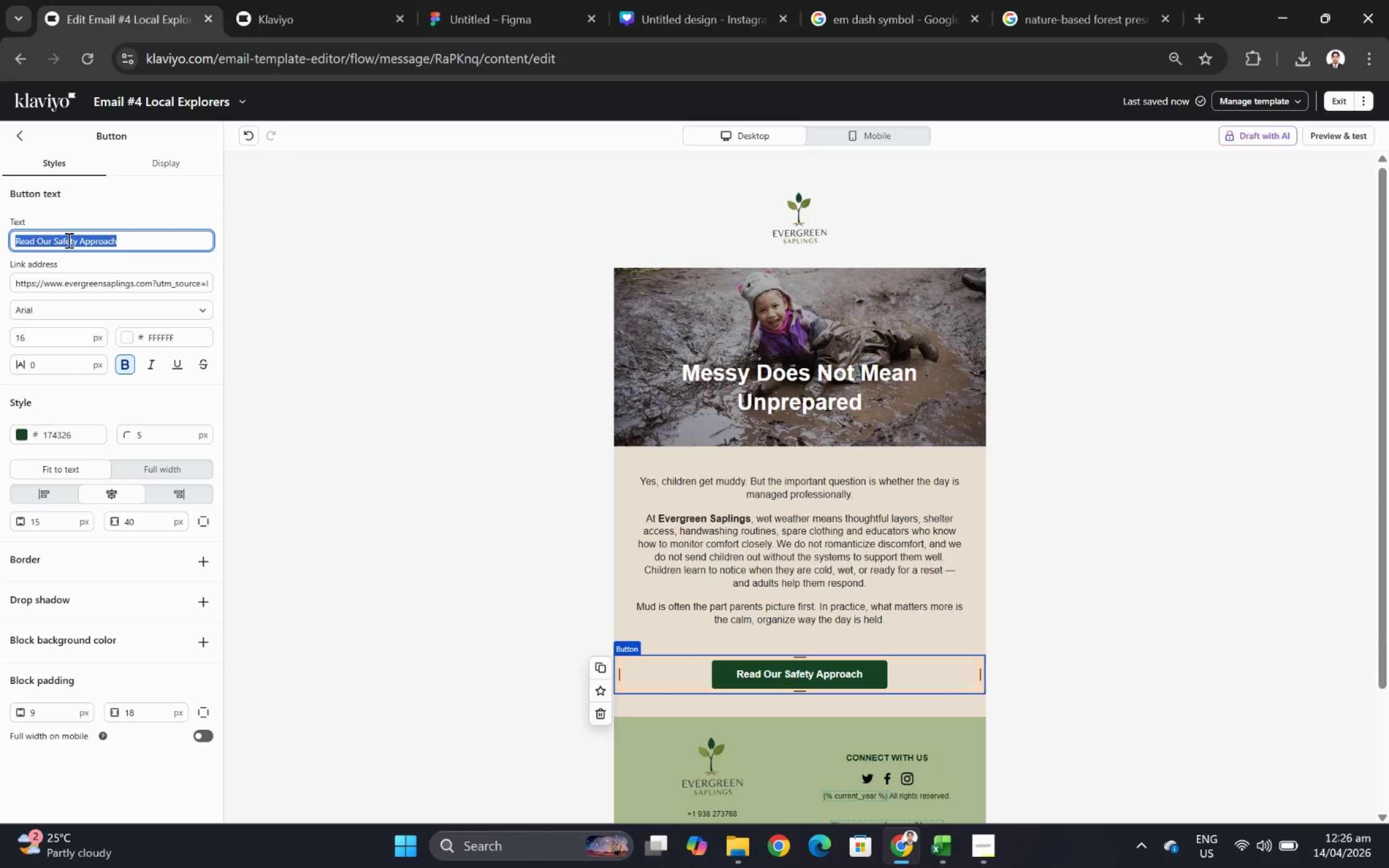 
type(Dowload)
key(Backspace)
key(Backspace)
key(Backspace)
key(Backspace)
type(nload the Gear Guide)
 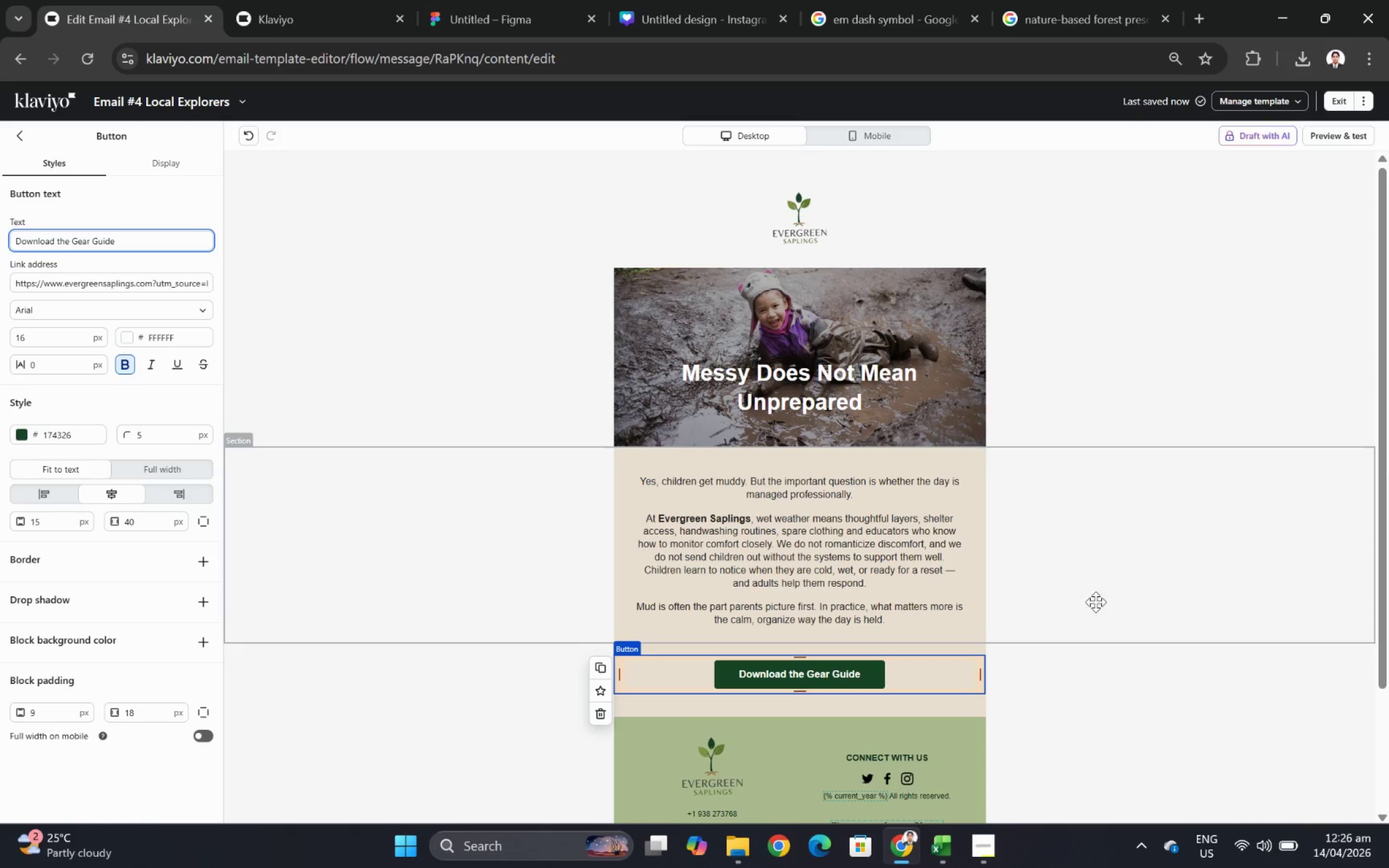 
wait(6.83)
 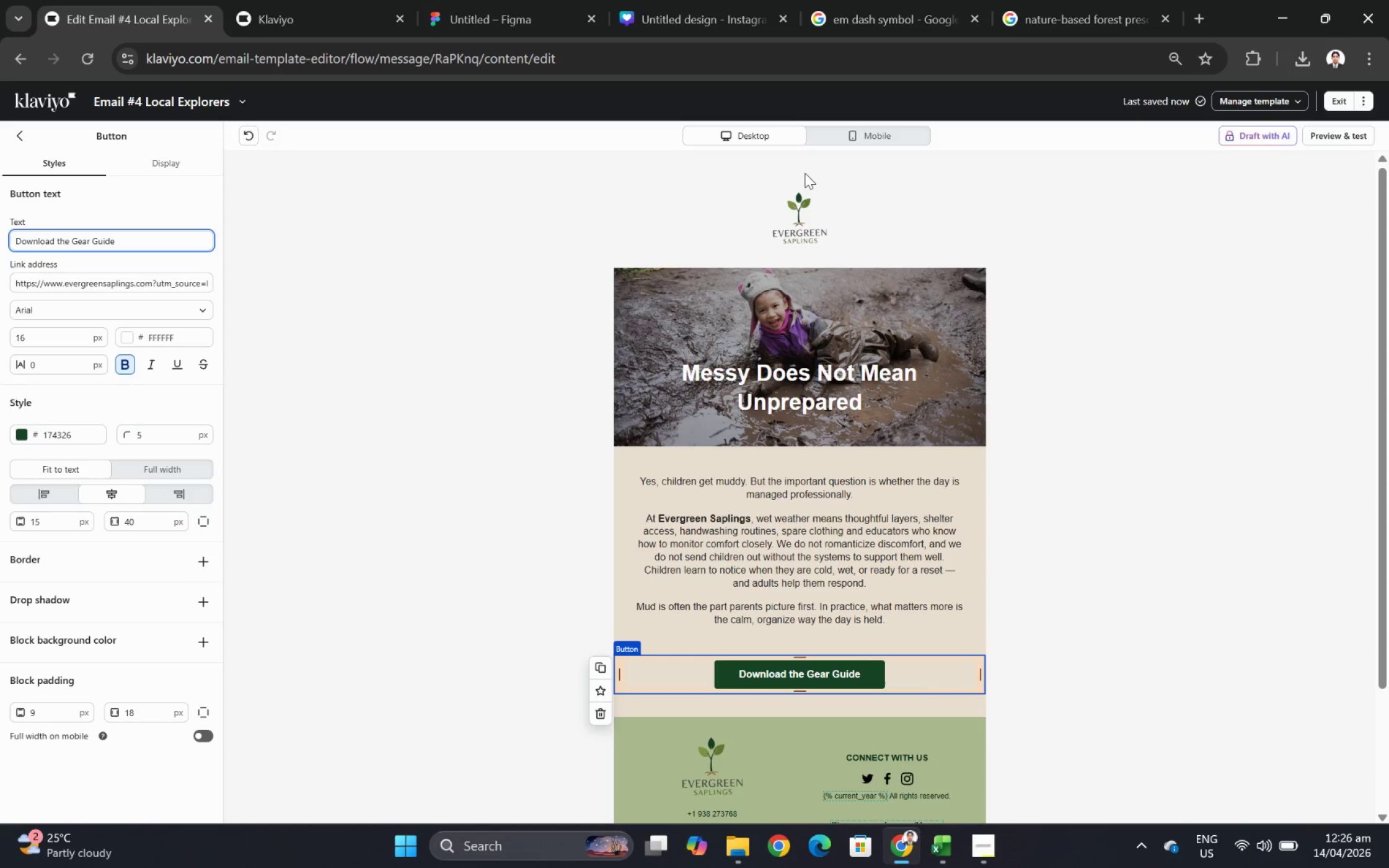 
left_click([1086, 757])
 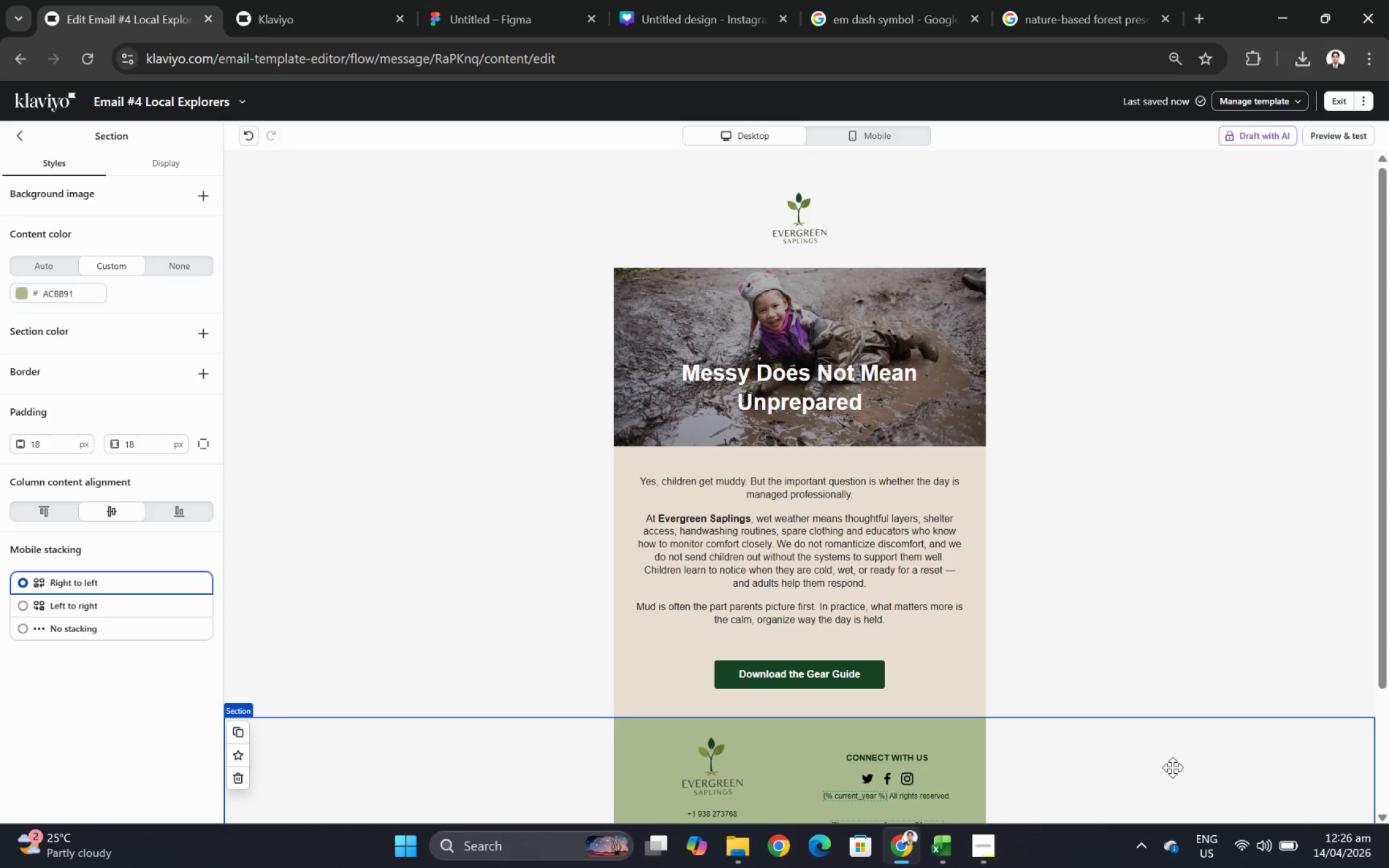 
wait(17.49)
 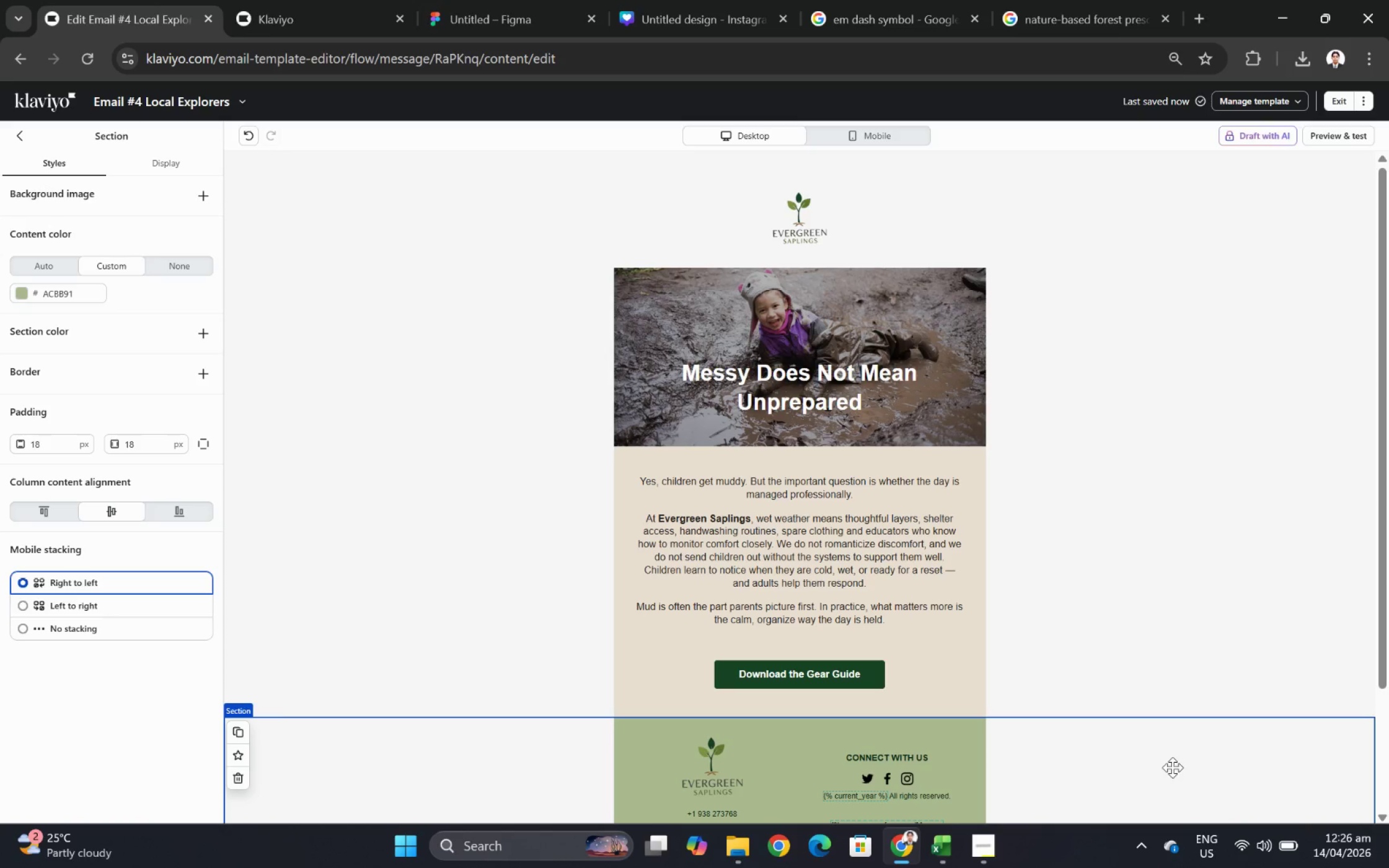 
hold_key(key=ControlLeft, duration=0.34)
scroll: coordinate [1189, 669], scroll_direction: up, amount: 2.0
 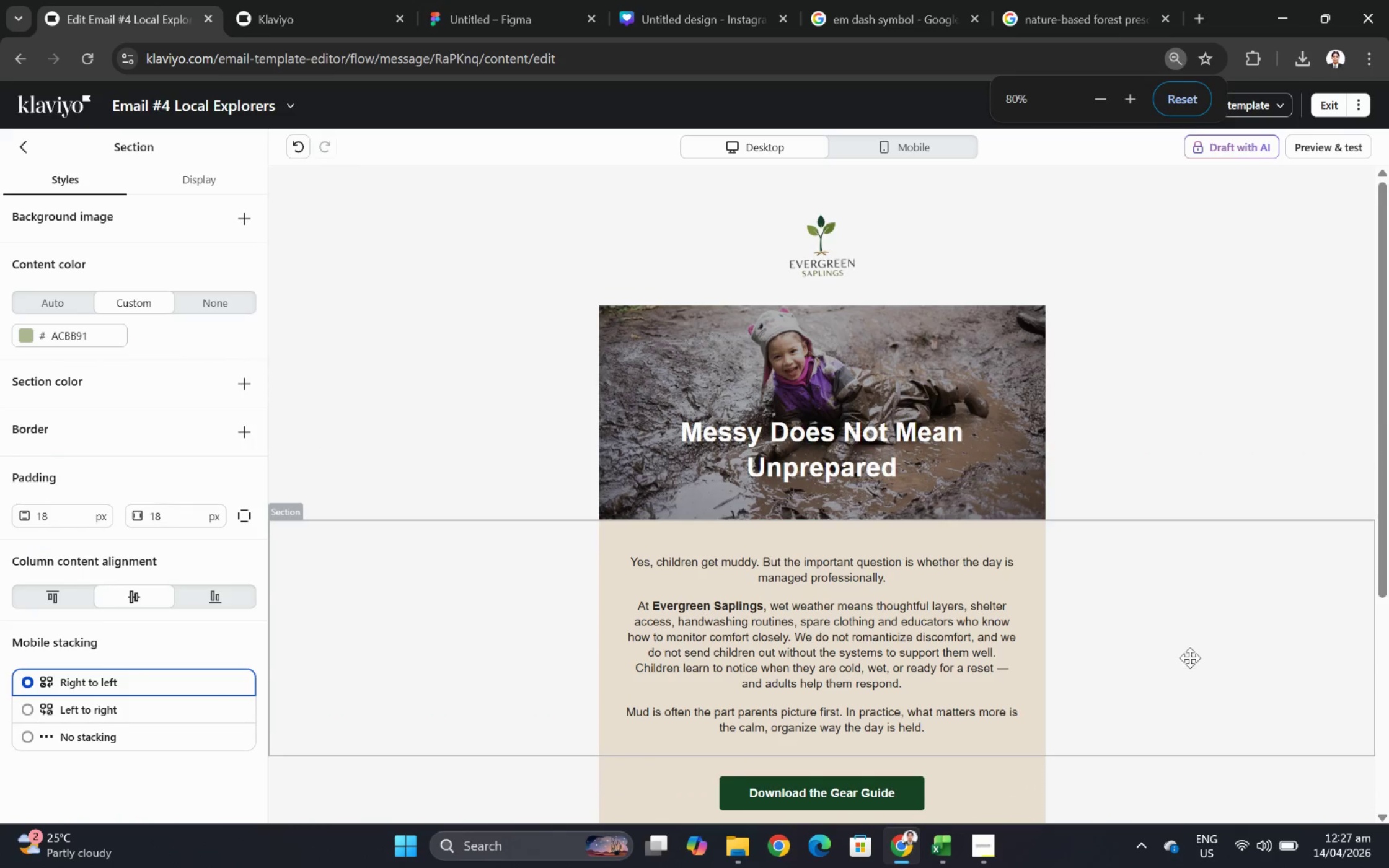 
hold_key(key=ControlLeft, duration=0.33)
 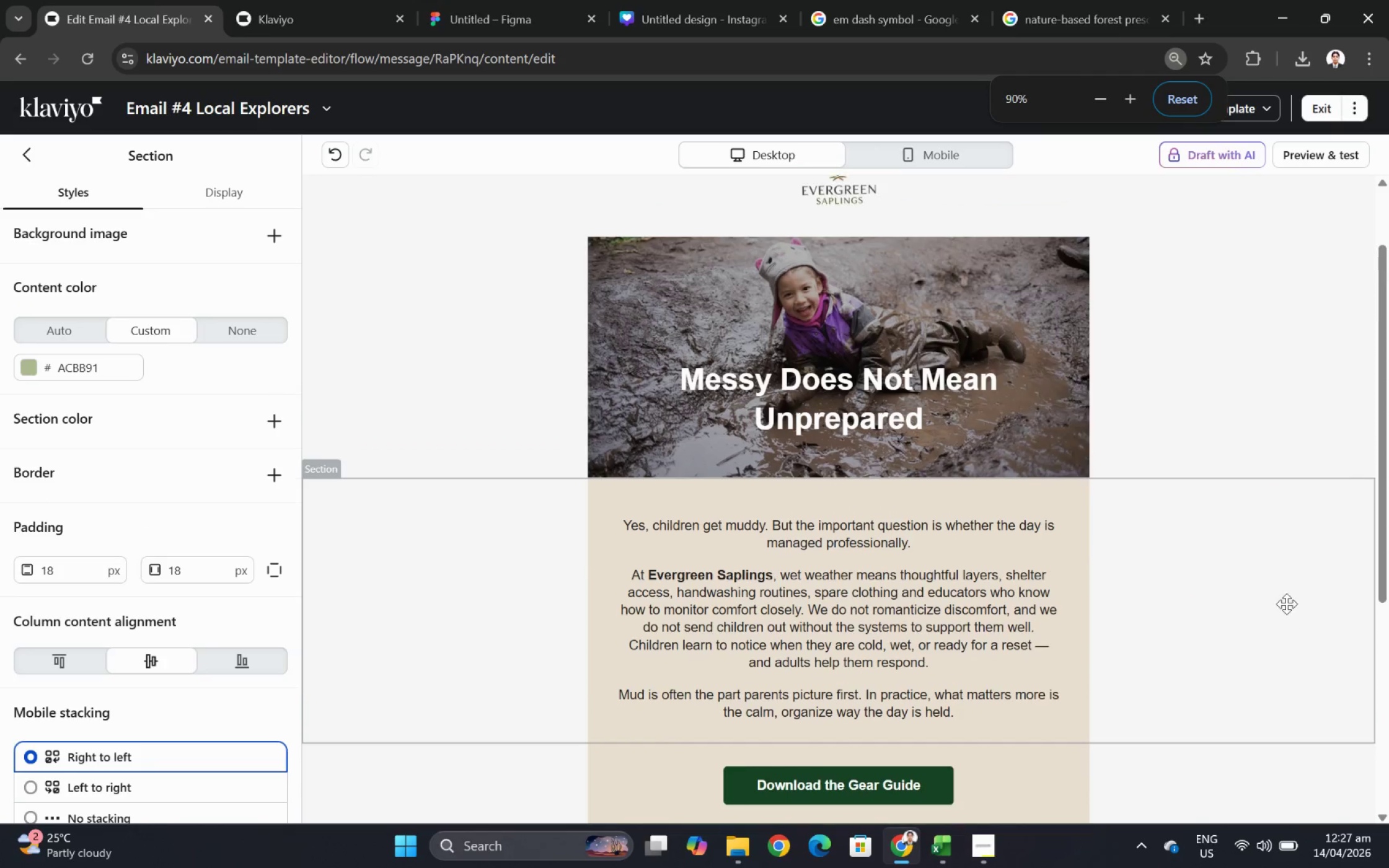 
scroll: coordinate [1190, 652], scroll_direction: down, amount: 4.0
 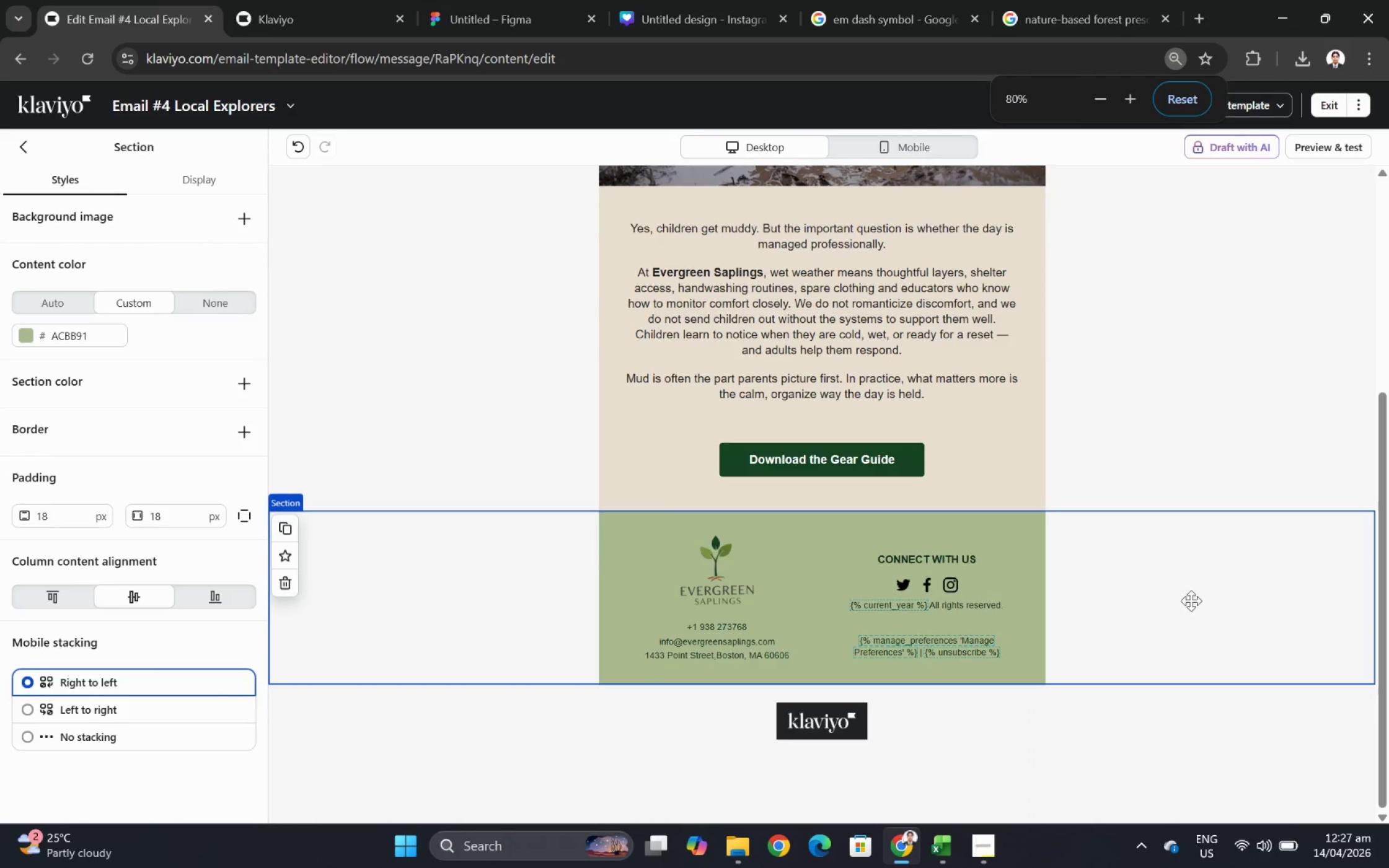 
scroll: coordinate [1284, 598], scroll_direction: up, amount: 4.0
 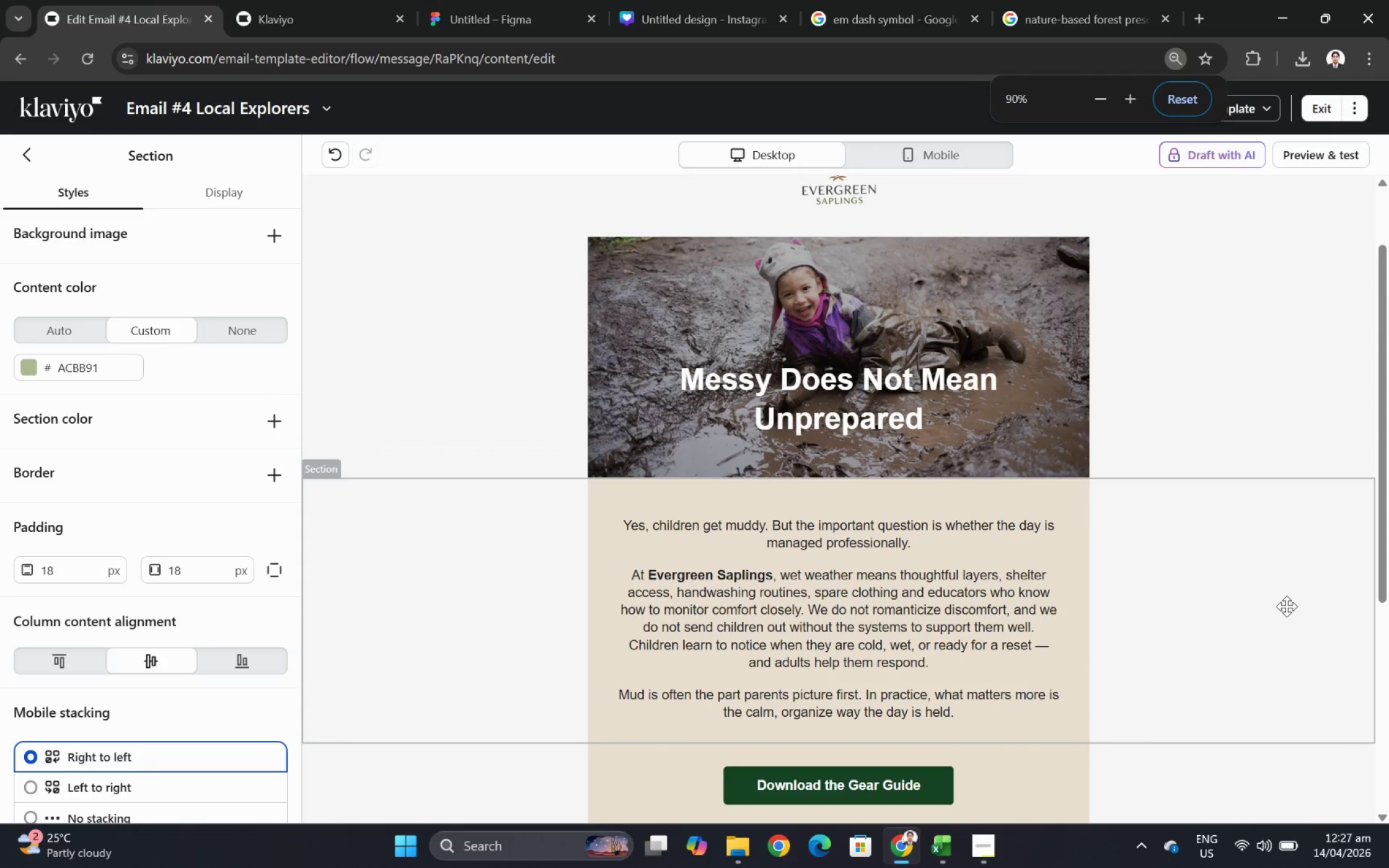 
scroll: coordinate [1286, 606], scroll_direction: down, amount: 2.0
 